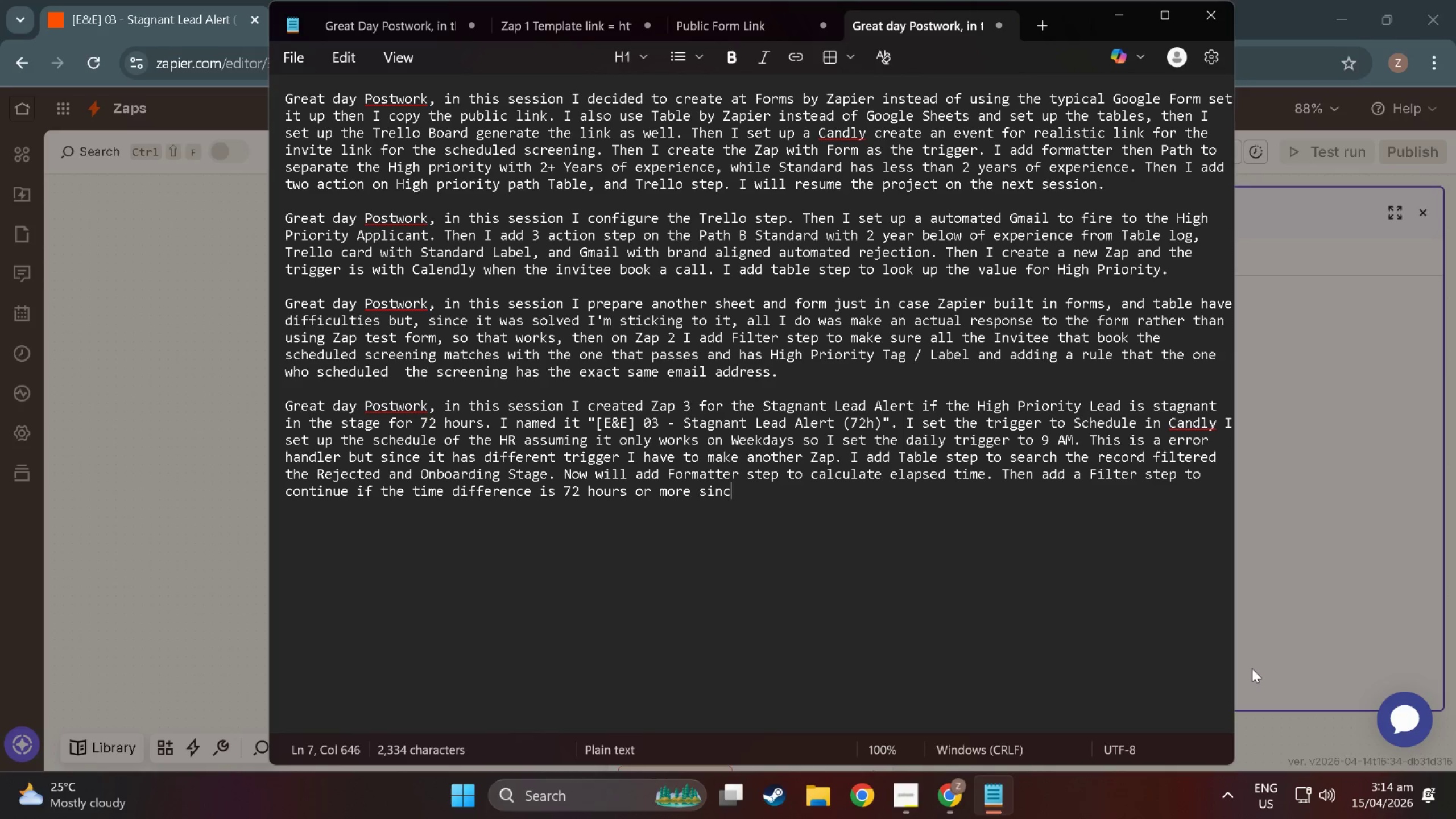 
key(Alt+E)
 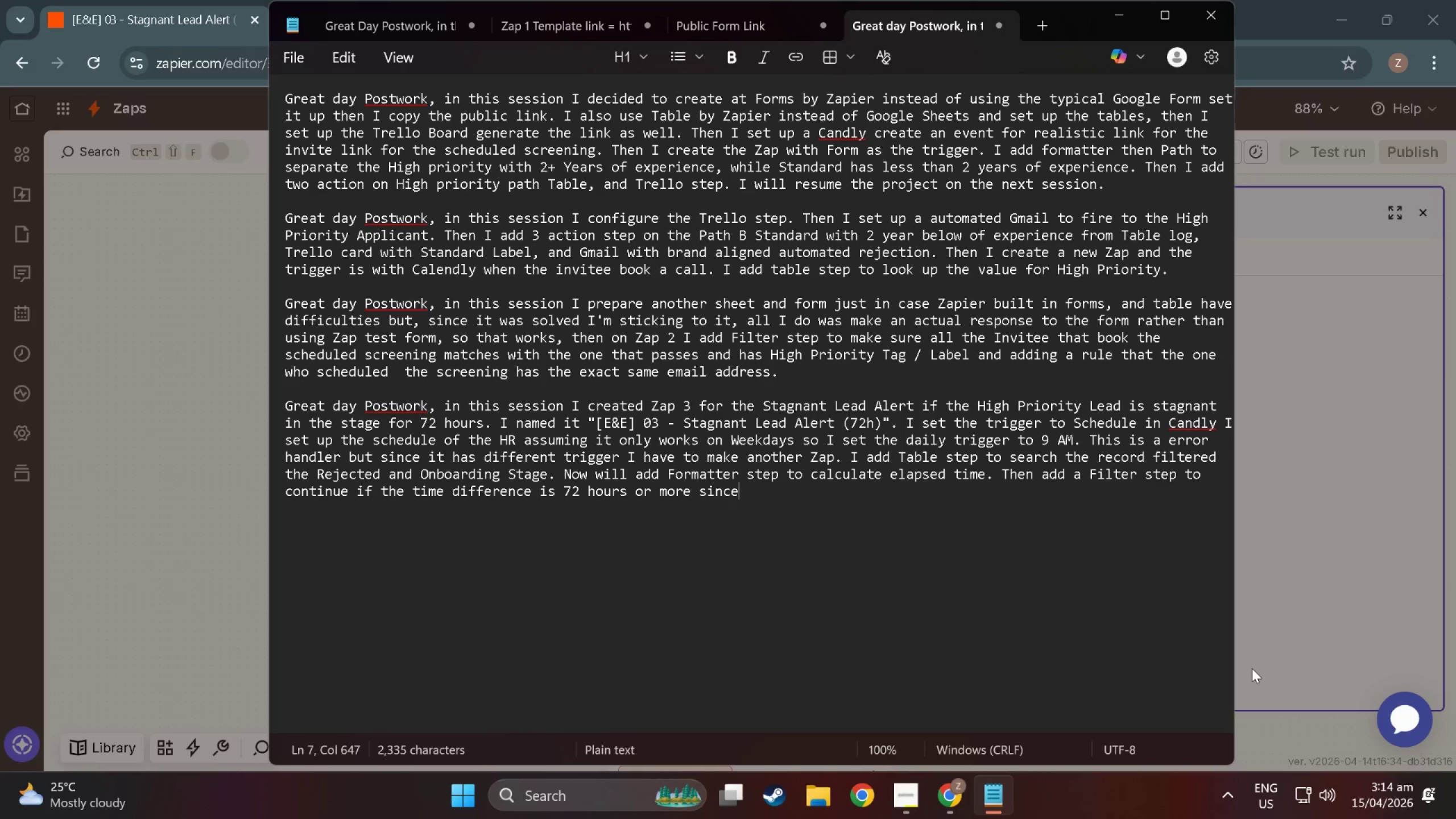 
key(Alt+Space)
 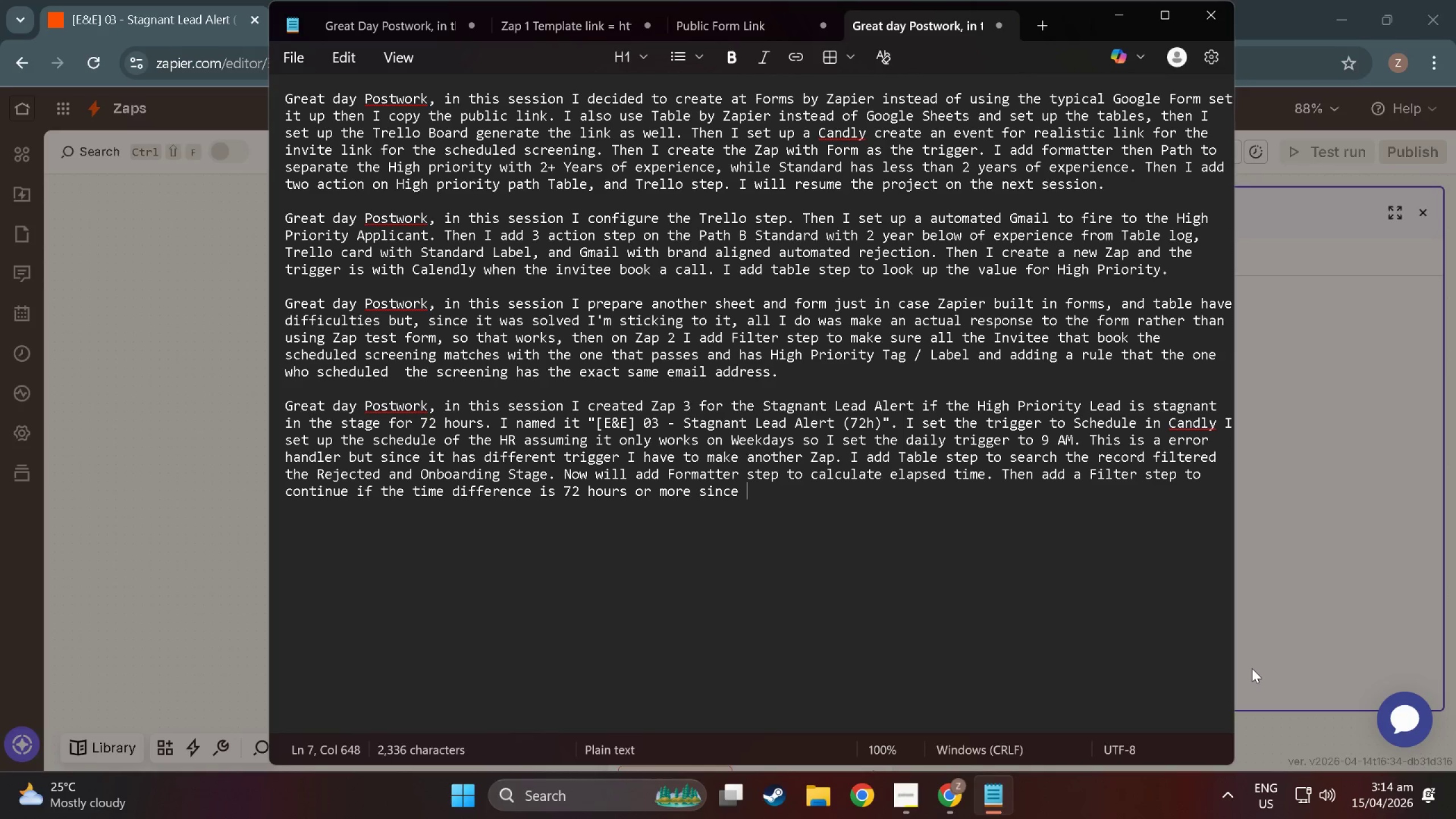 
key(Alt+T)
 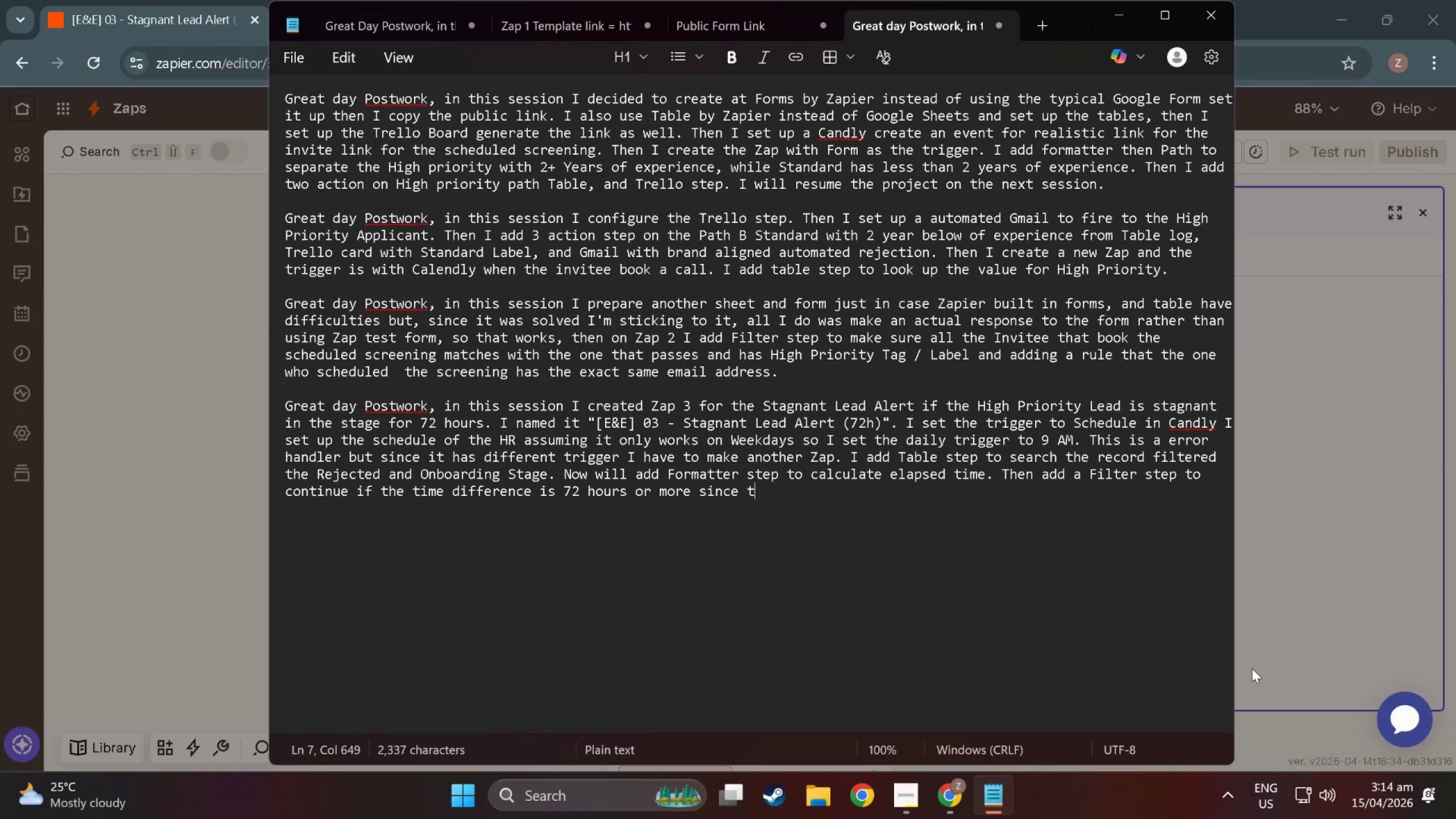 
key(Alt+H)
 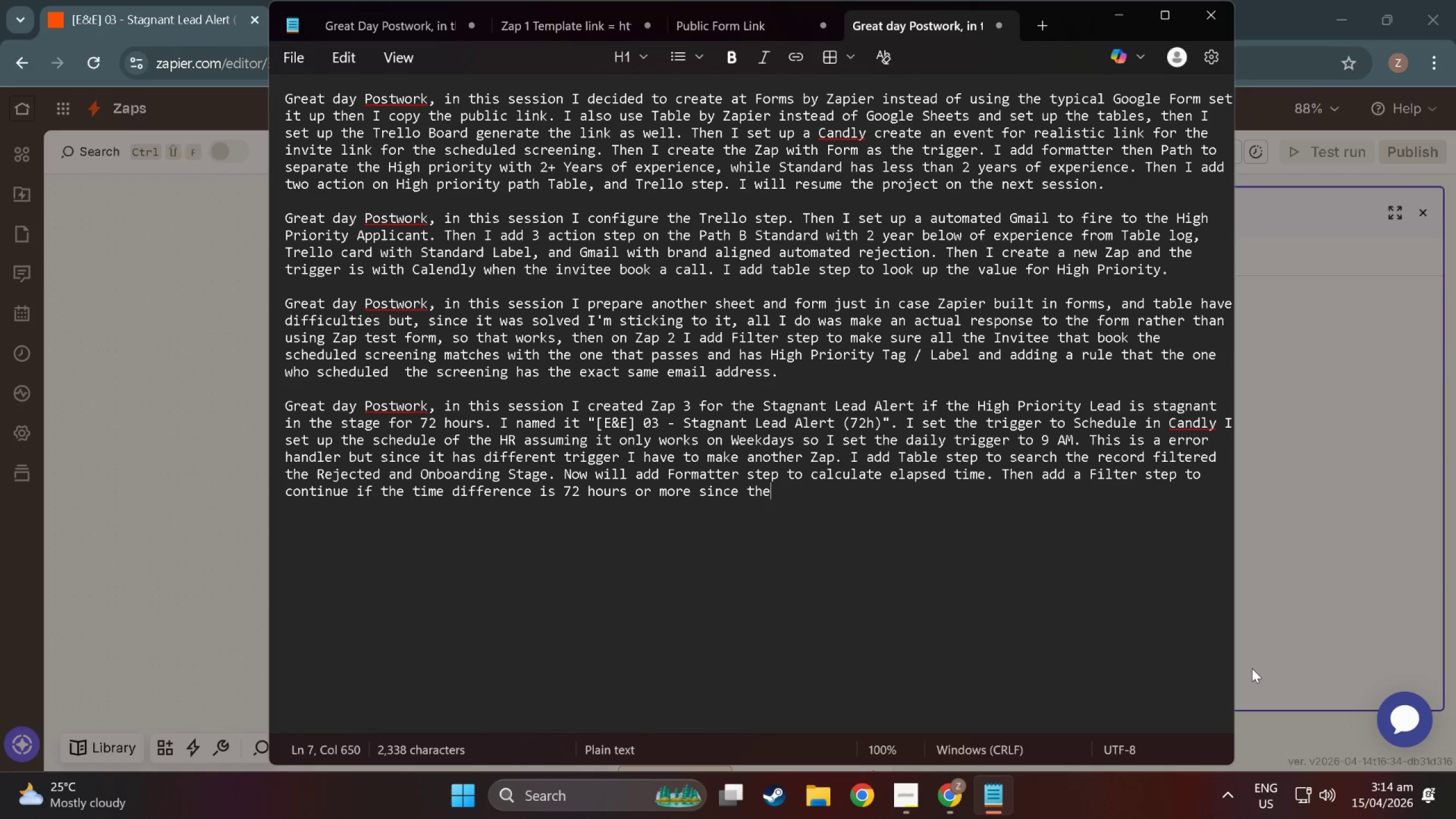 
key(Alt+E)
 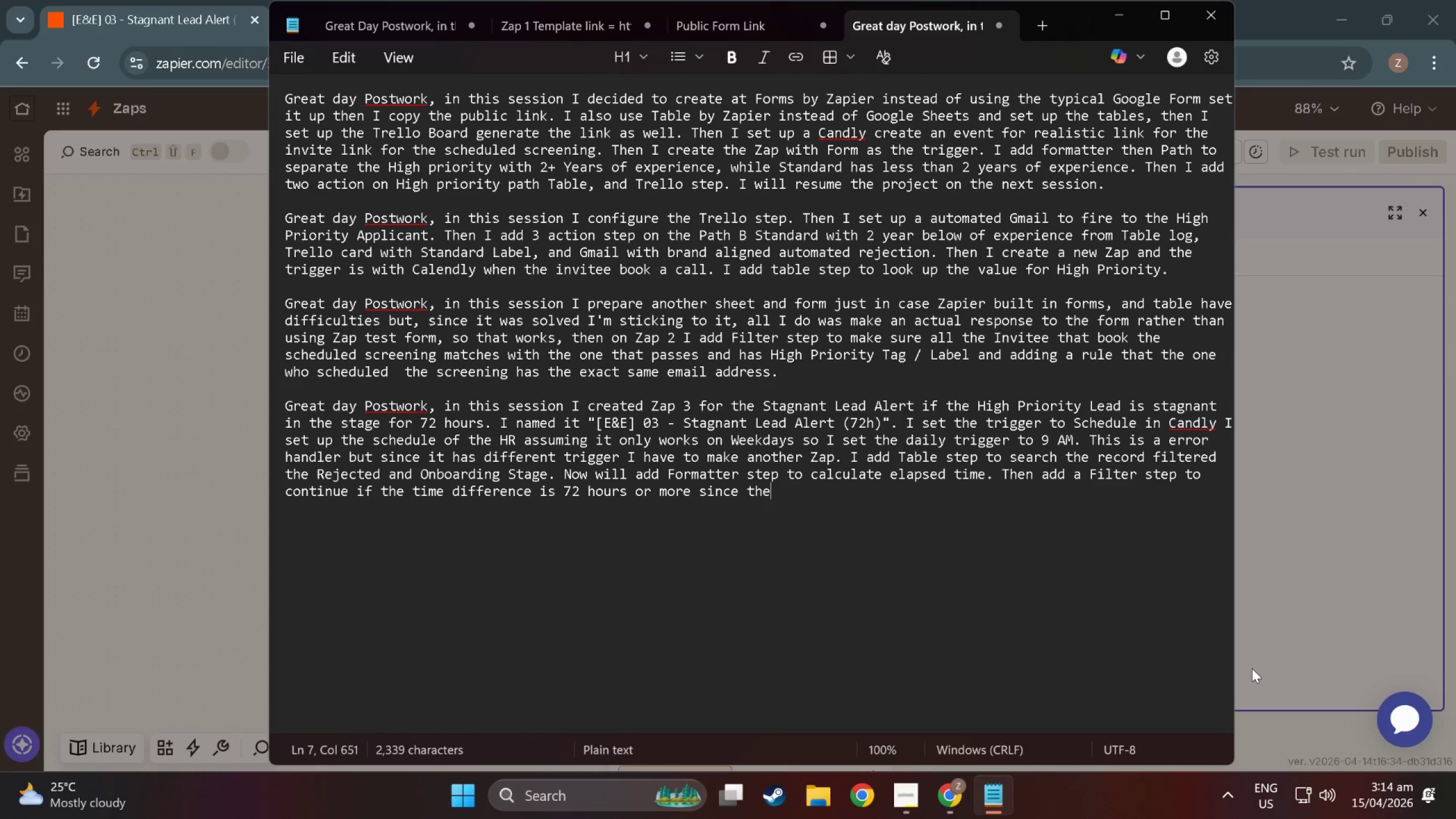 
key(Alt+Space)
 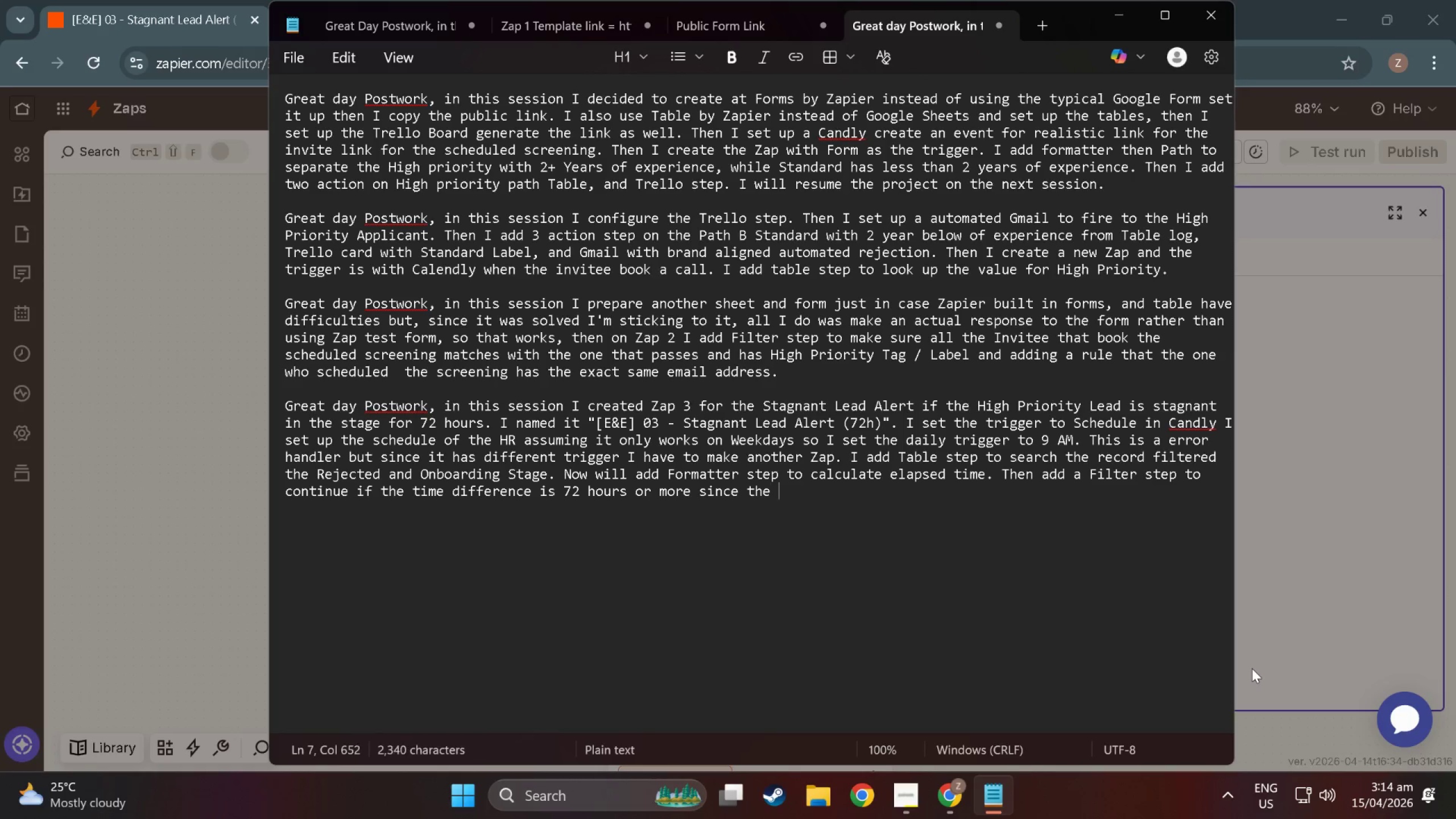 
key(Alt+F)
 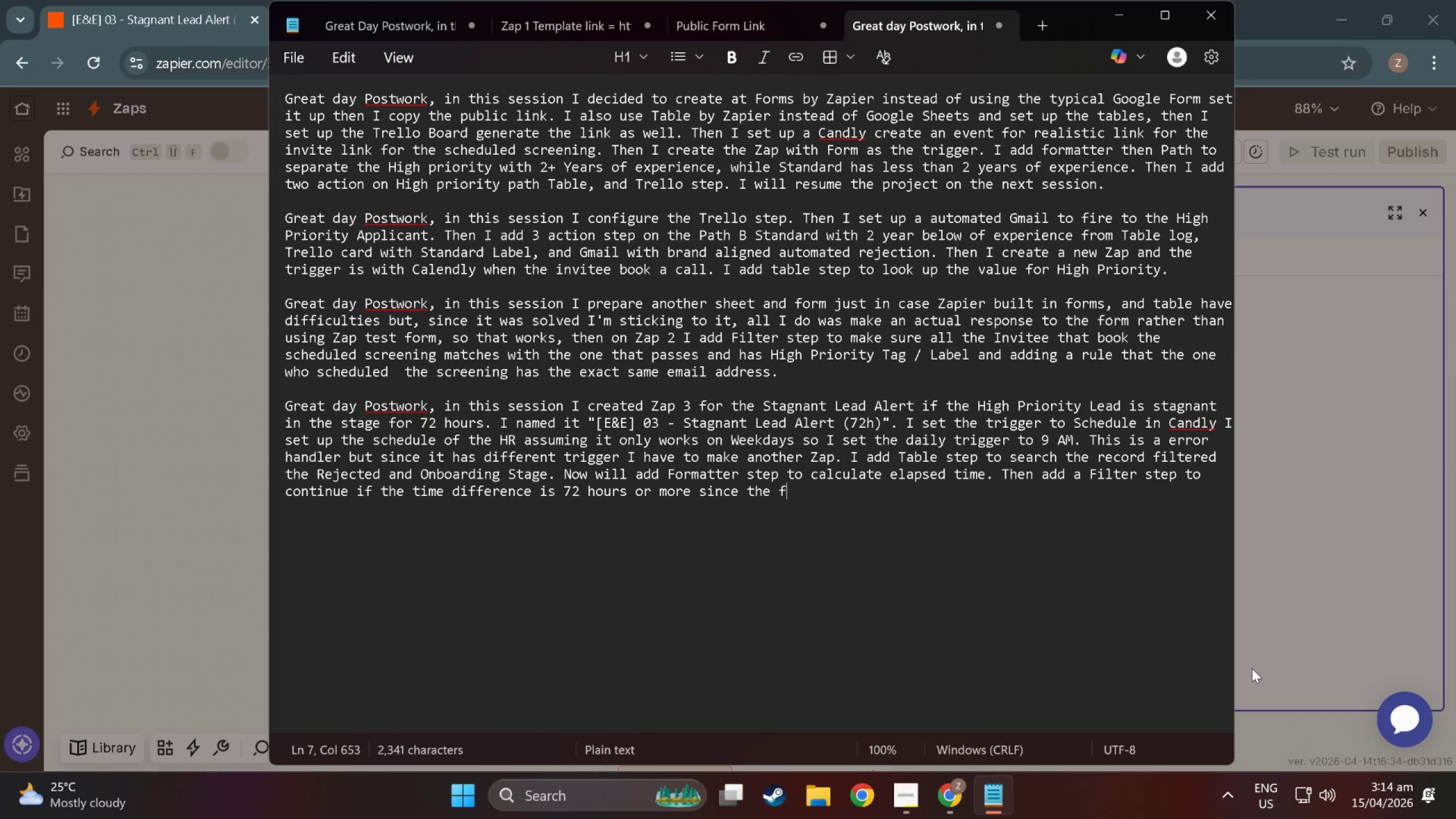 
key(Alt+Backspace)
 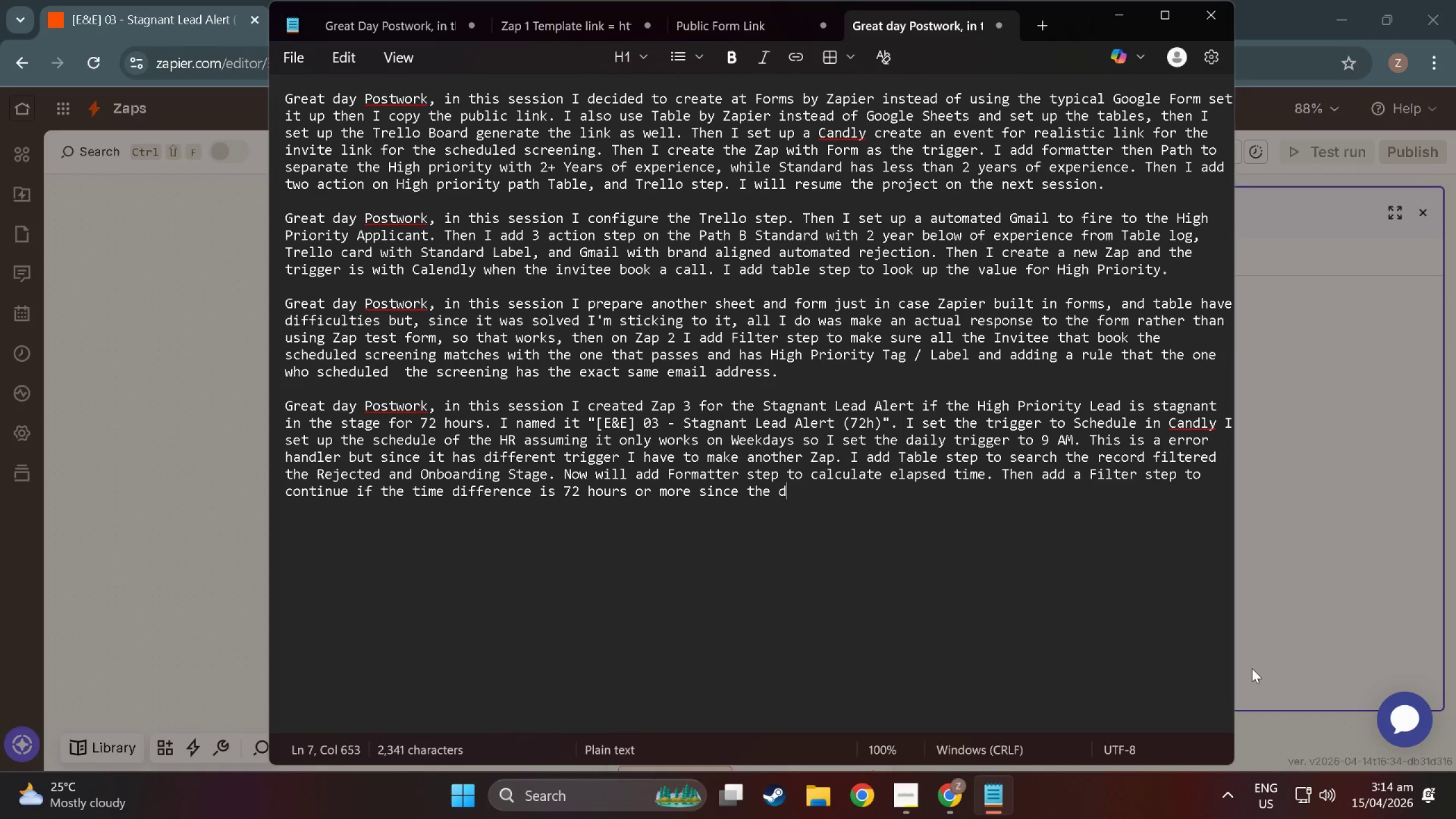 
key(Alt+D)
 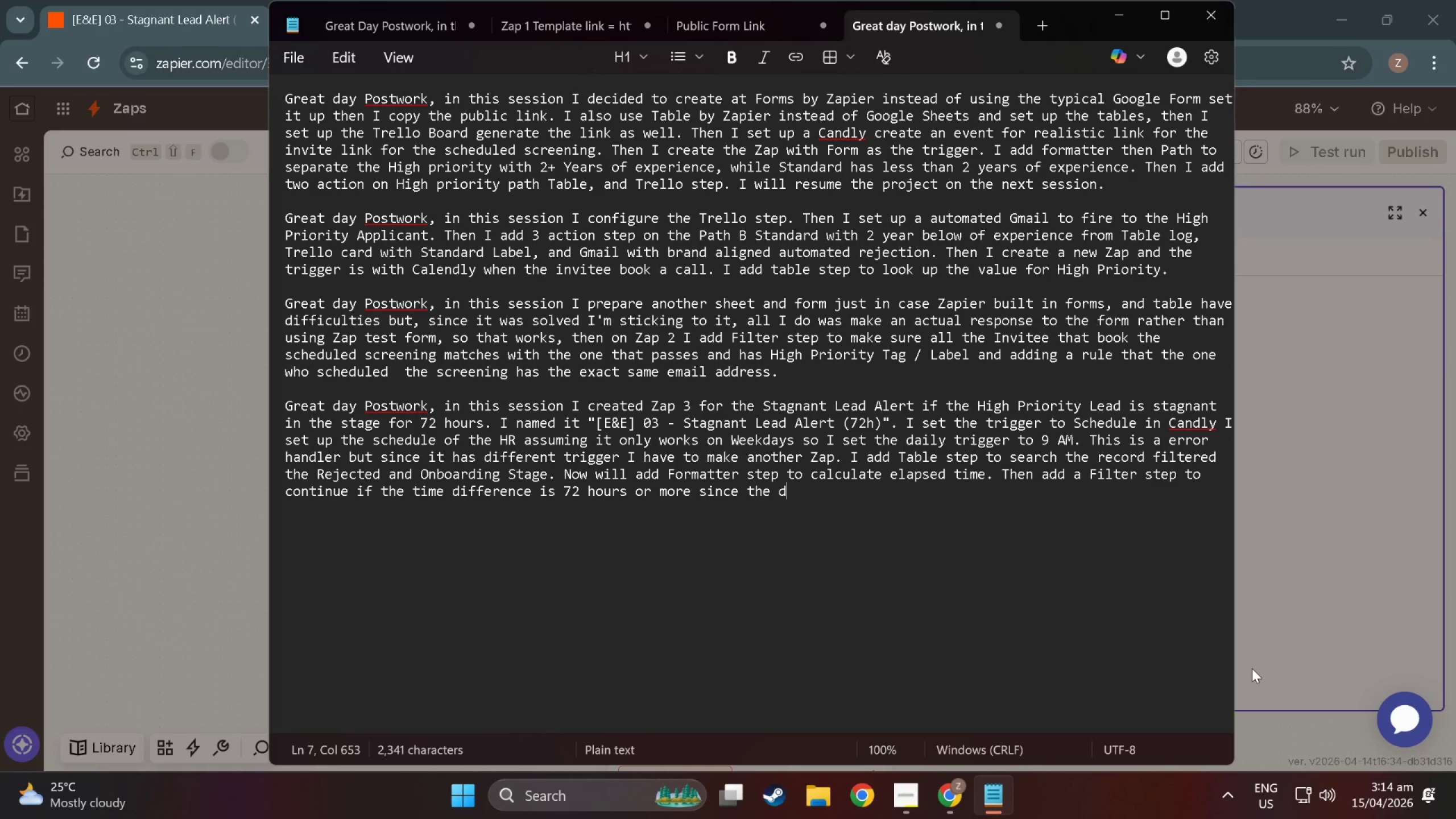 
key(Alt+I)
 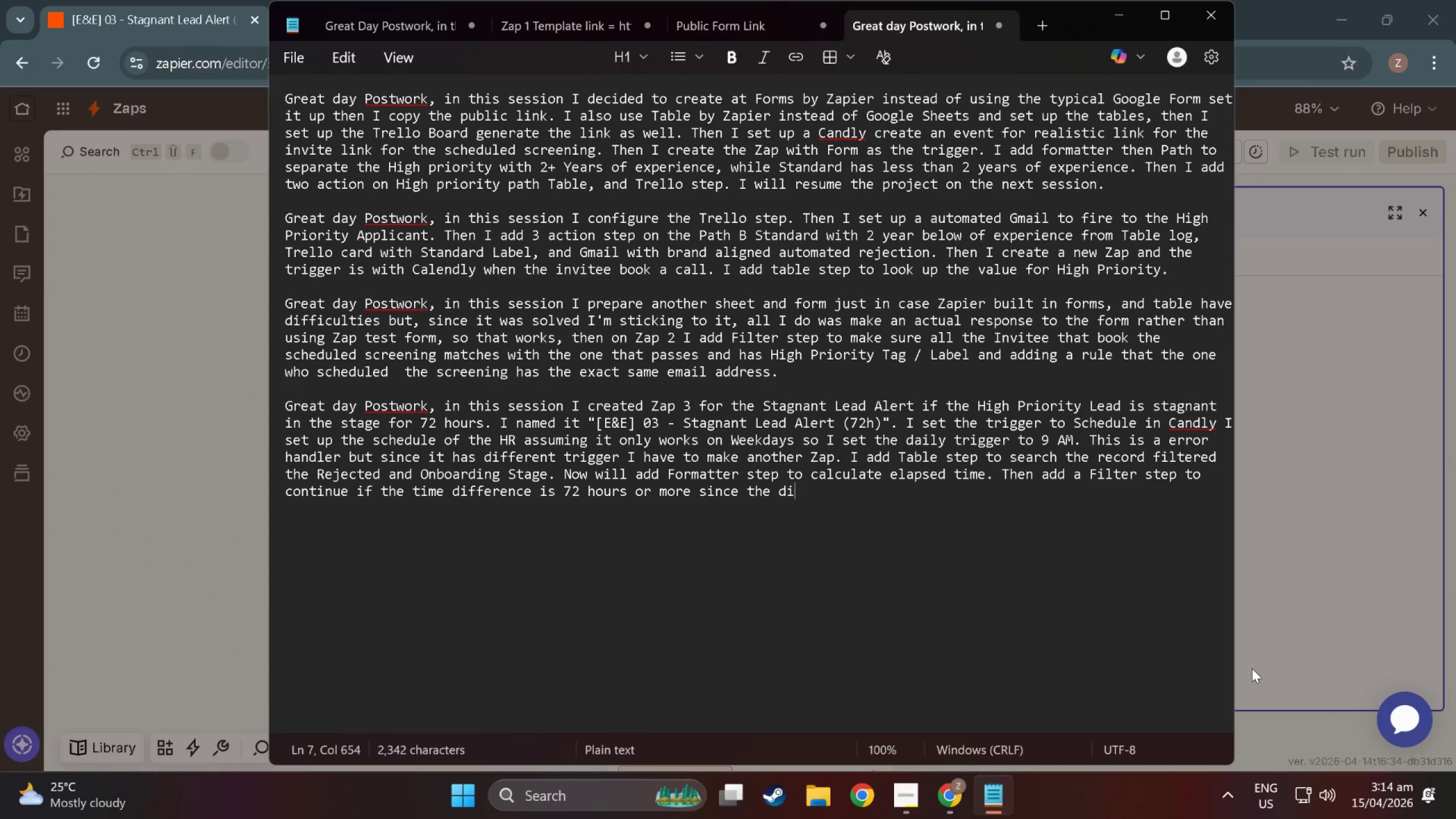 
key(Alt+F)
 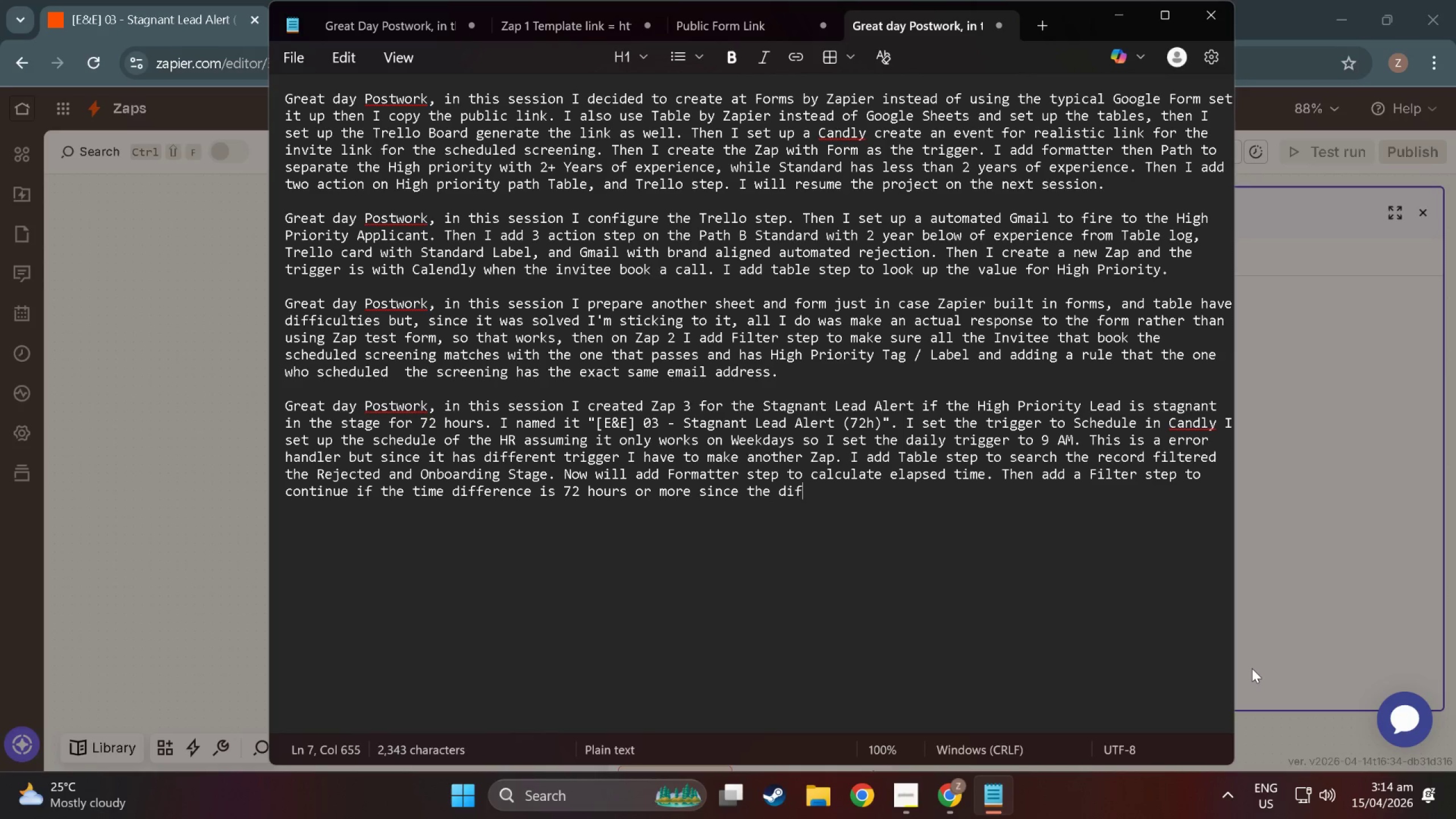 
key(Alt+F)
 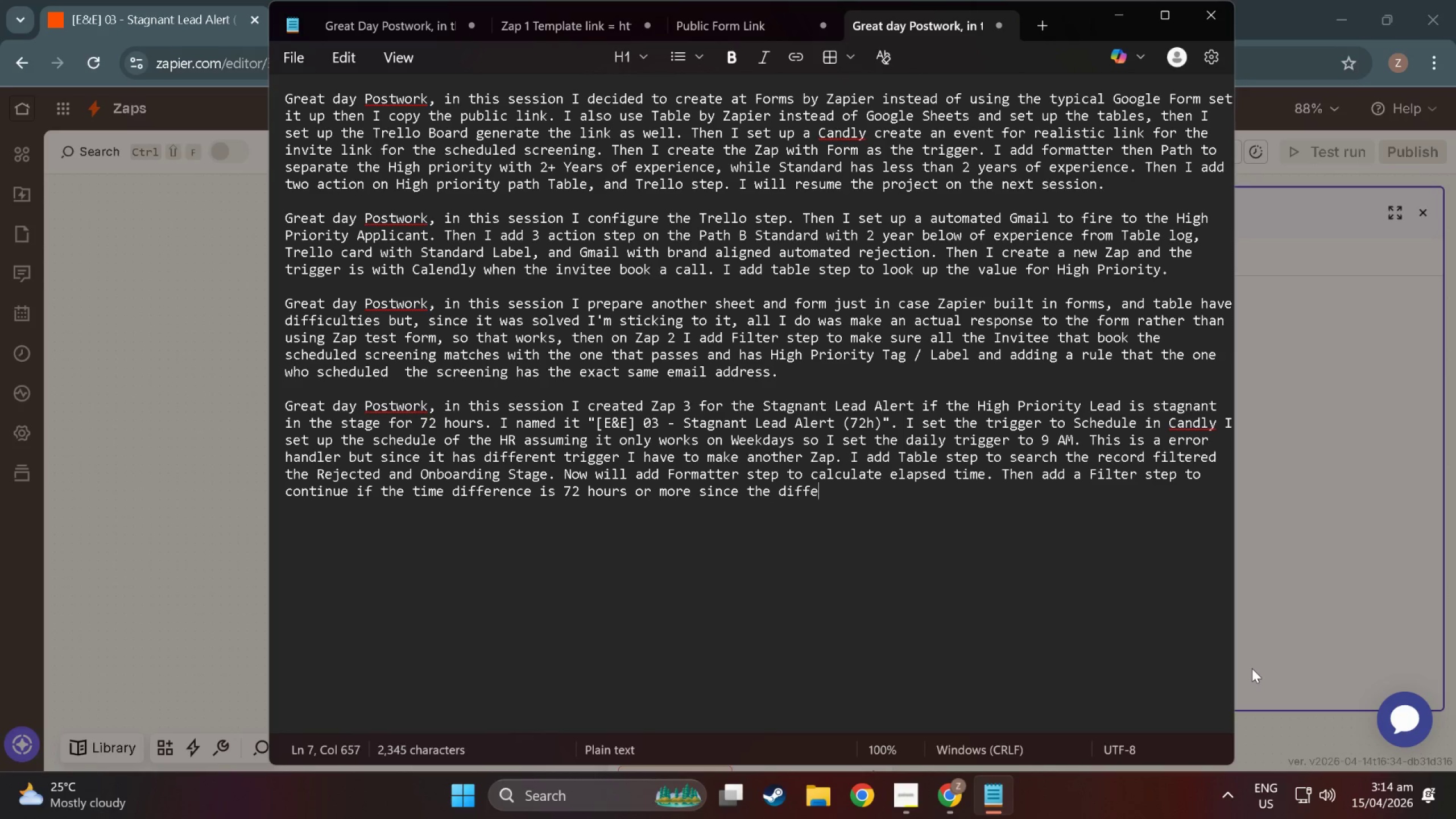 
key(Alt+E)
 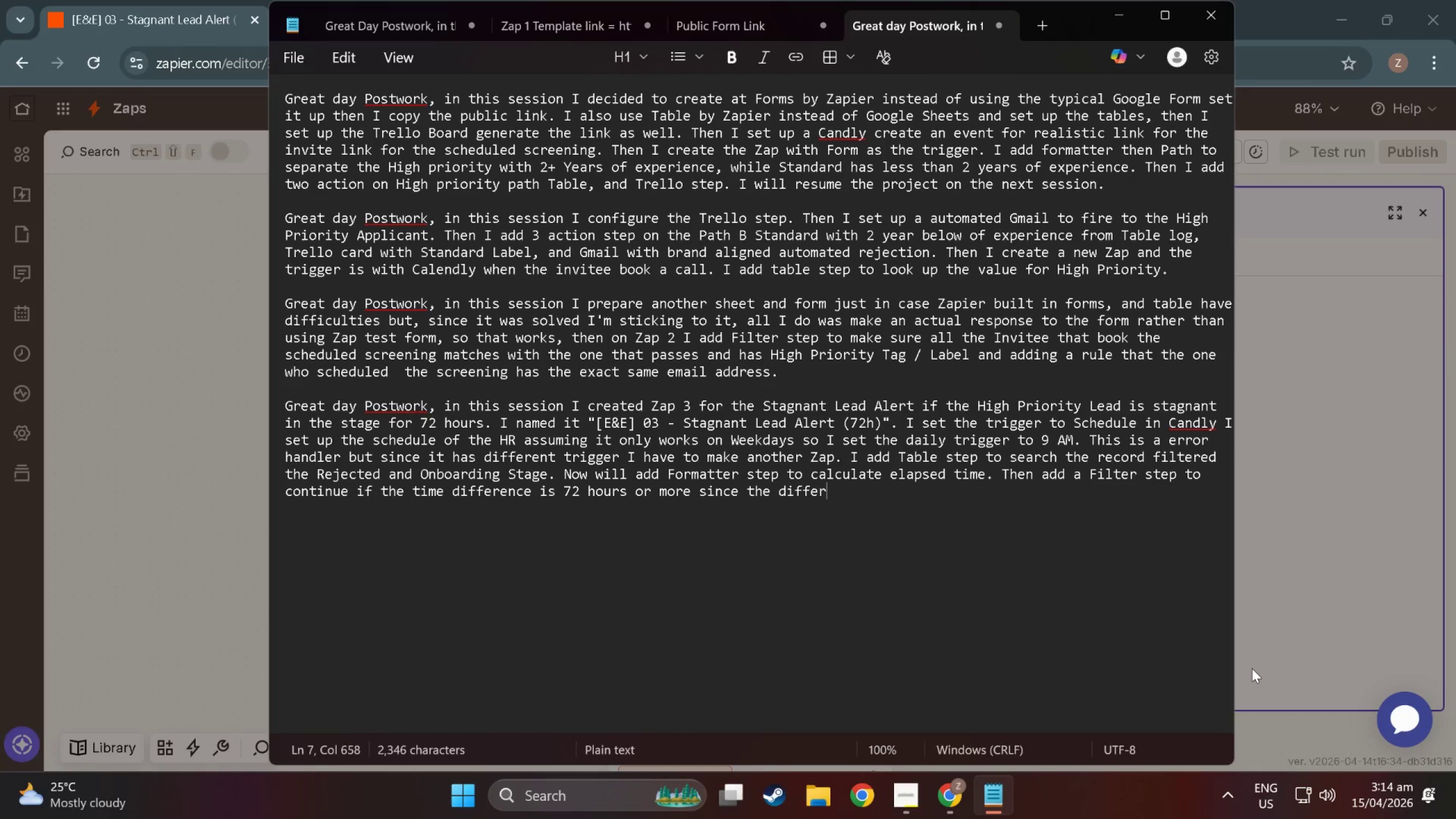 
key(Alt+R)
 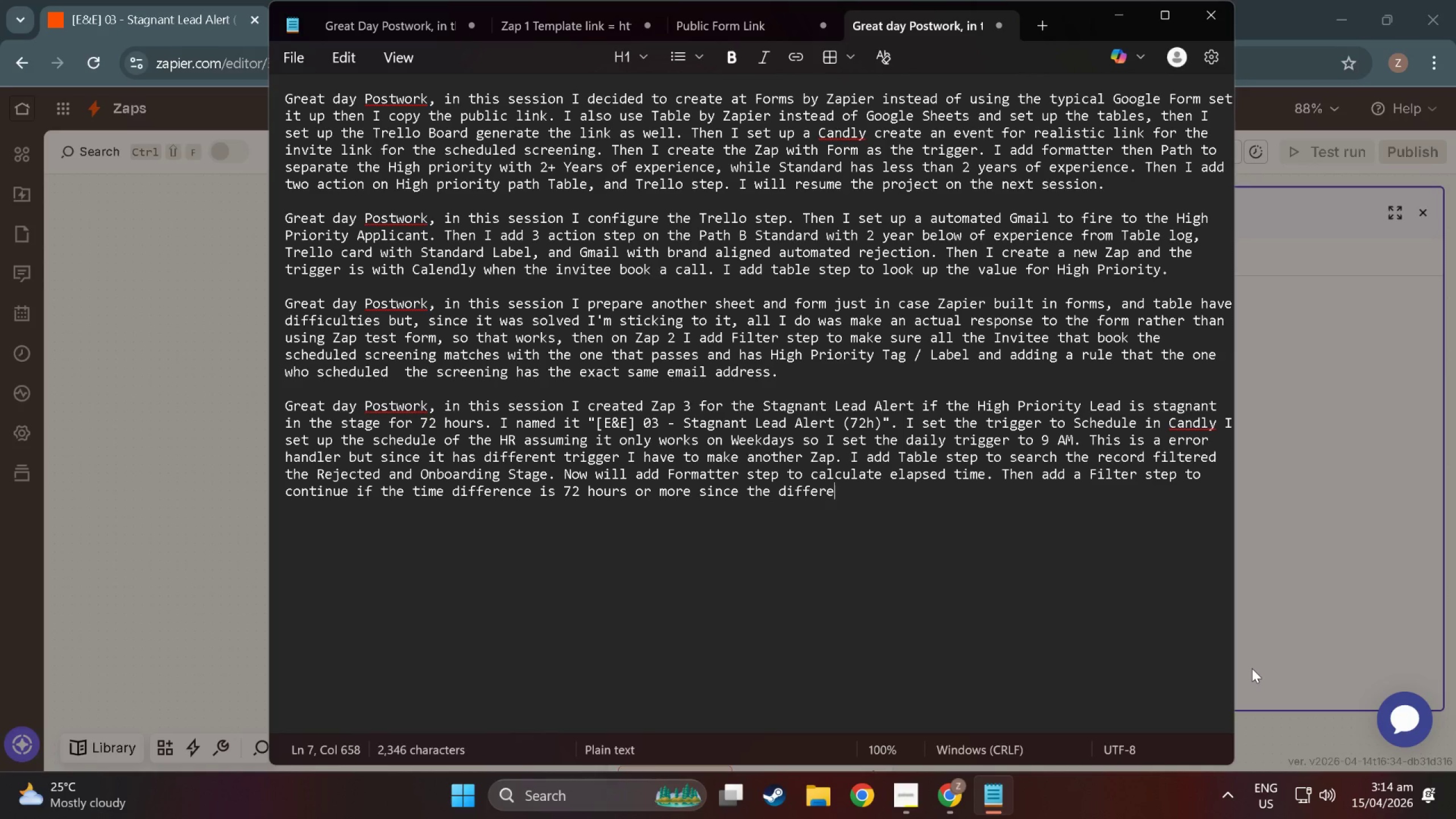 
key(Alt+E)
 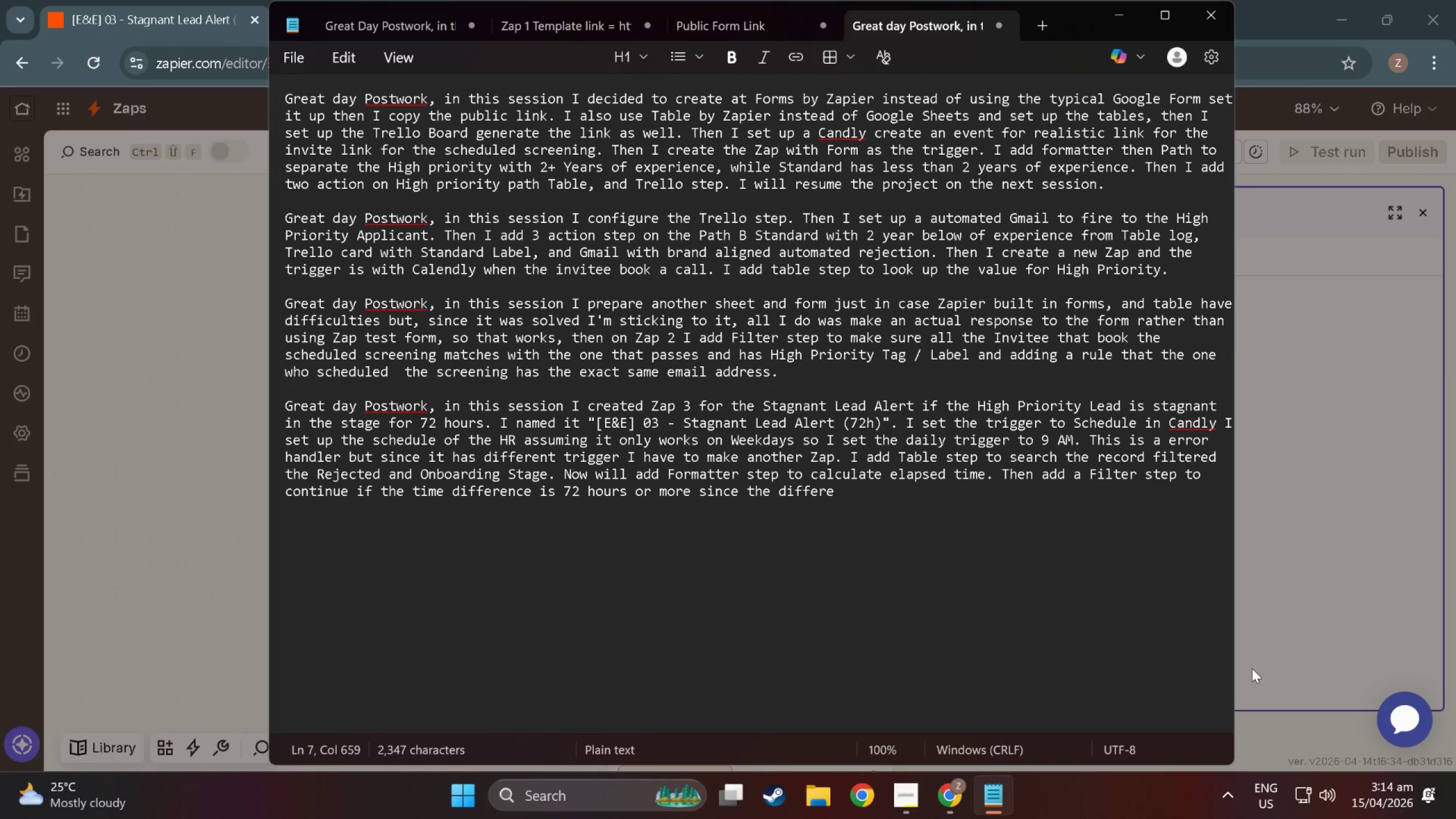 
key(Alt+N)
 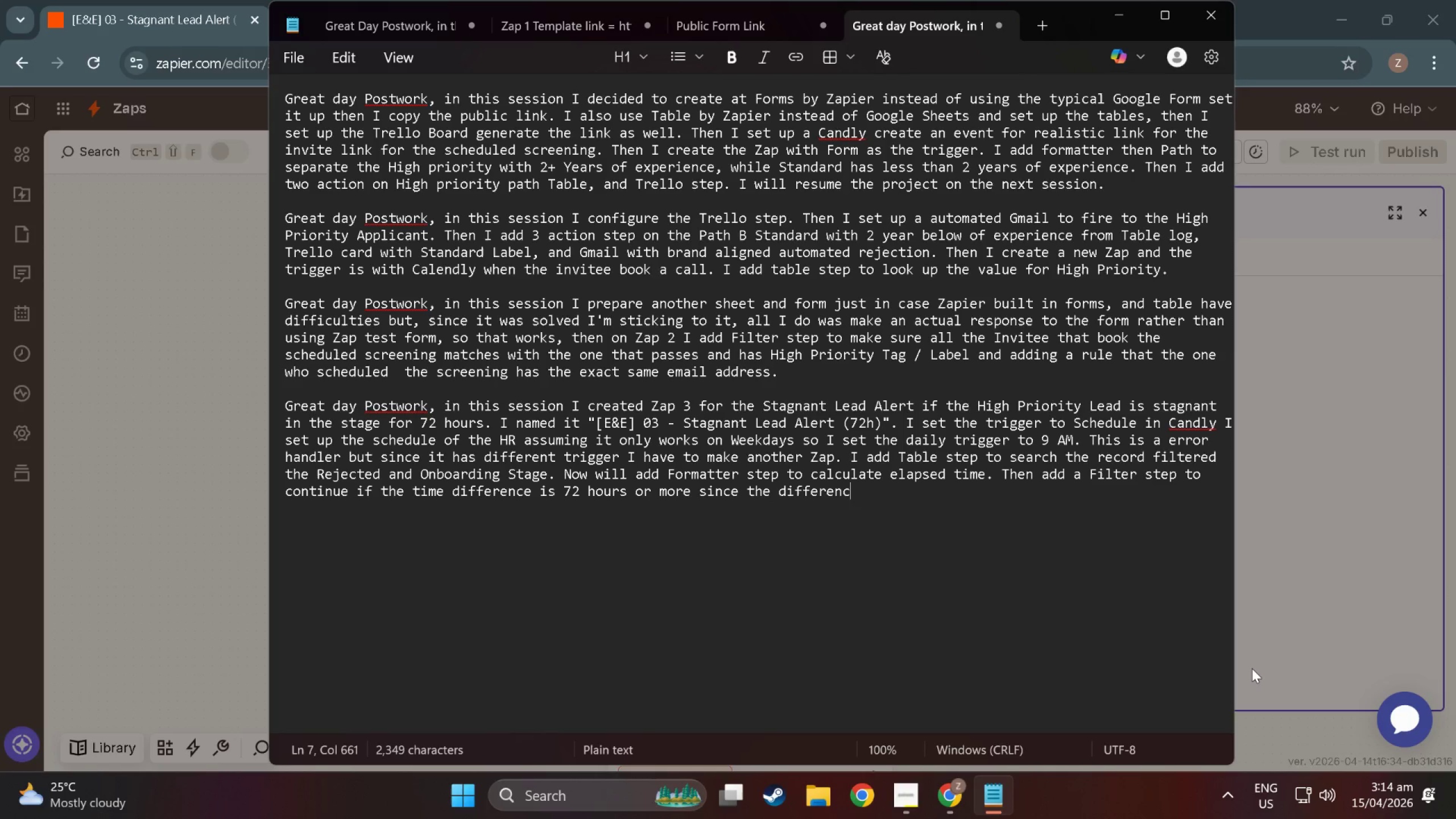 
key(Alt+C)
 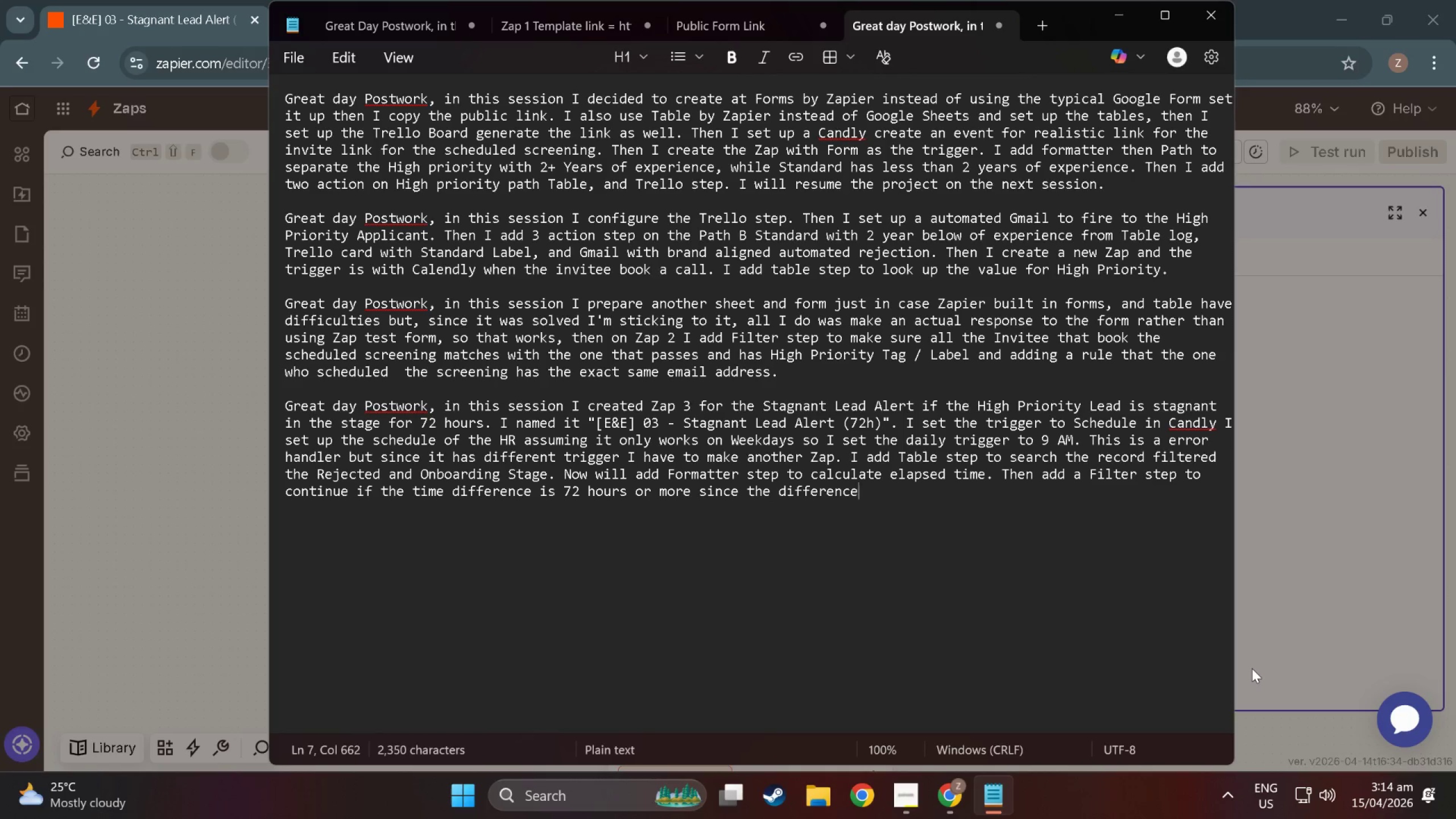 
key(Alt+E)
 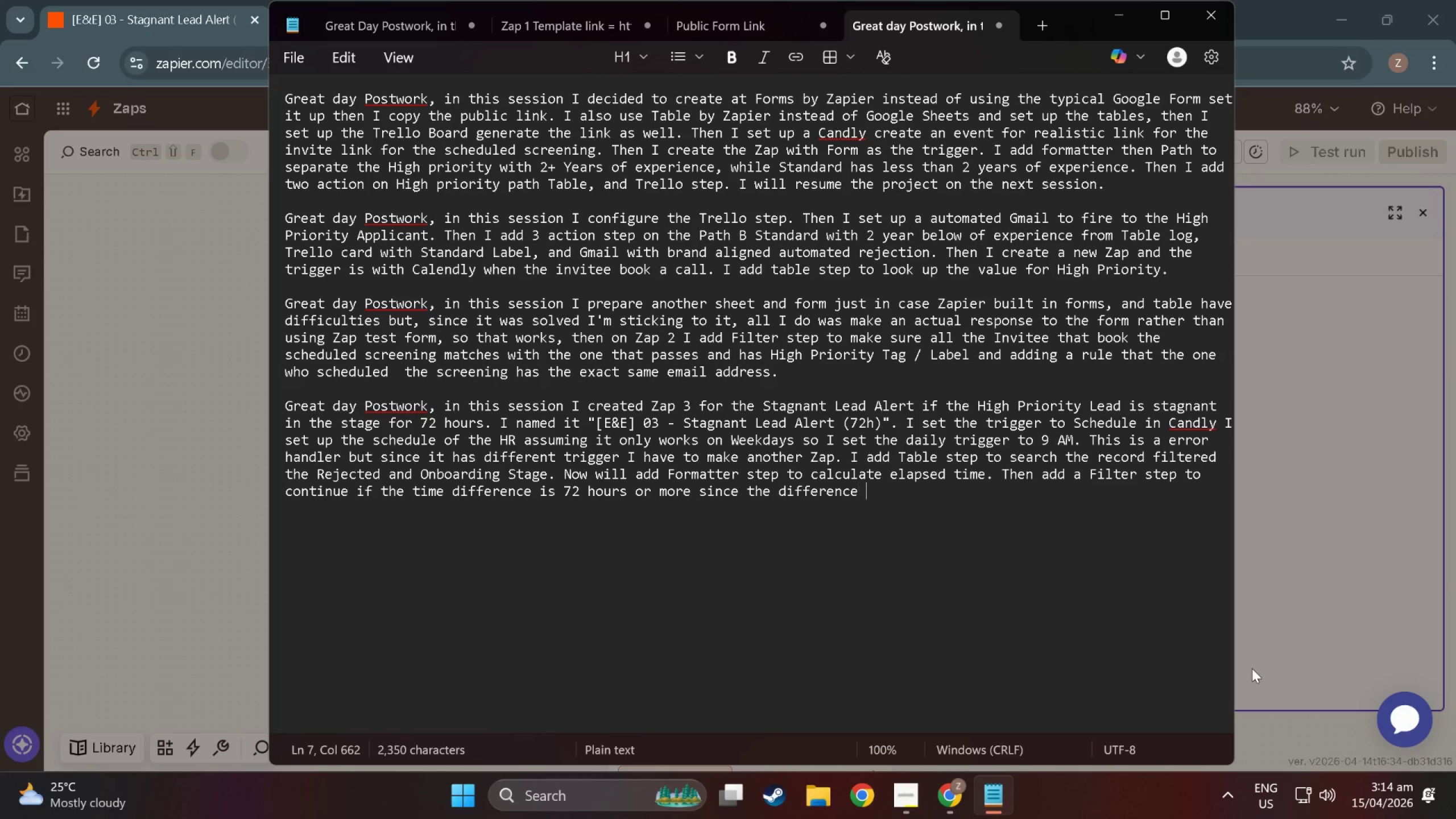 
key(Alt+Space)
 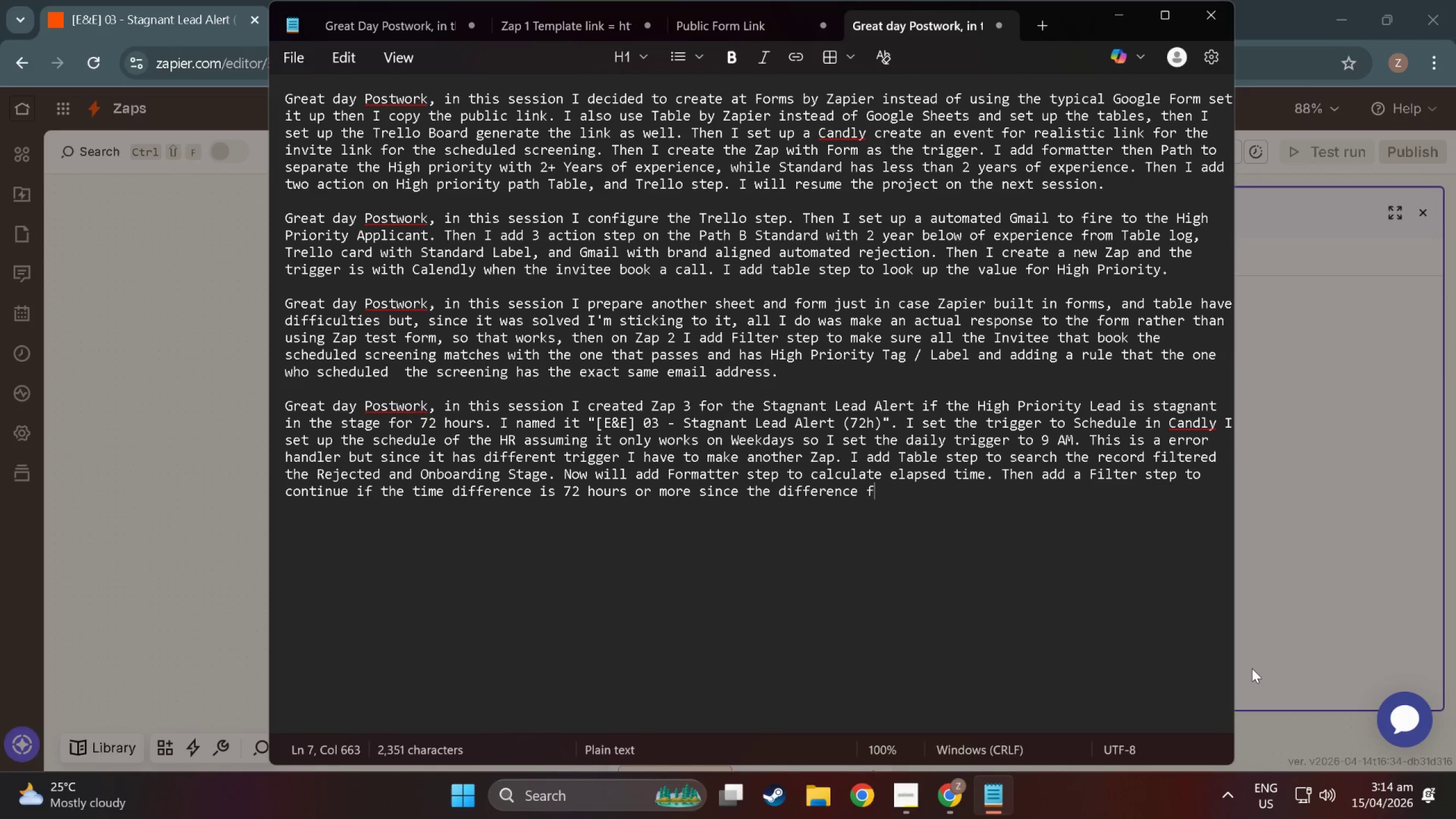 
key(Alt+F)
 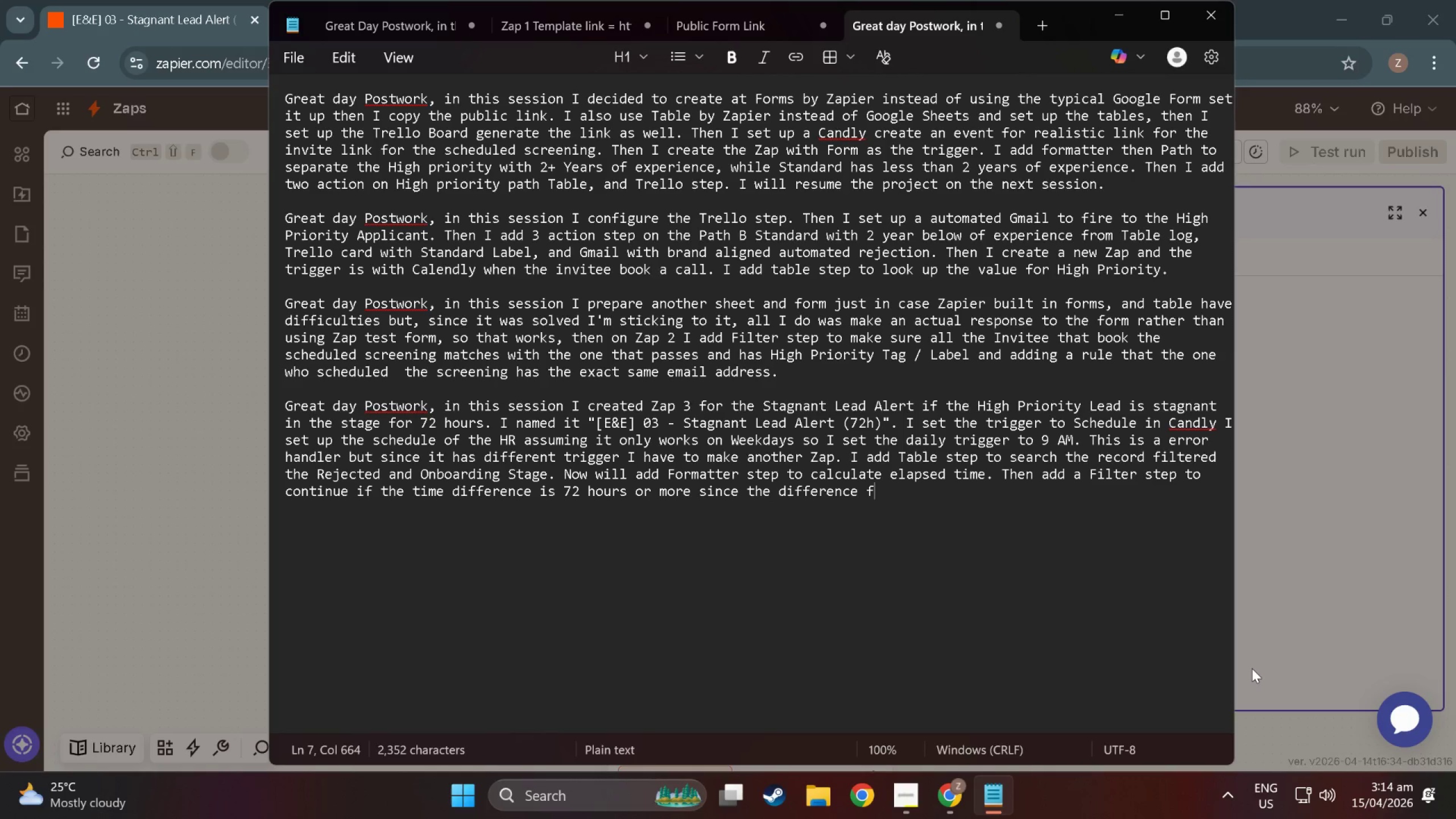 
key(Alt+R)
 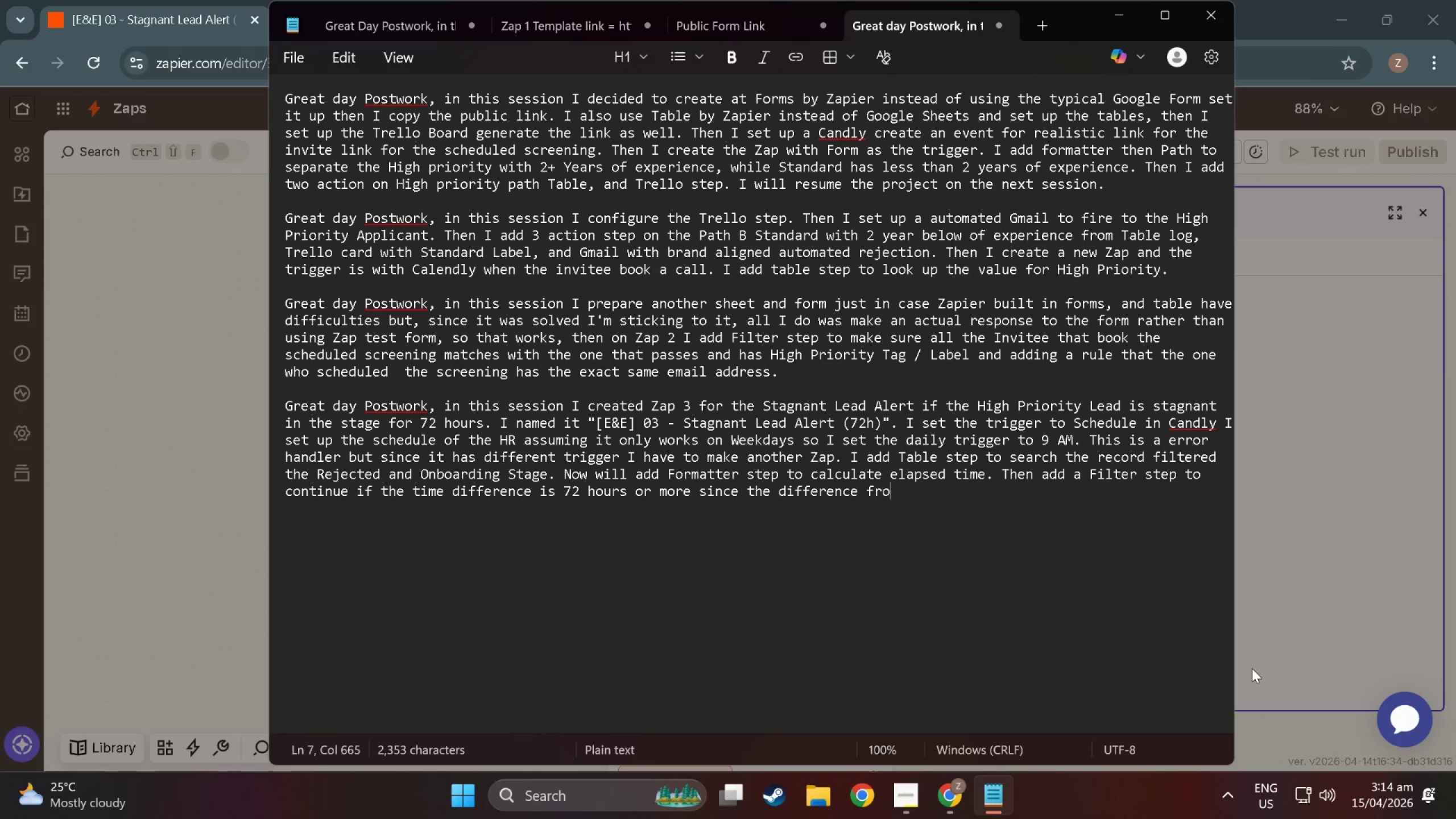 
key(Alt+O)
 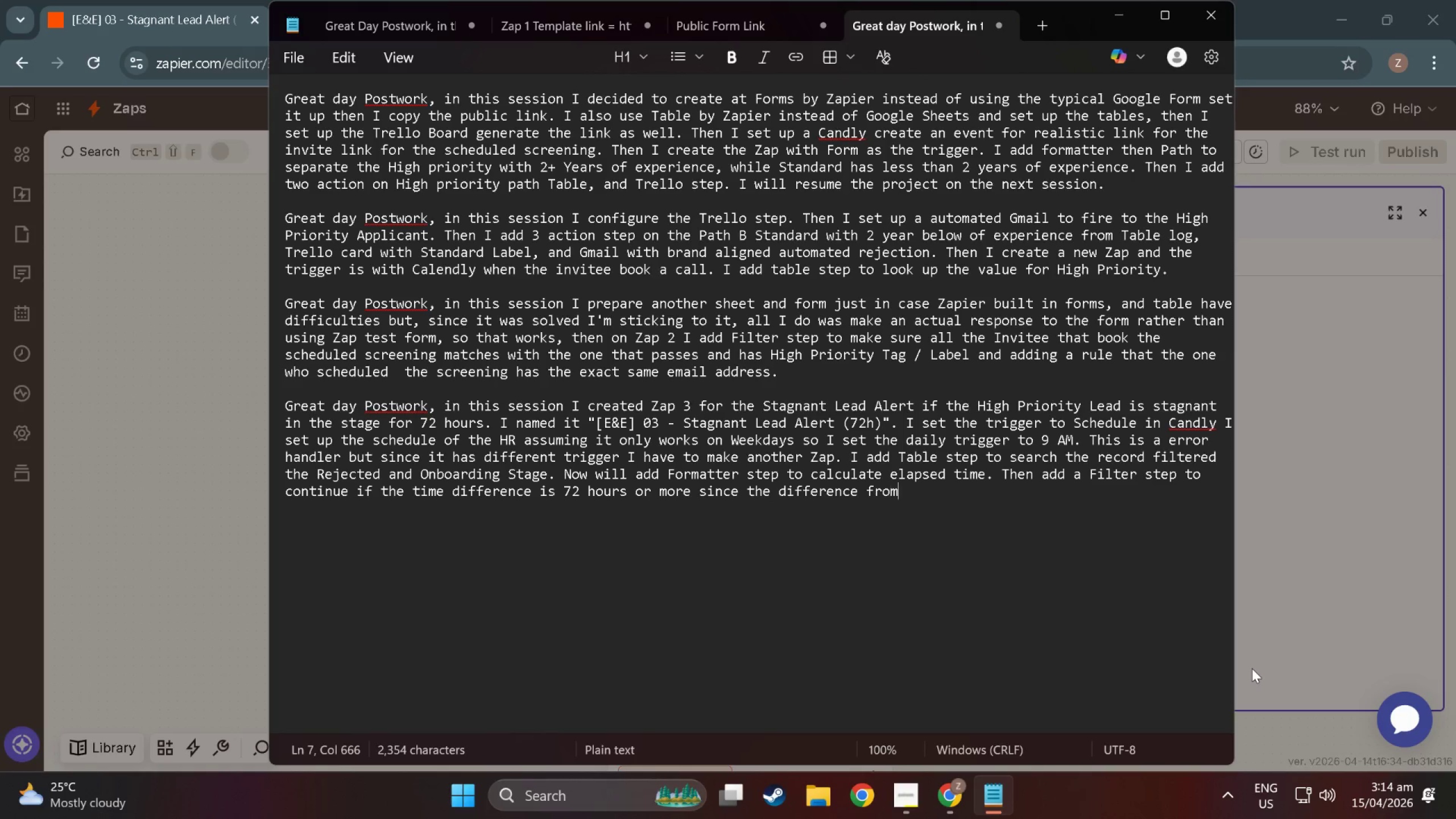 
key(Alt+M)
 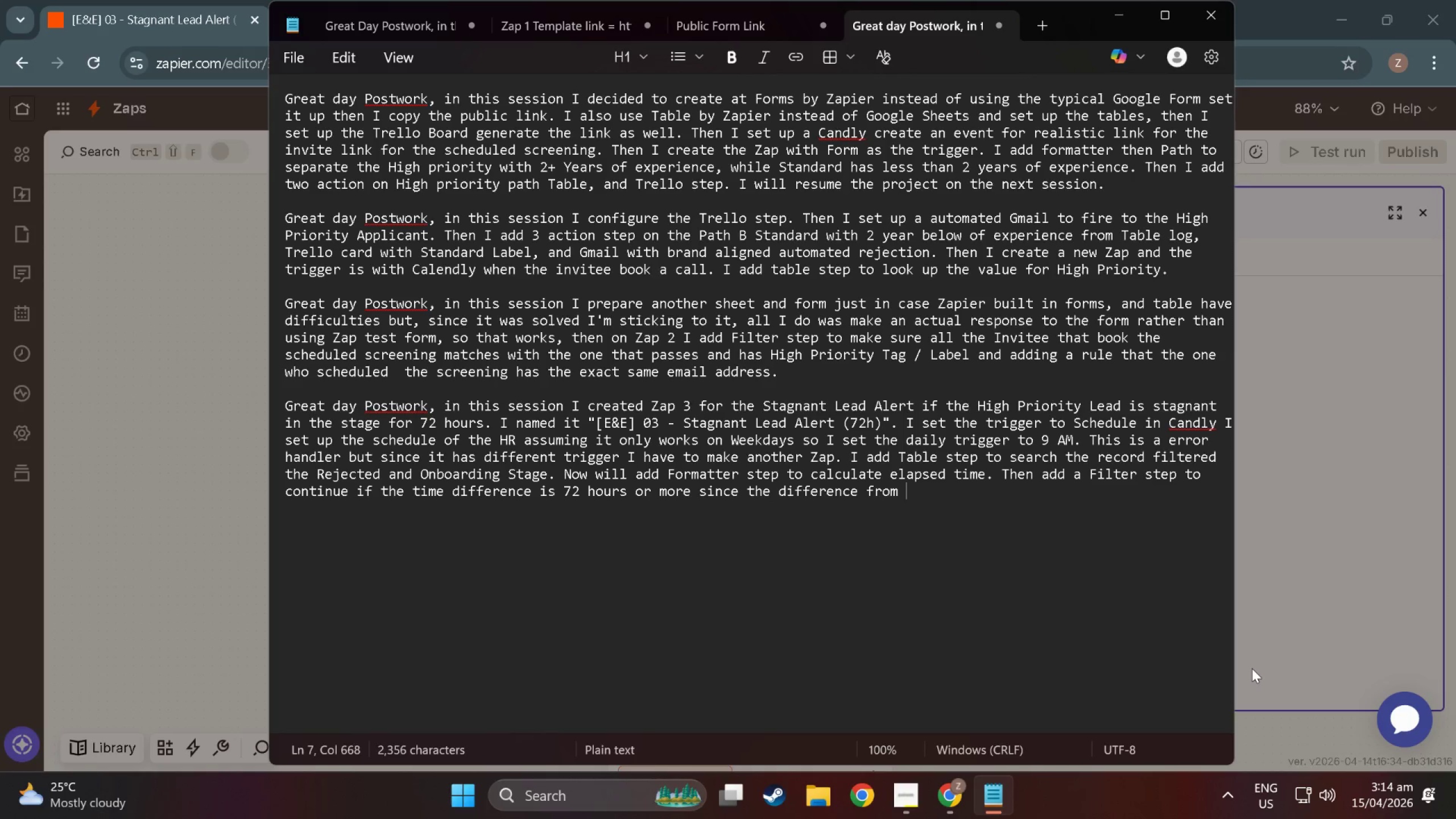 
key(Alt+Space)
 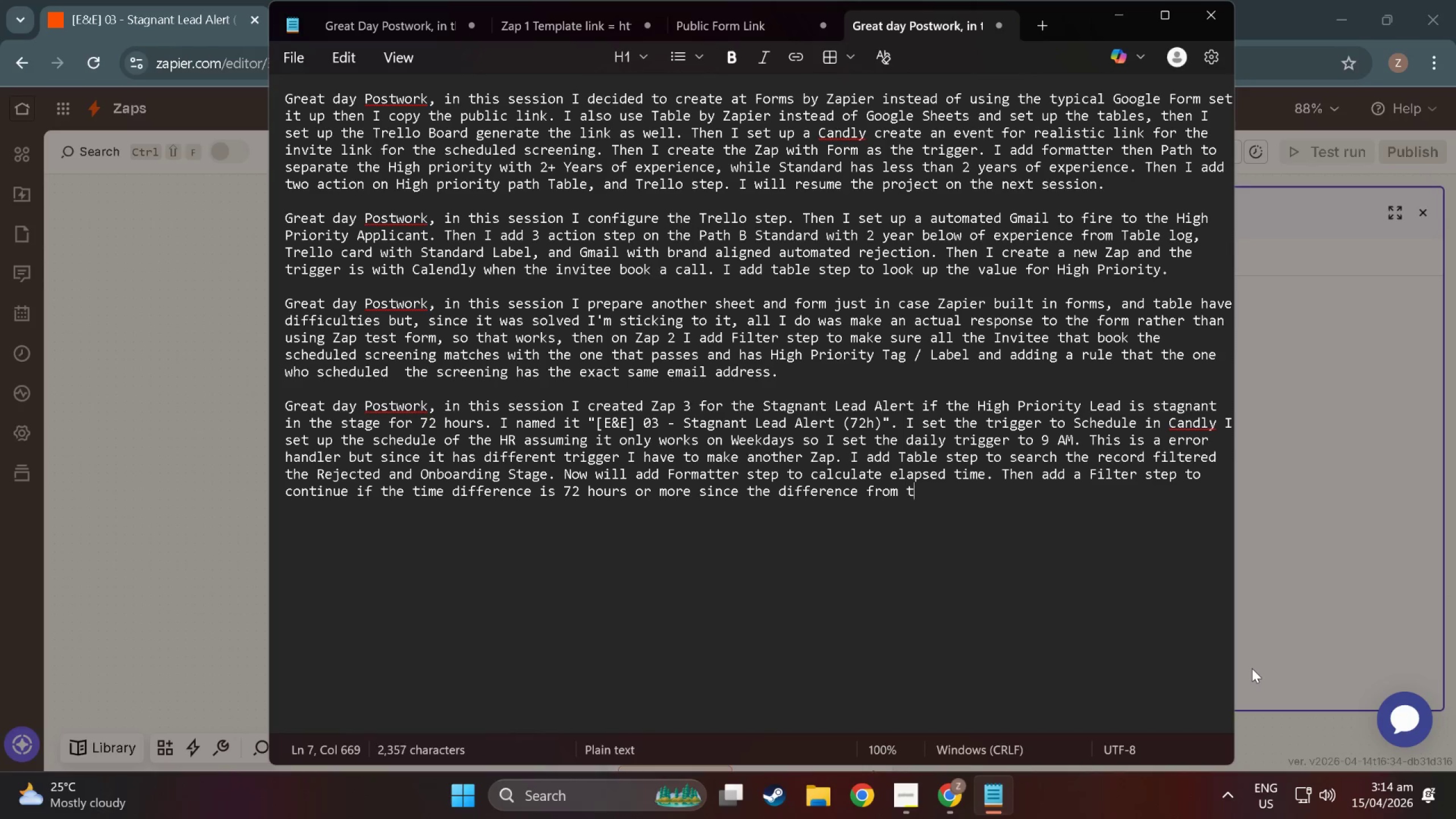 
key(Alt+T)
 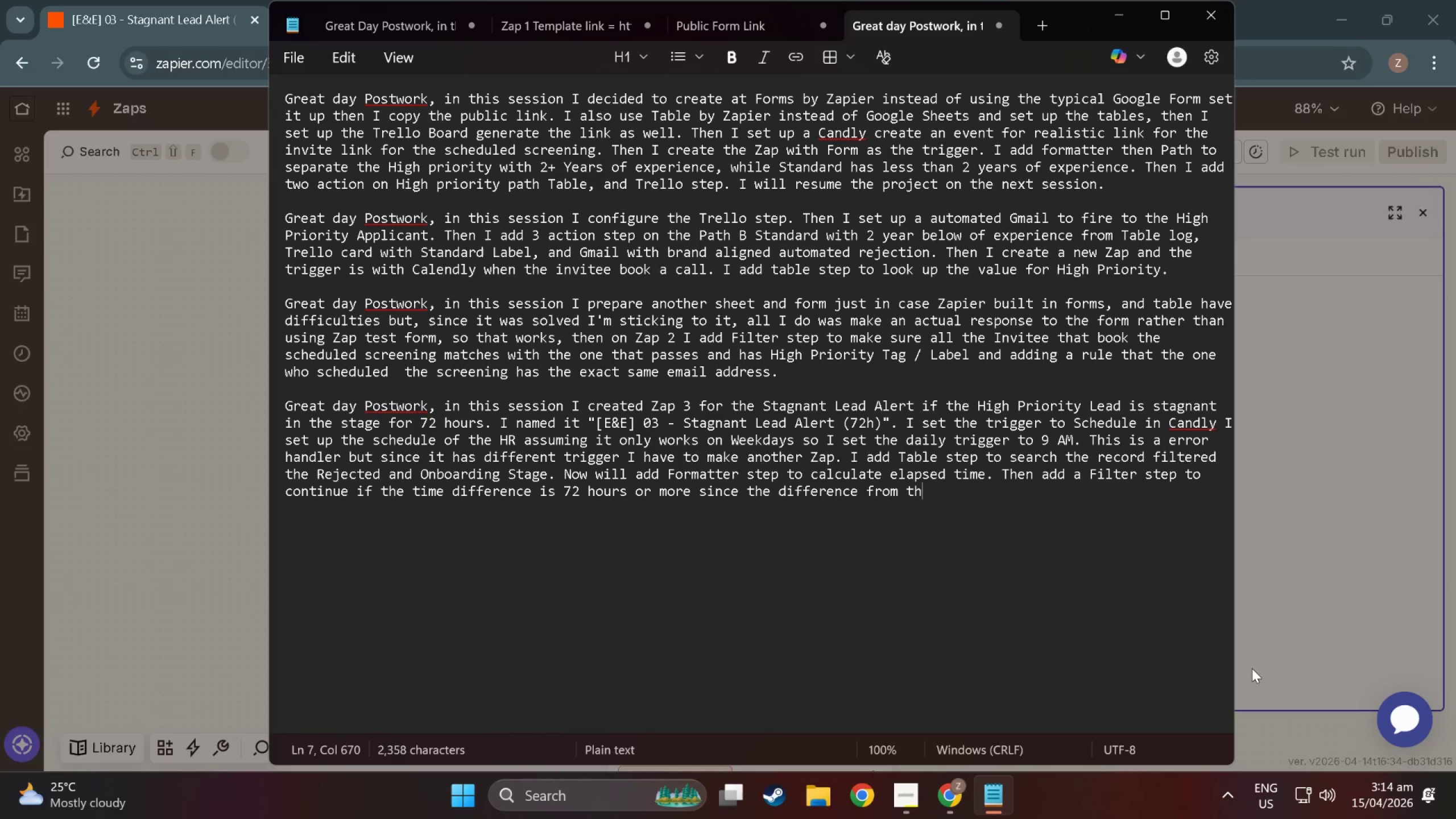 
key(Alt+H)
 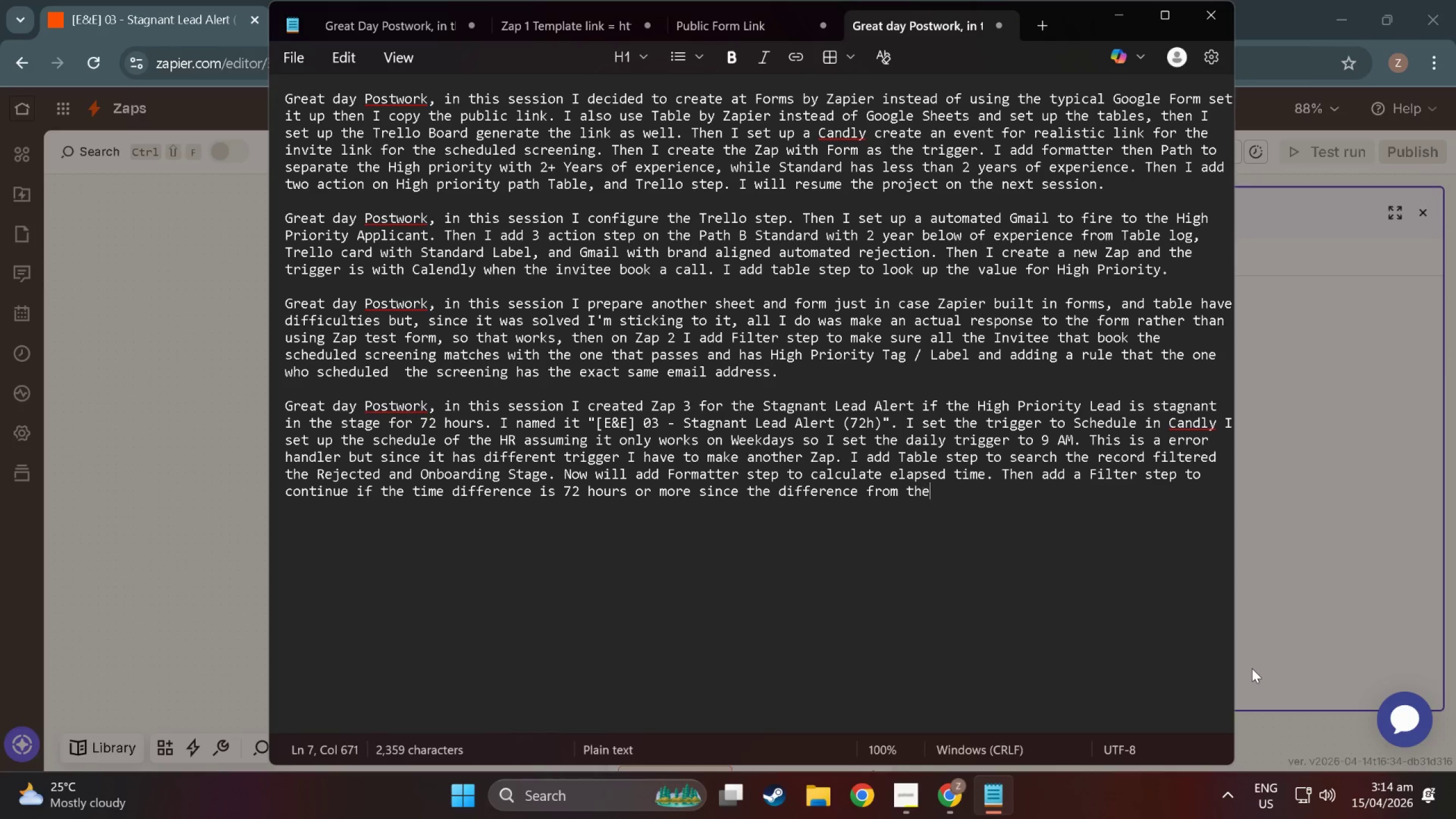 
key(Alt+E)
 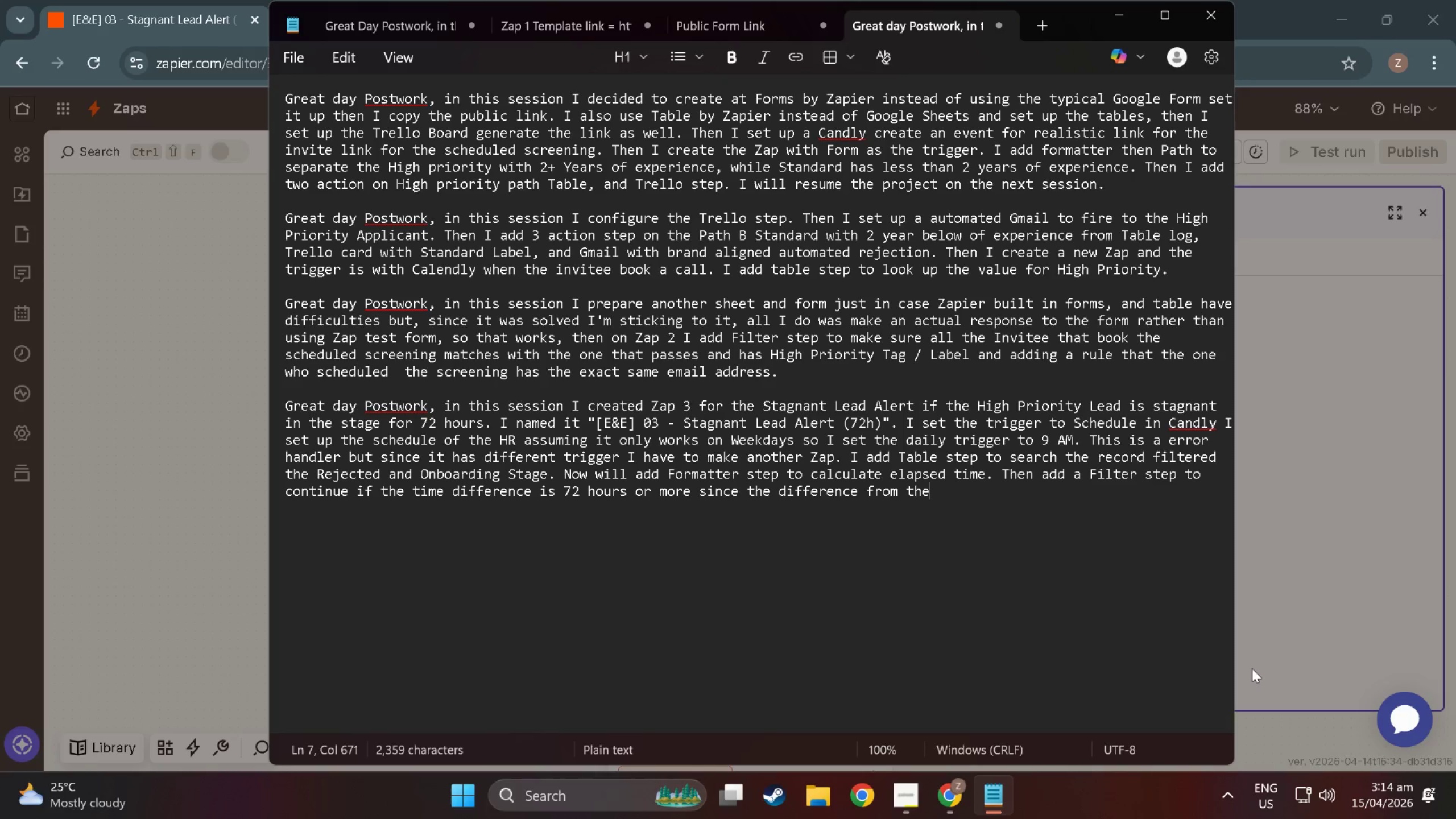 
key(Alt+Space)
 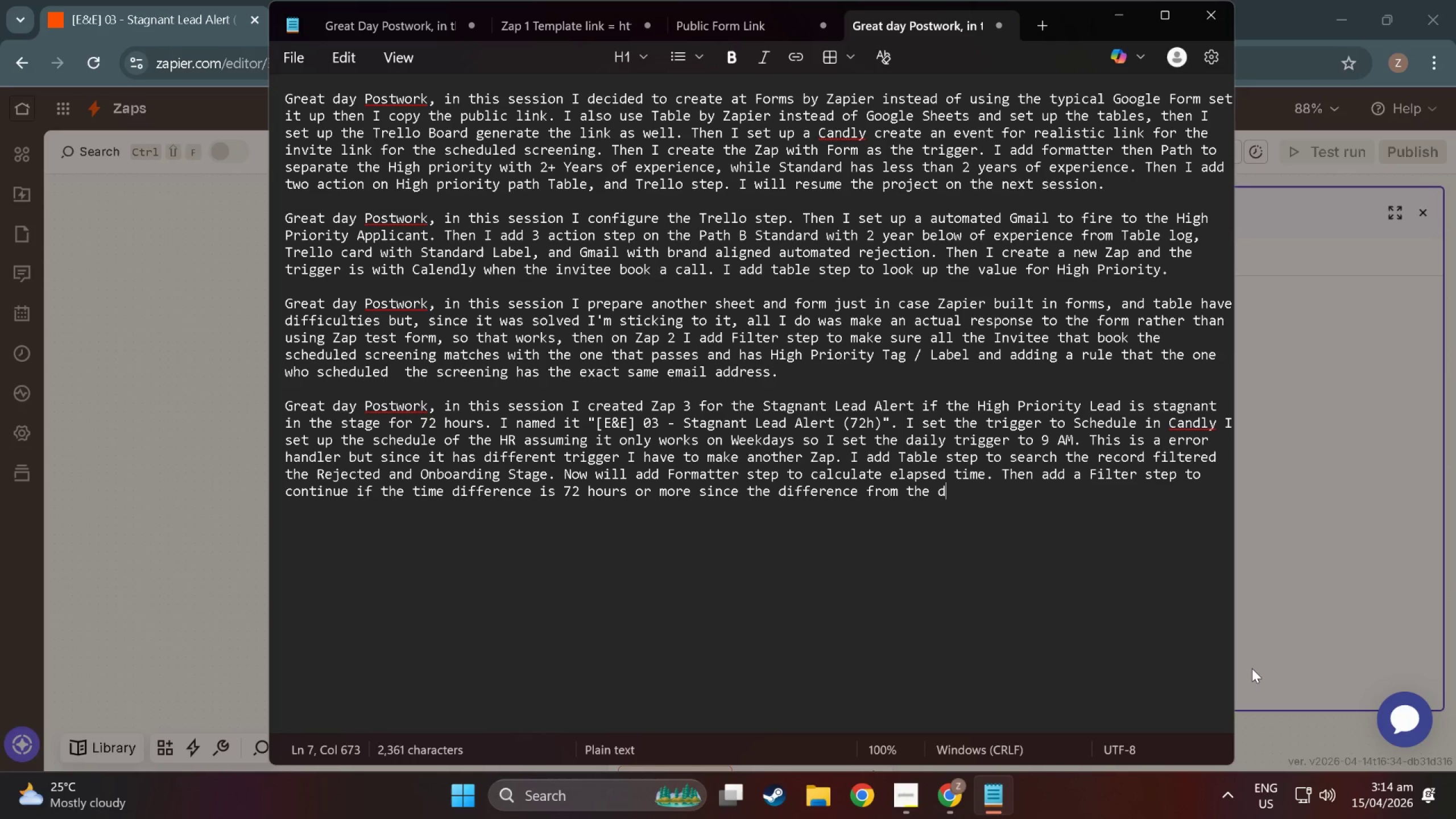 
key(Alt+D)
 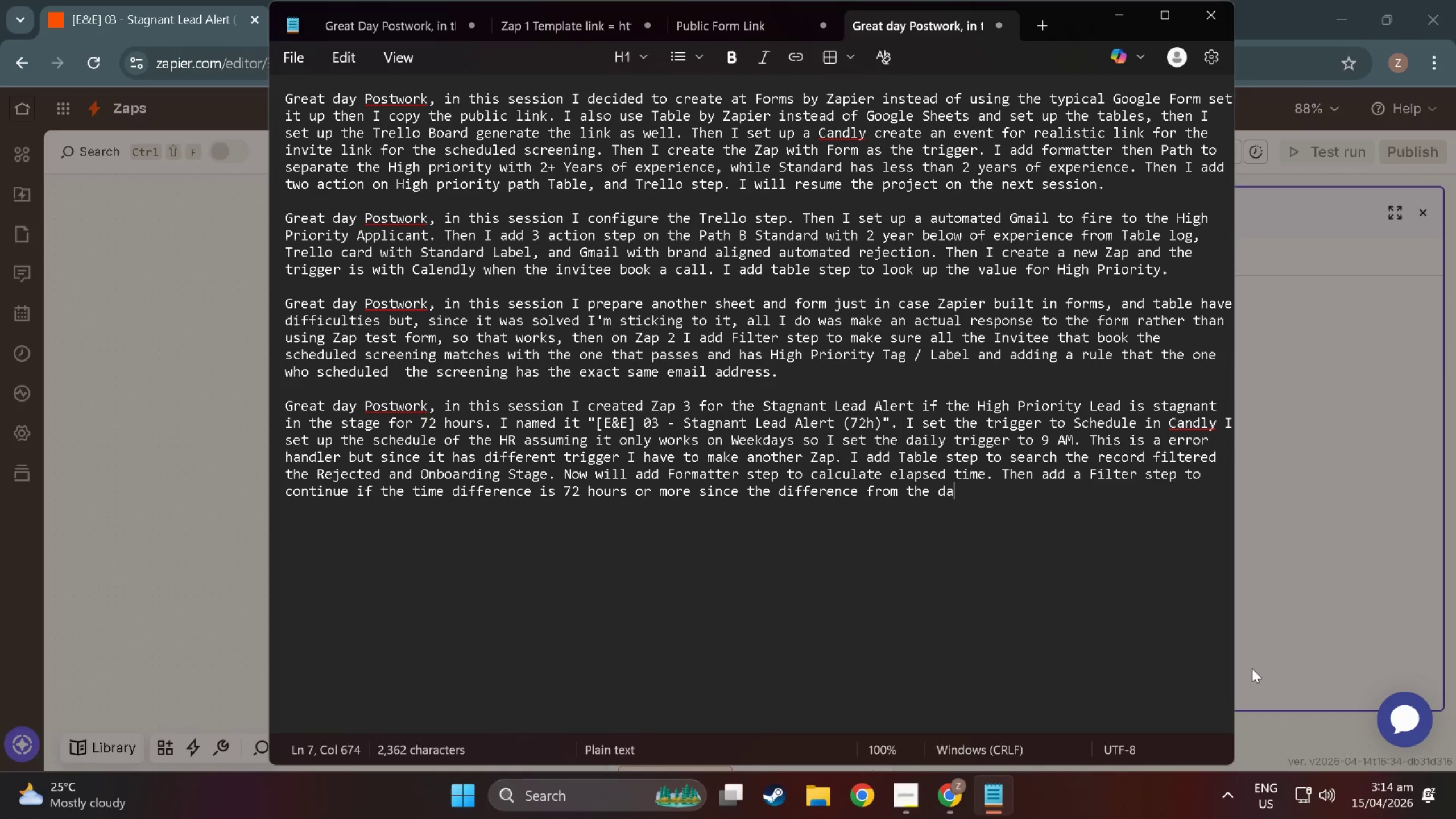 
key(Alt+A)
 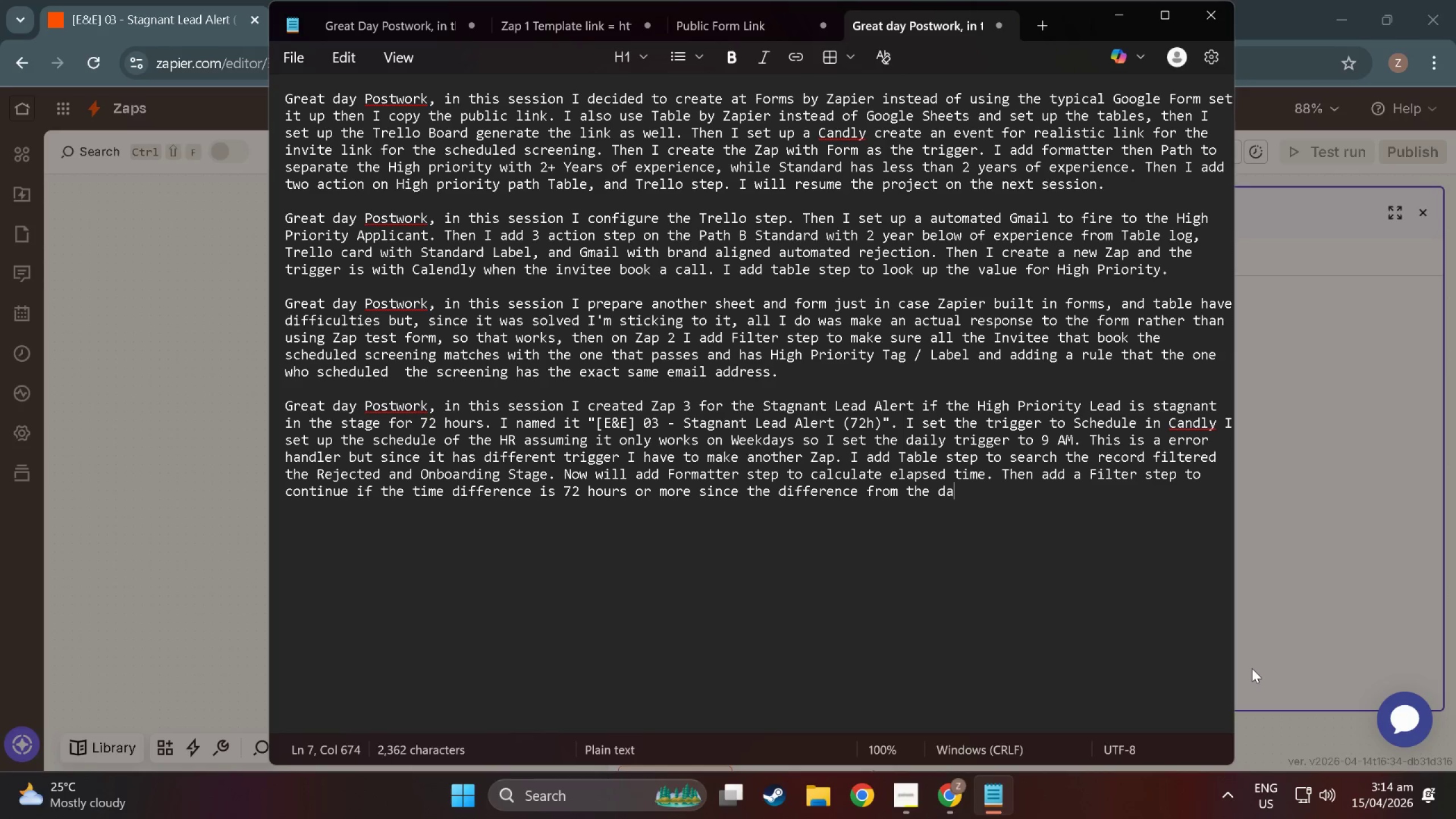 
key(Alt+T)
 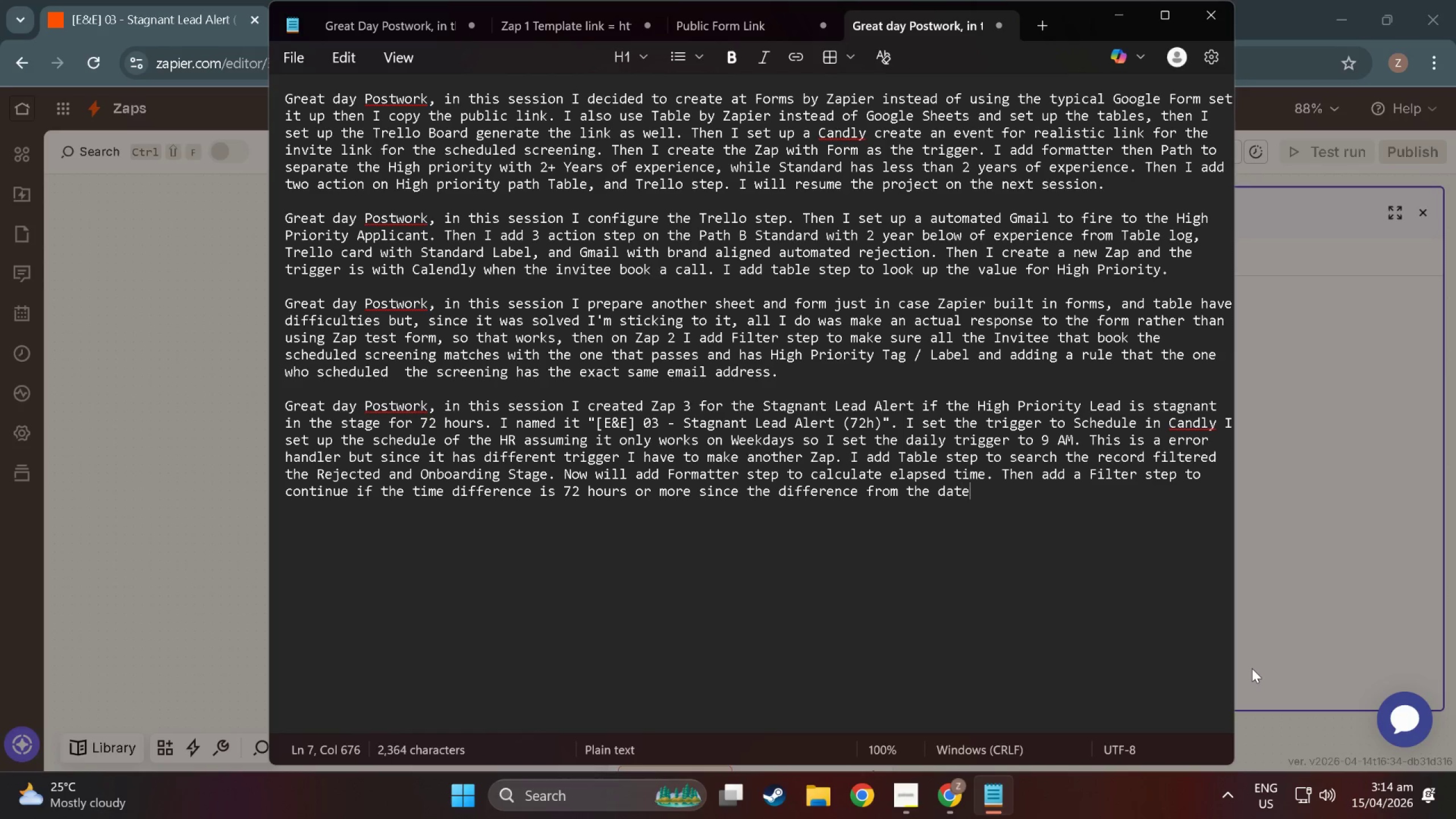 
key(Alt+E)
 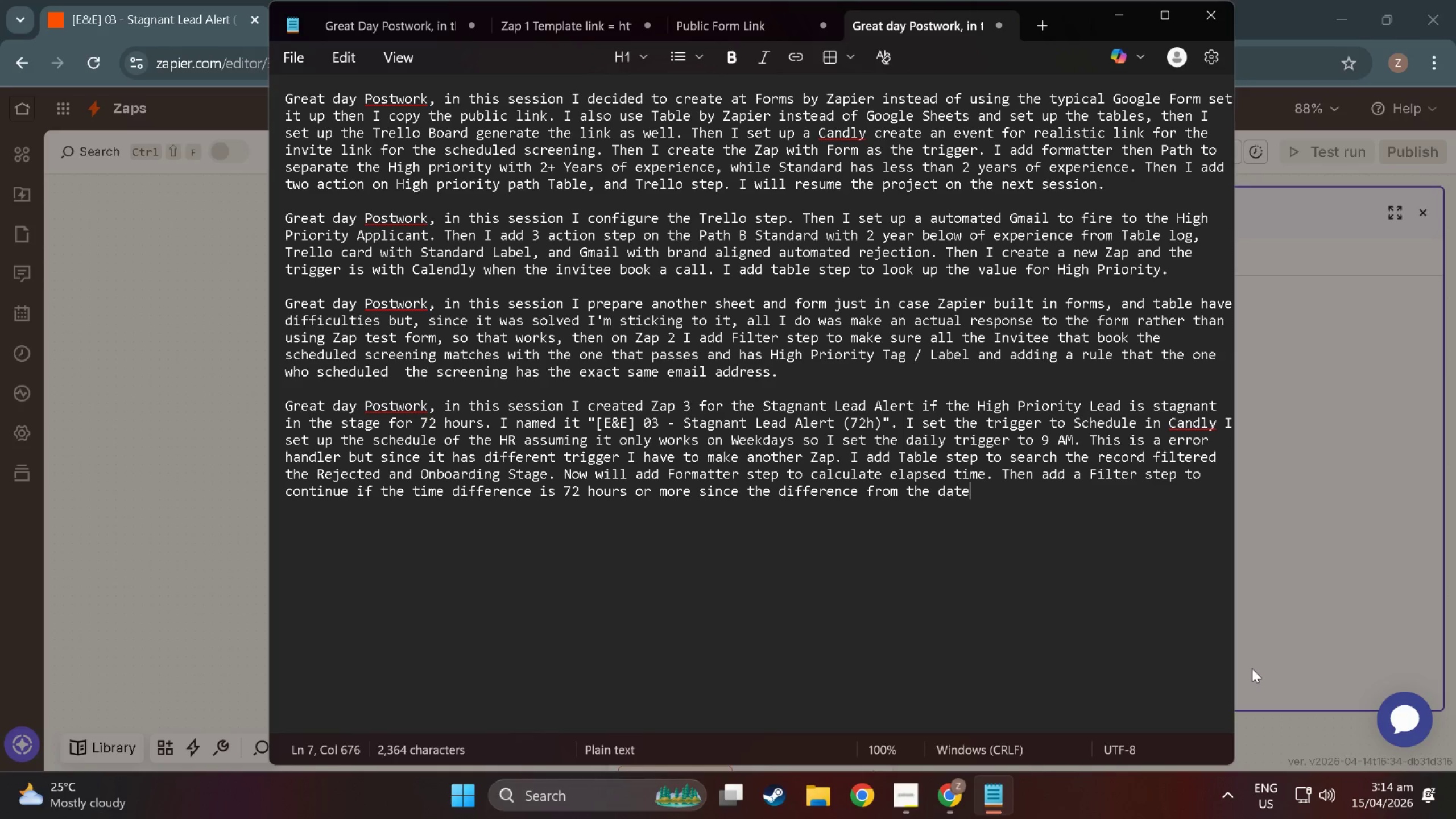 
key(Alt+Space)
 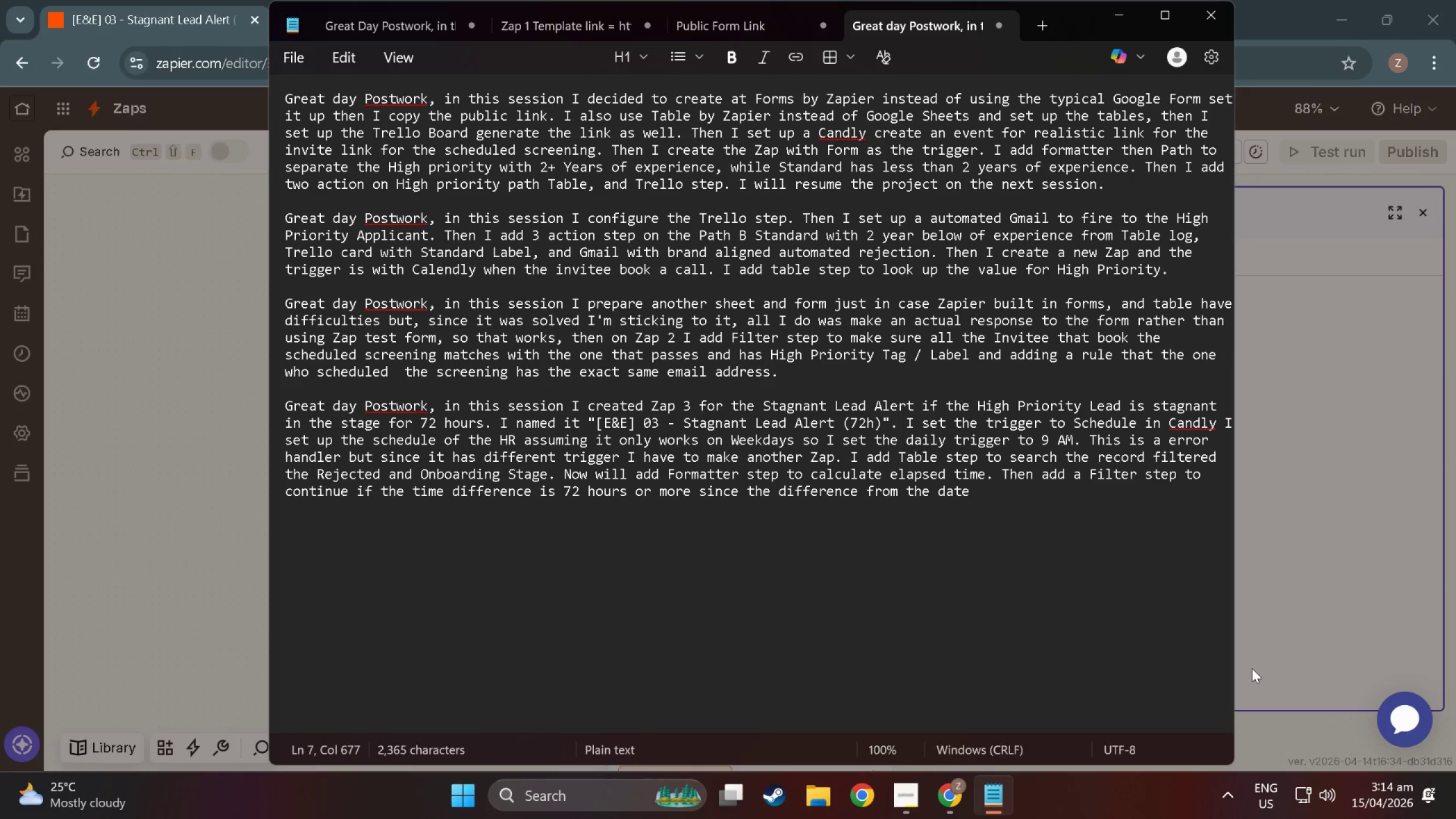 
key(Alt+T)
 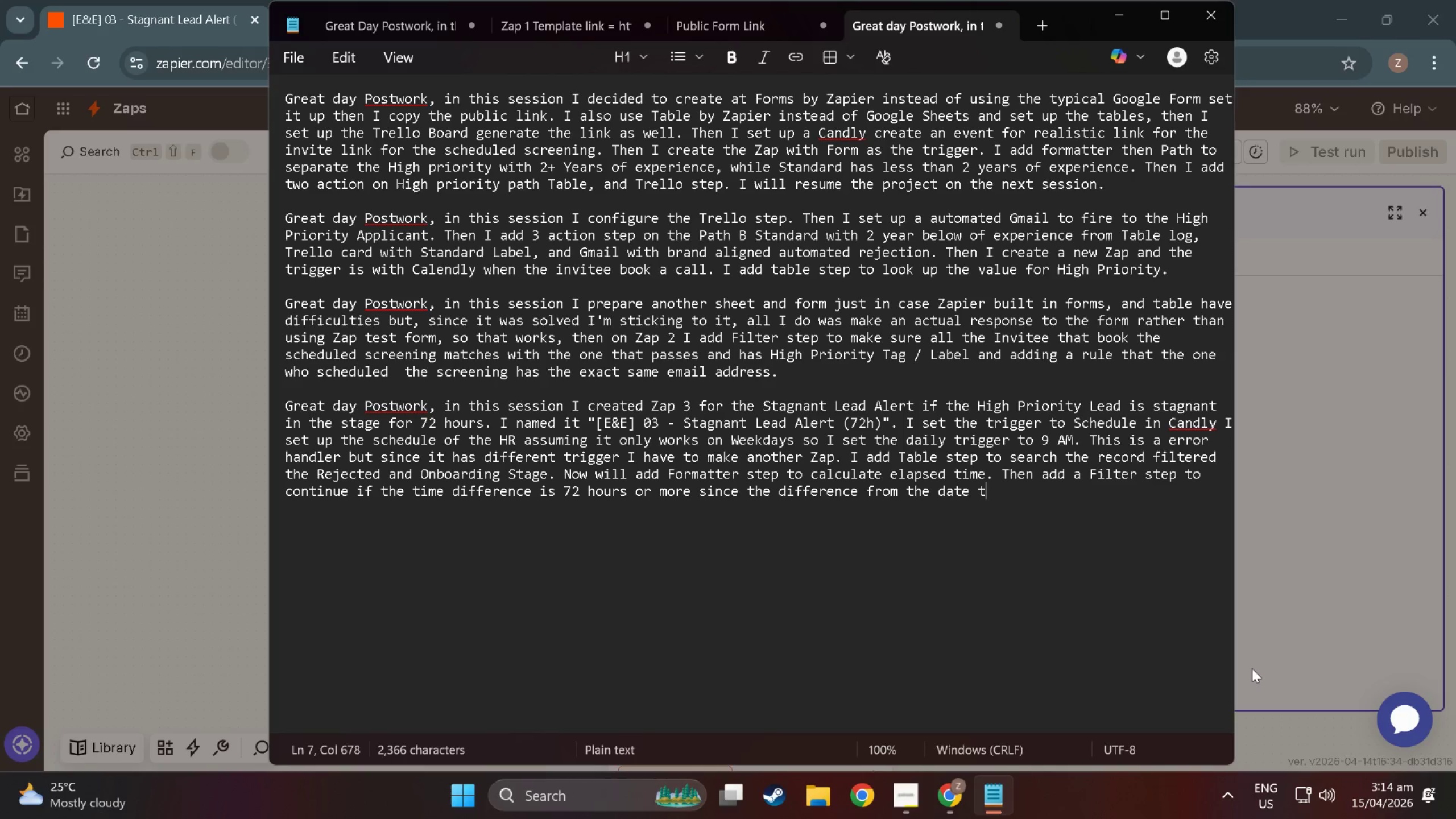 
key(Alt+H)
 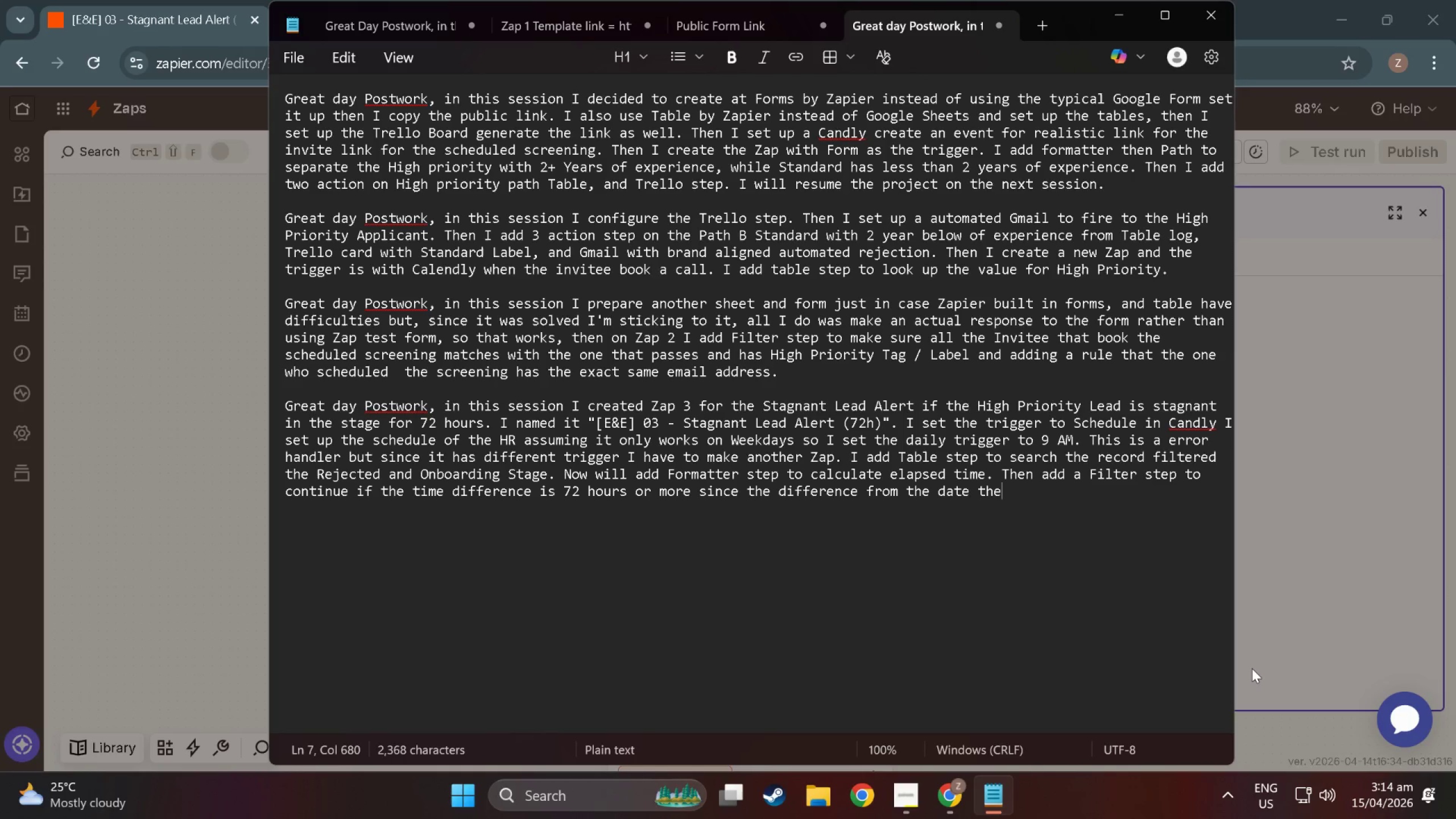 
key(Alt+E)
 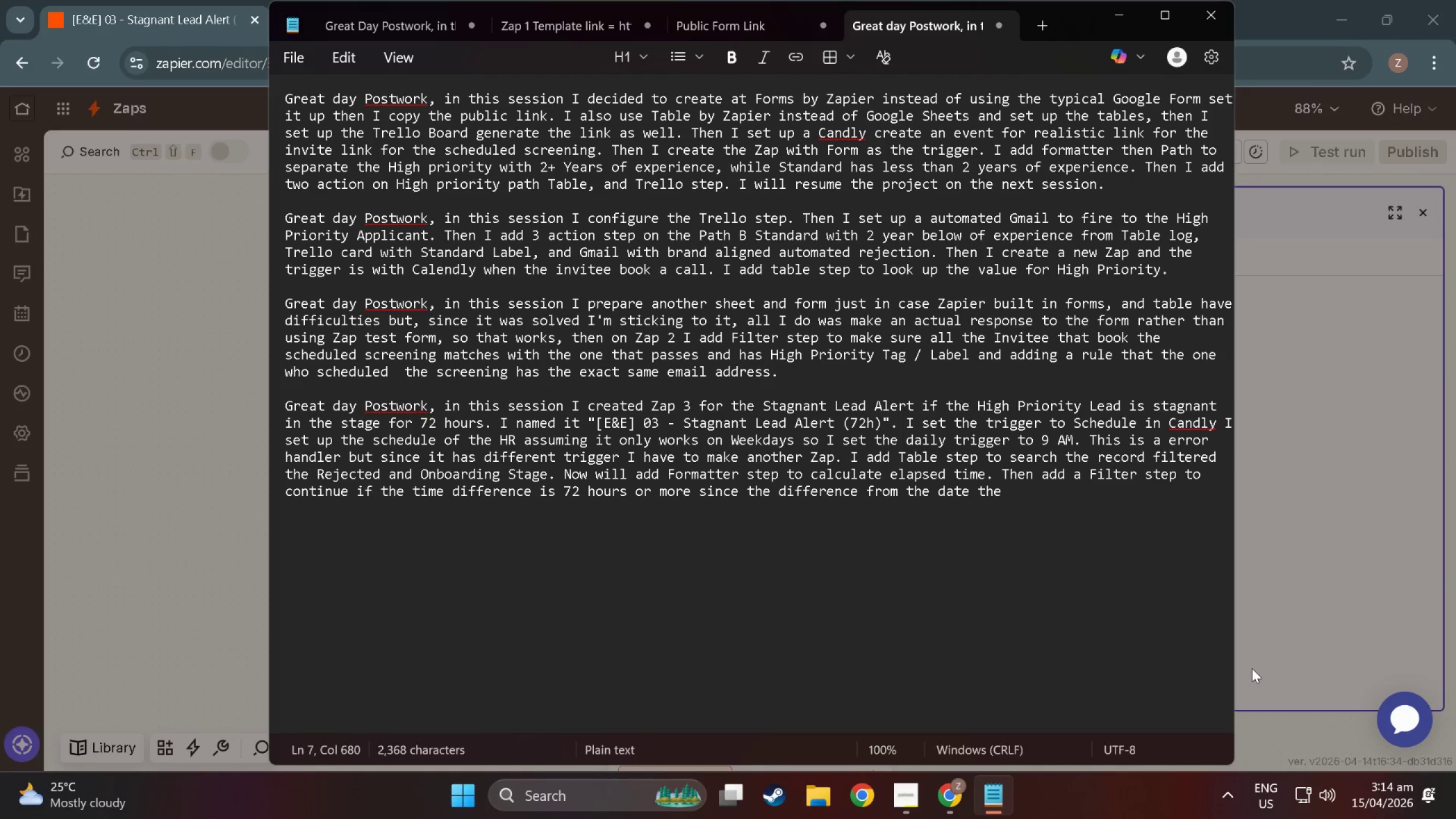 
key(Alt+Space)
 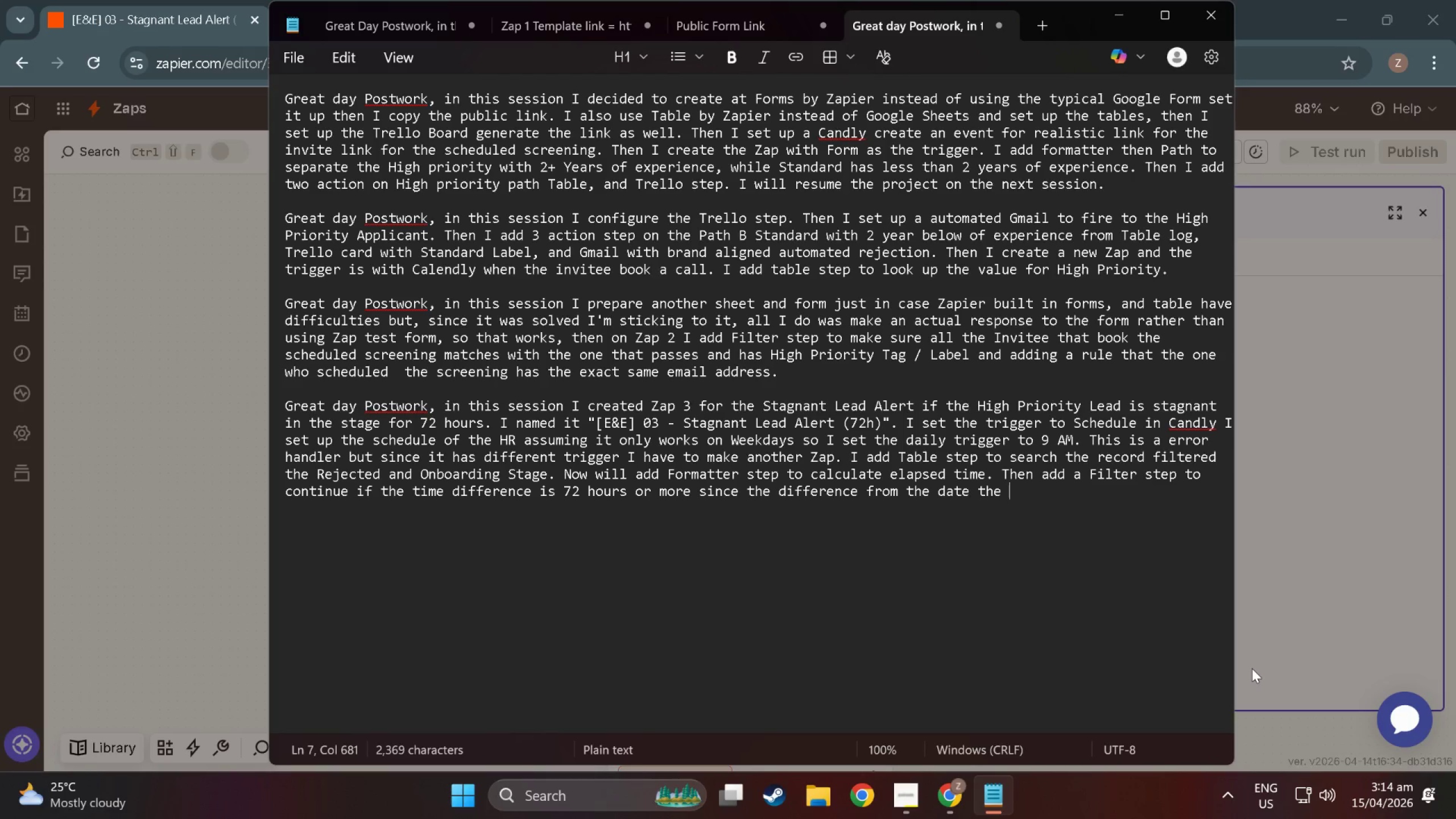 
key(Alt+S)
 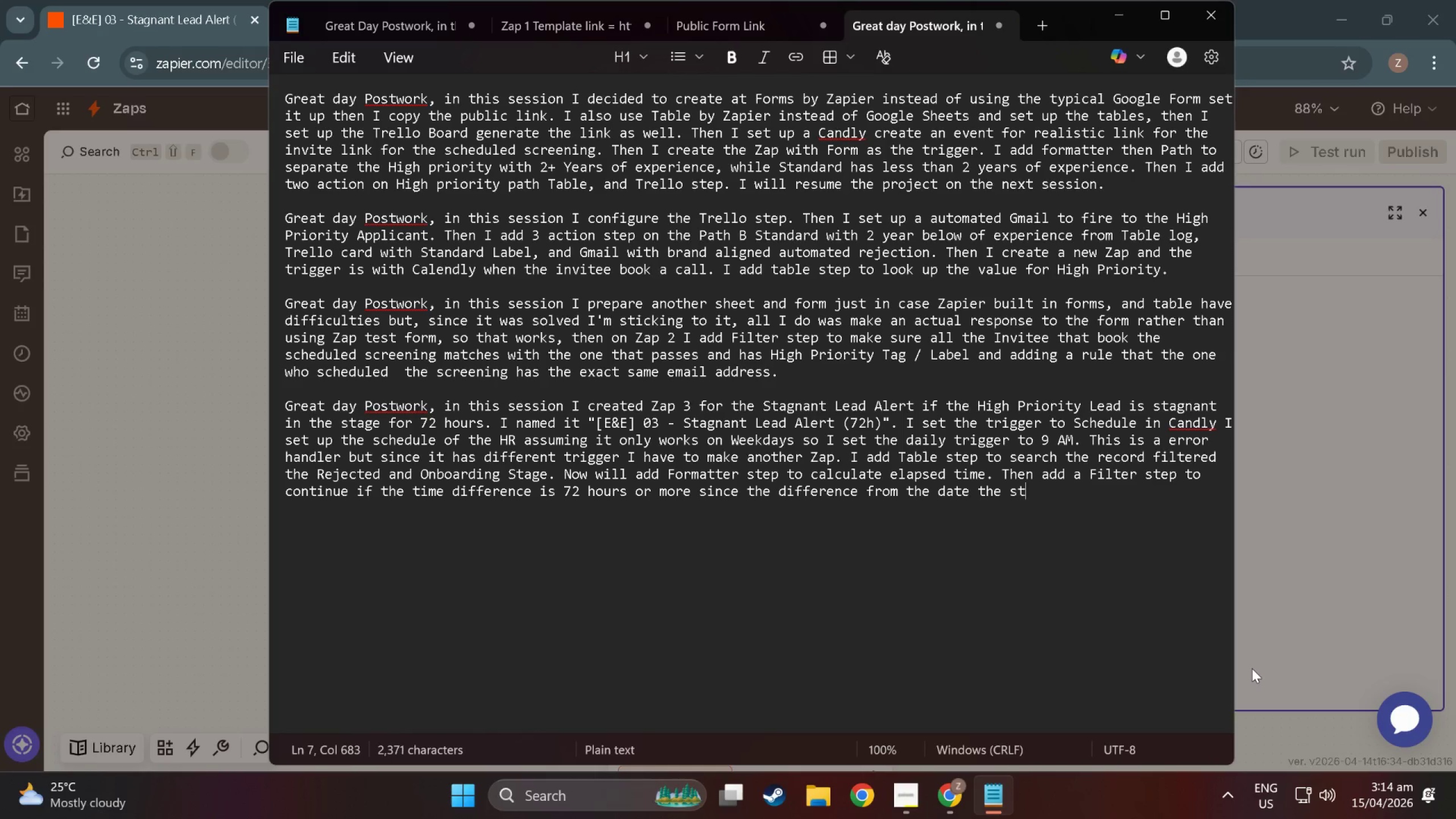 
key(Alt+T)
 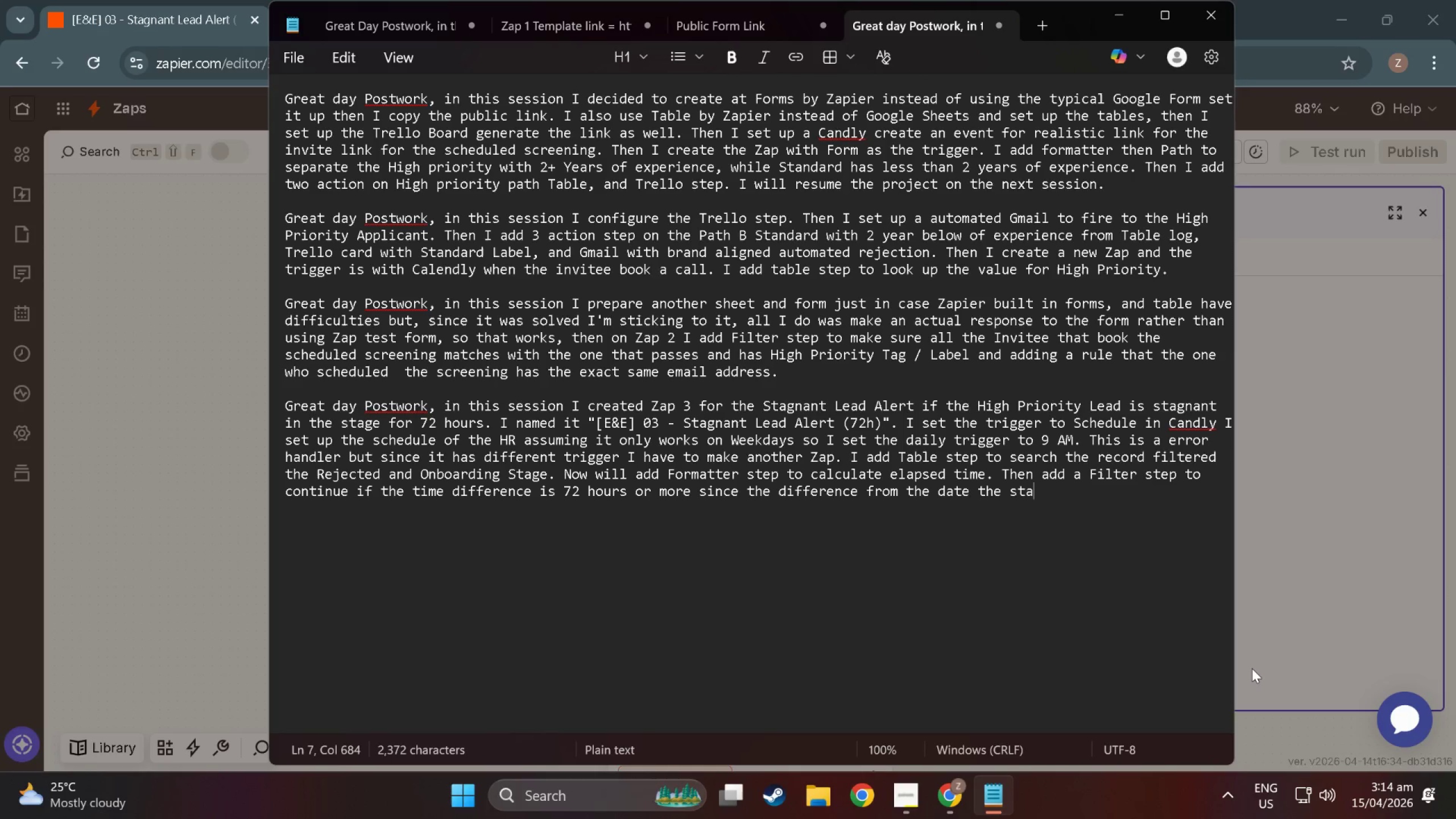 
key(Alt+A)
 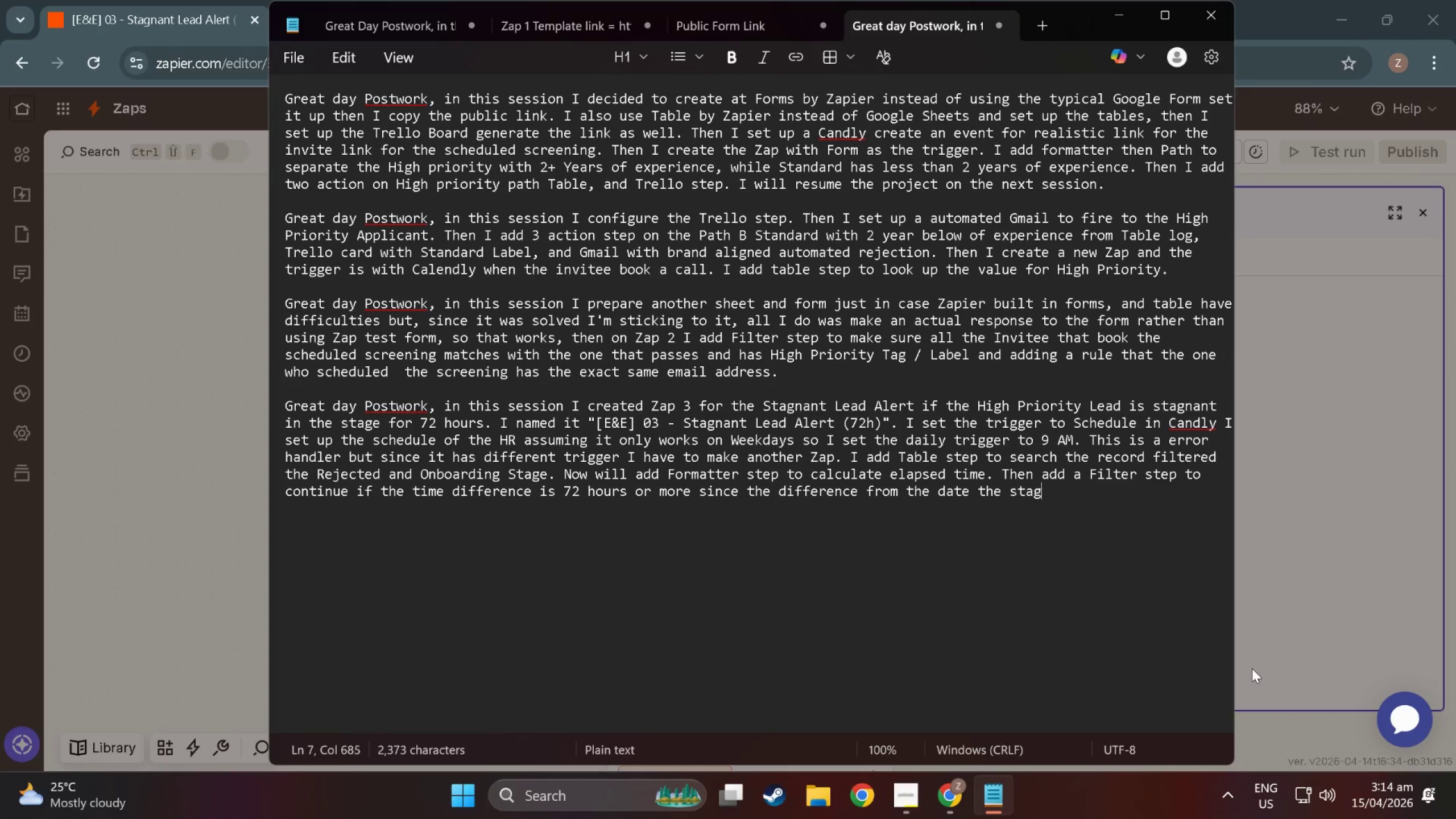 
key(Alt+G)
 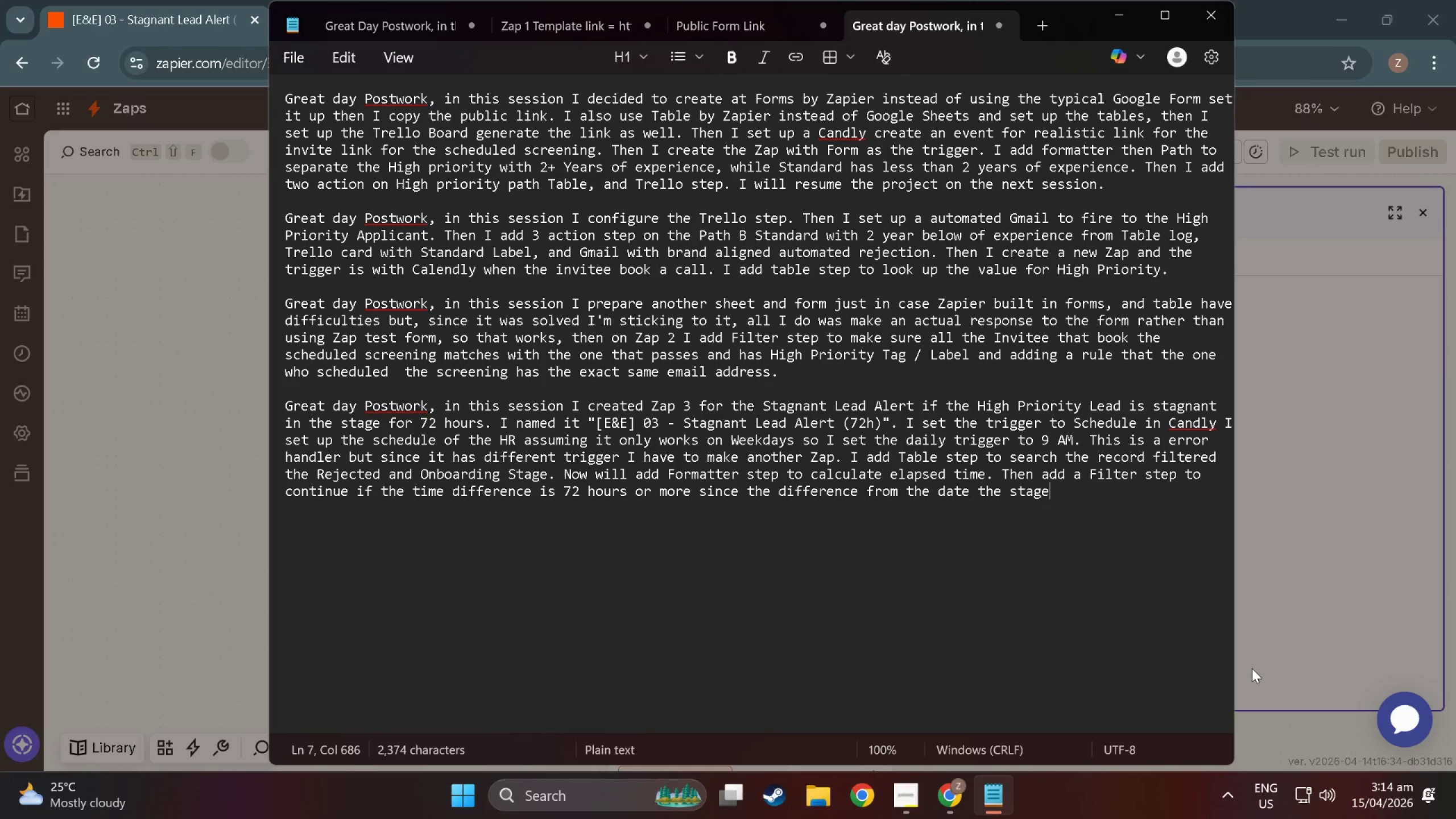 
key(Alt+E)
 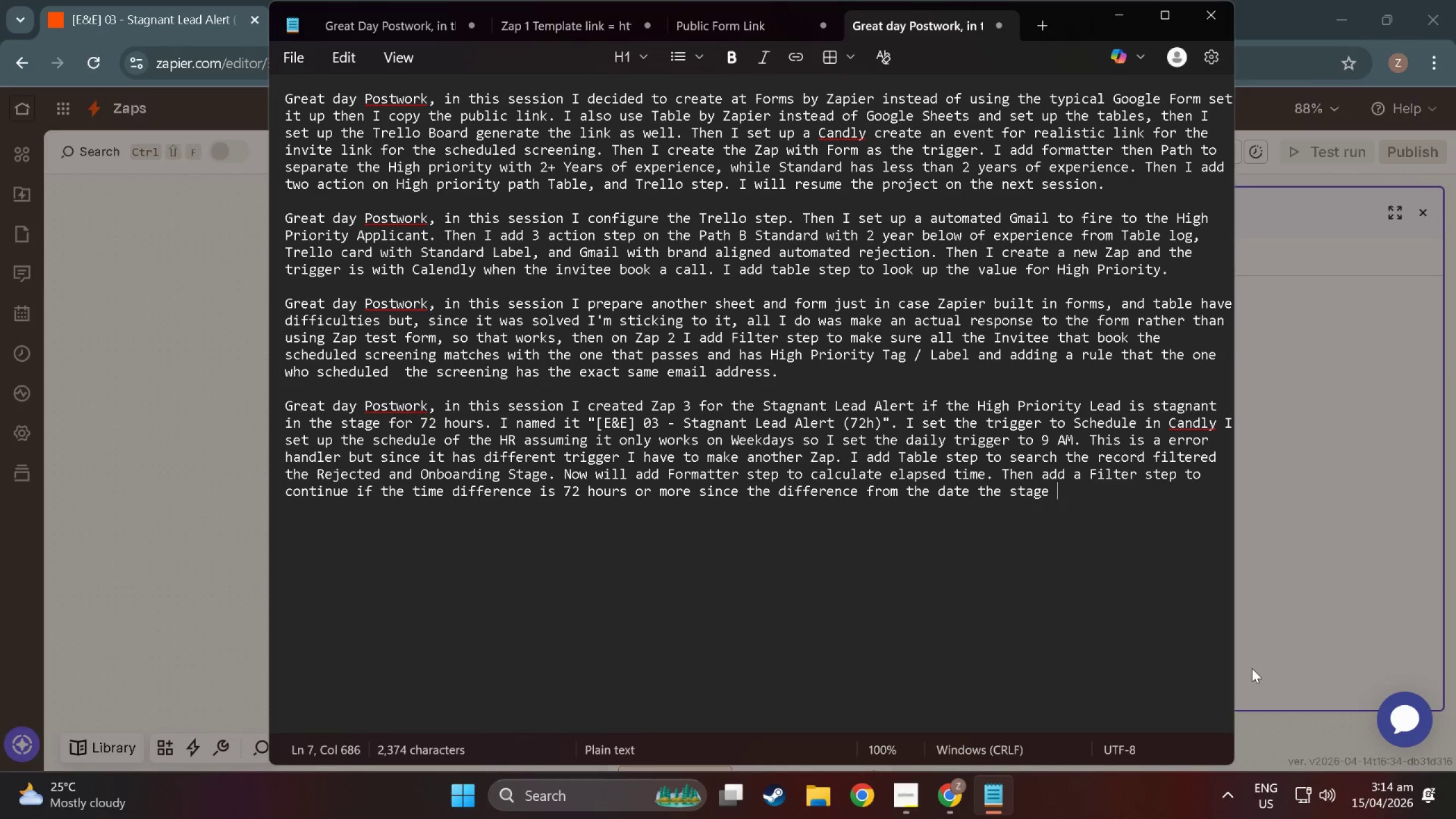 
key(Alt+Space)
 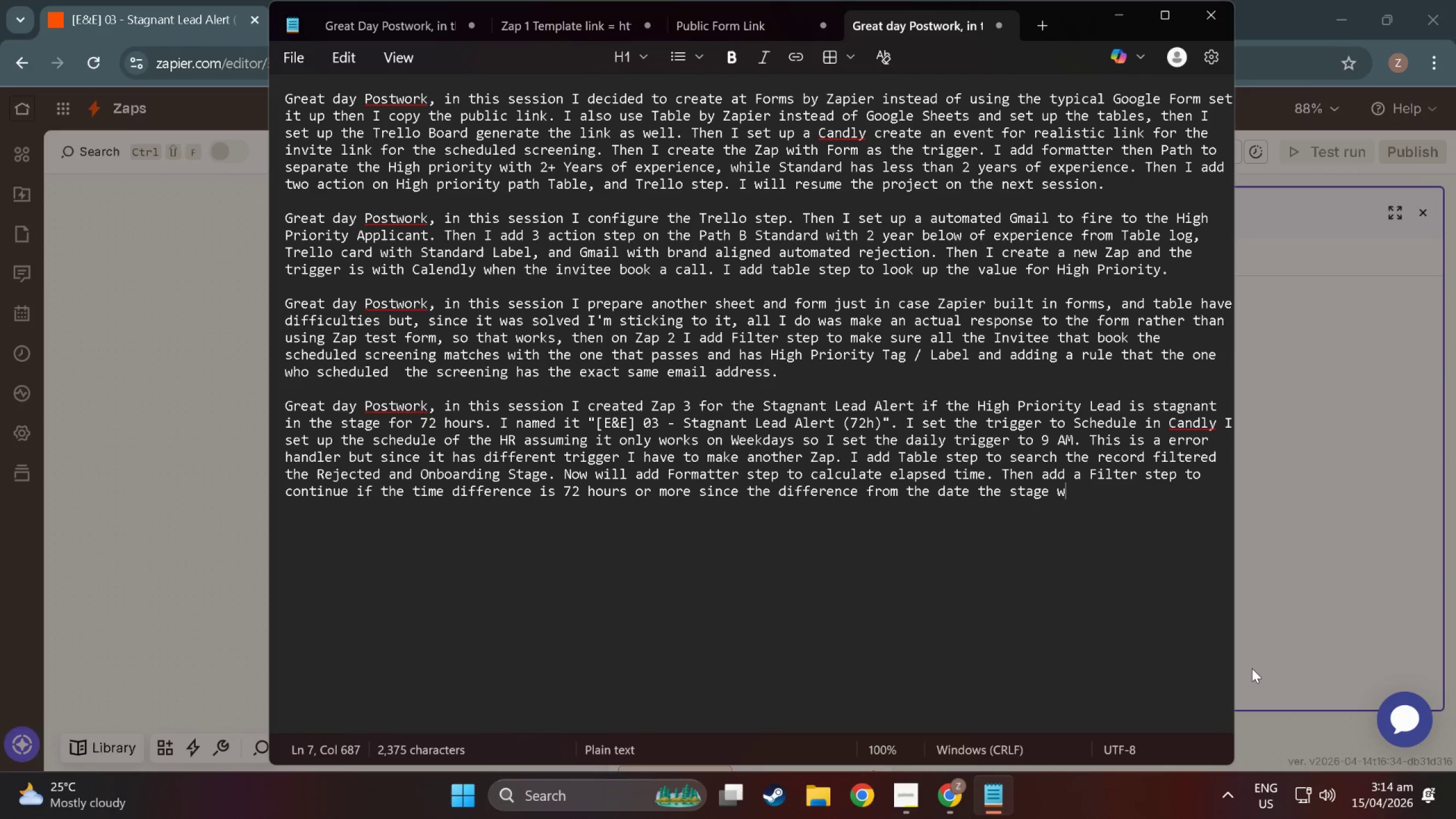 
key(Alt+W)
 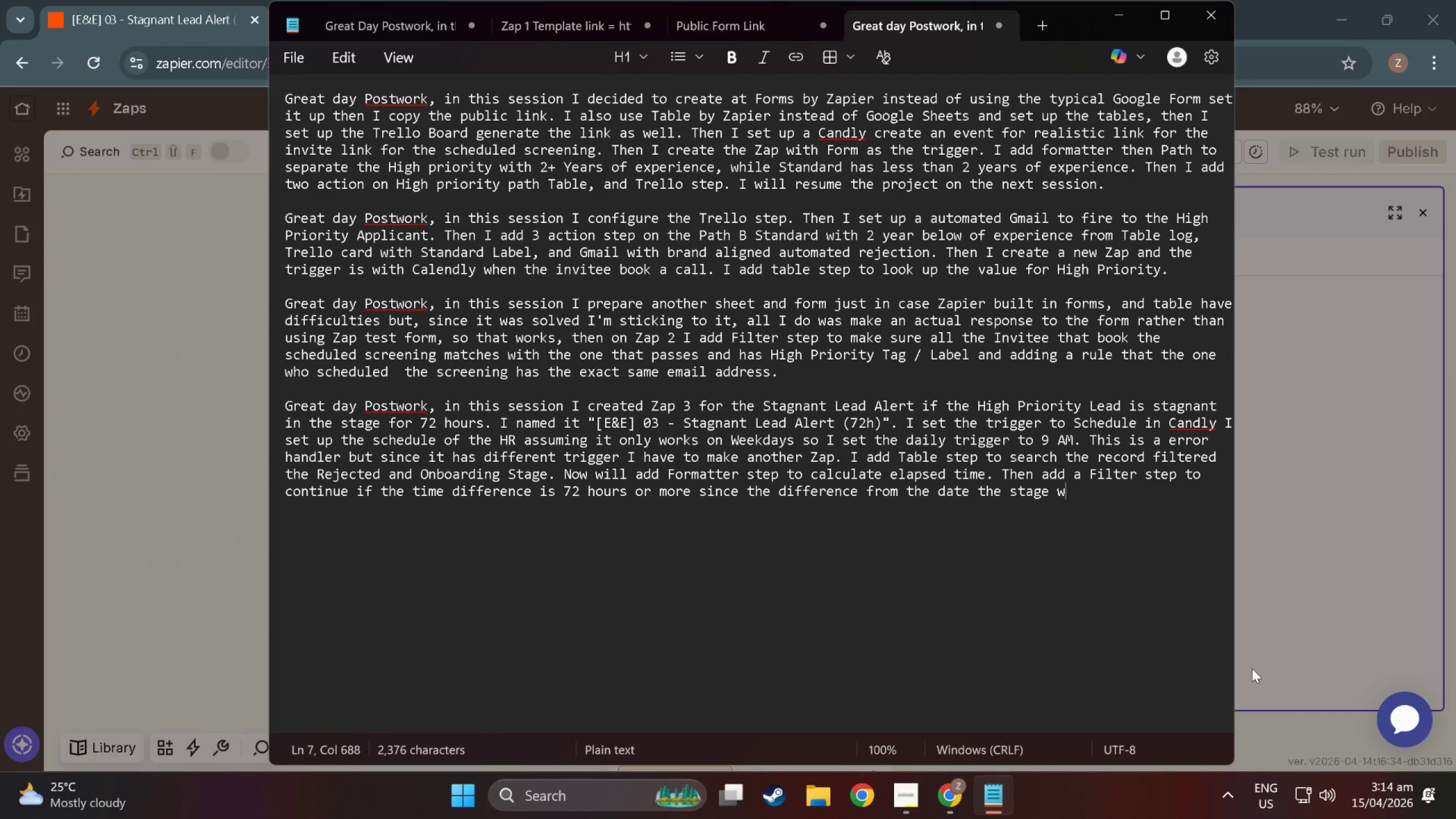 
key(Alt+A)
 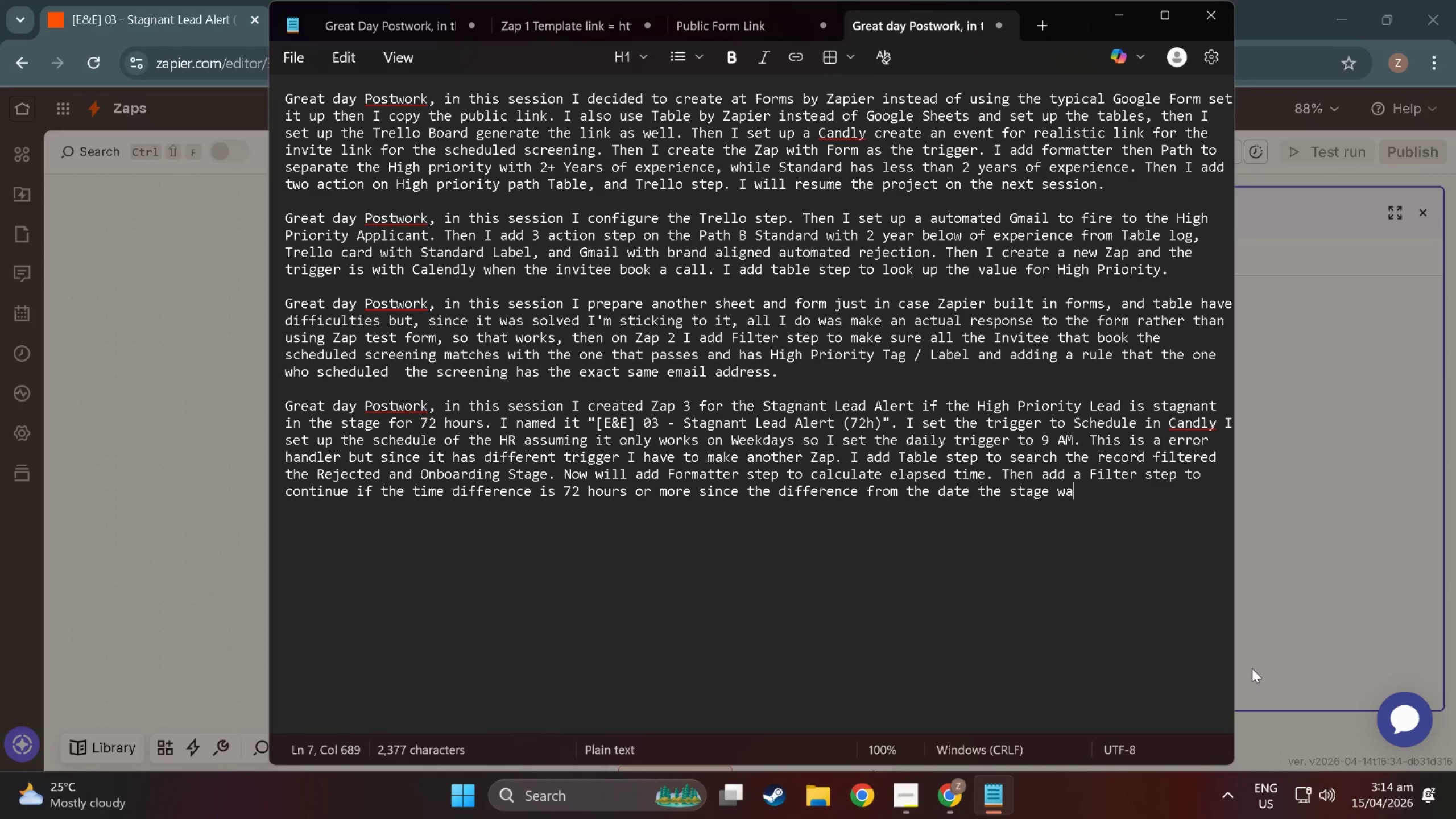 
key(Alt+S)
 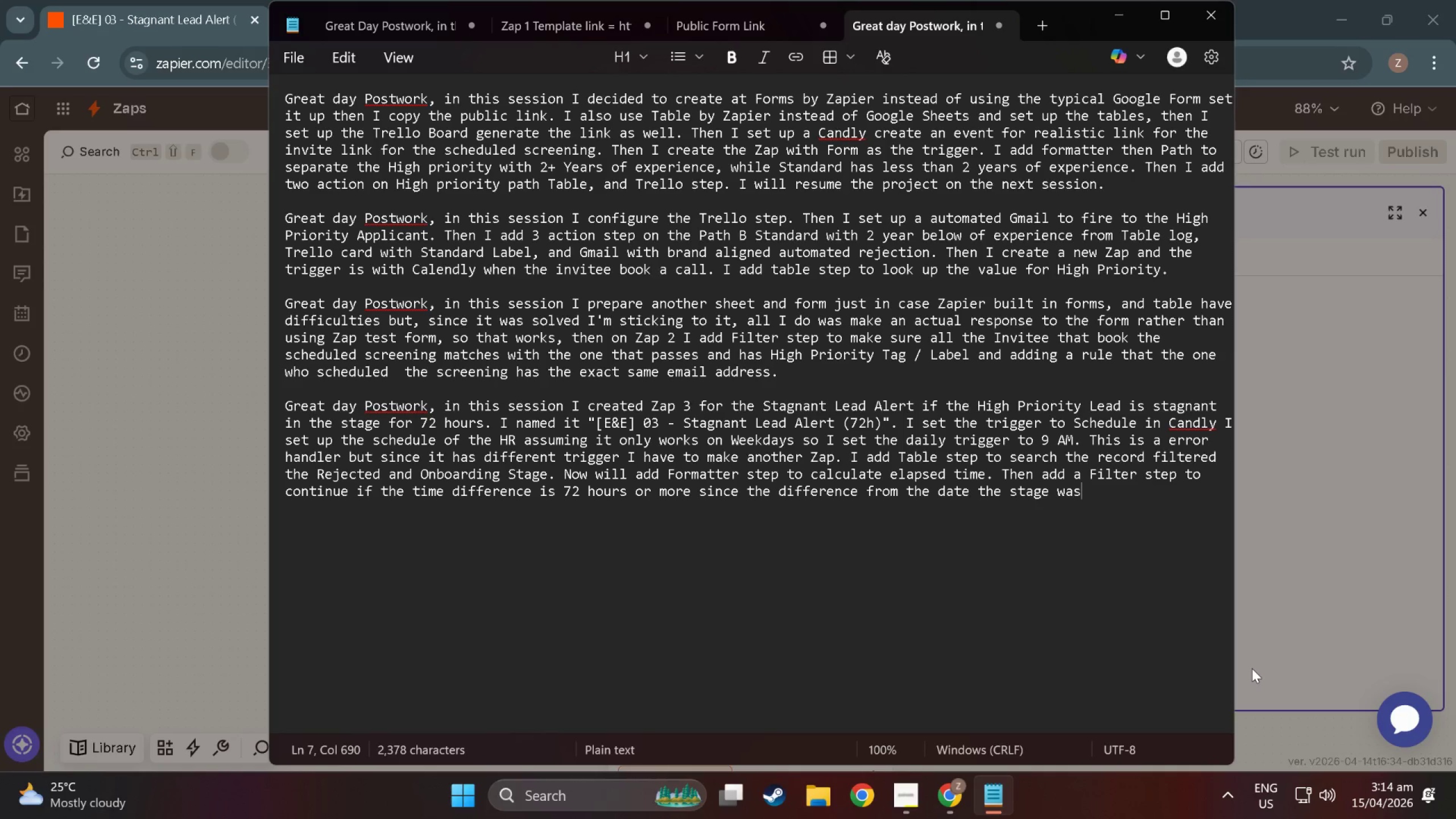 
key(Alt+Space)
 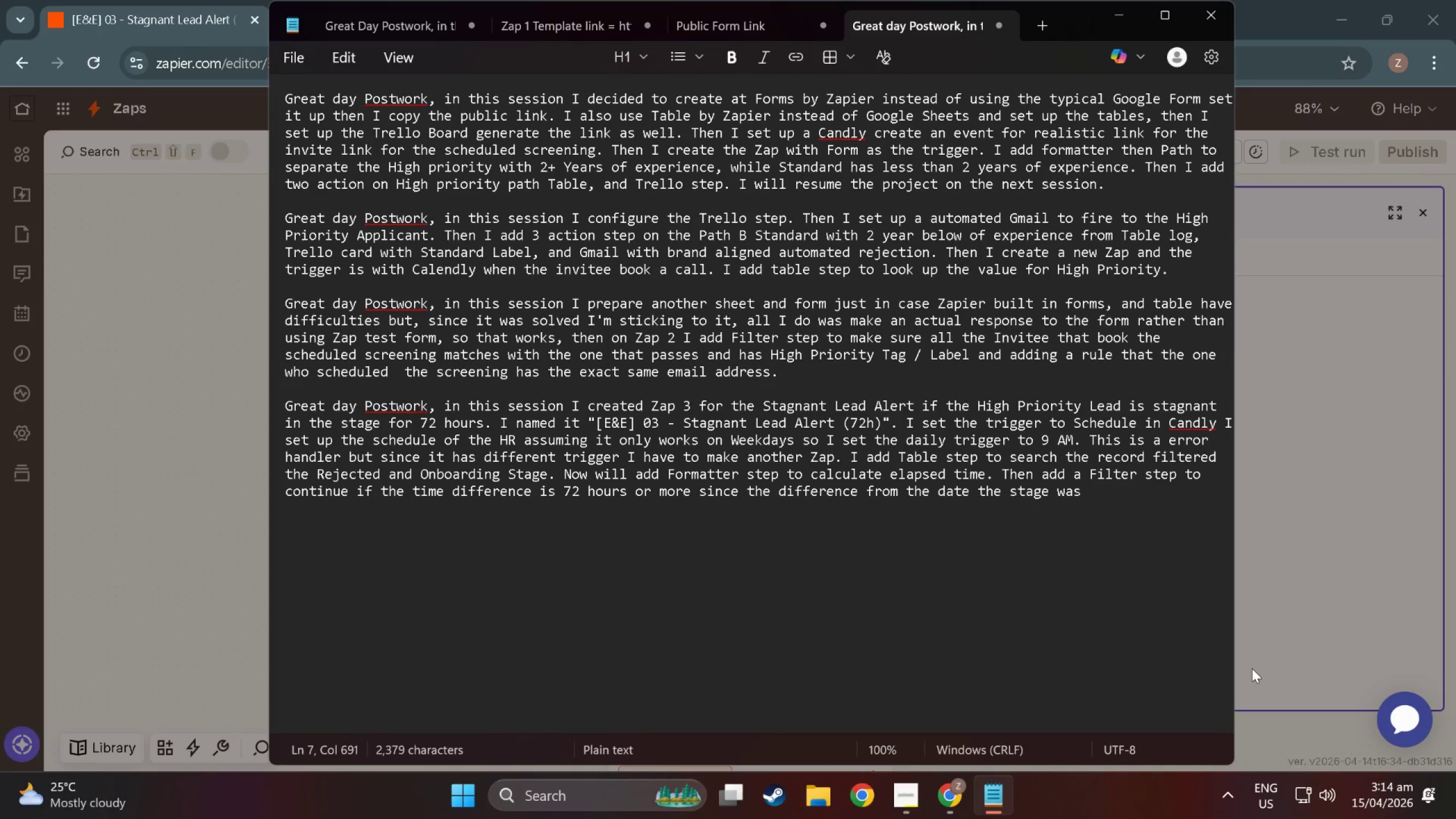 
key(Alt+U)
 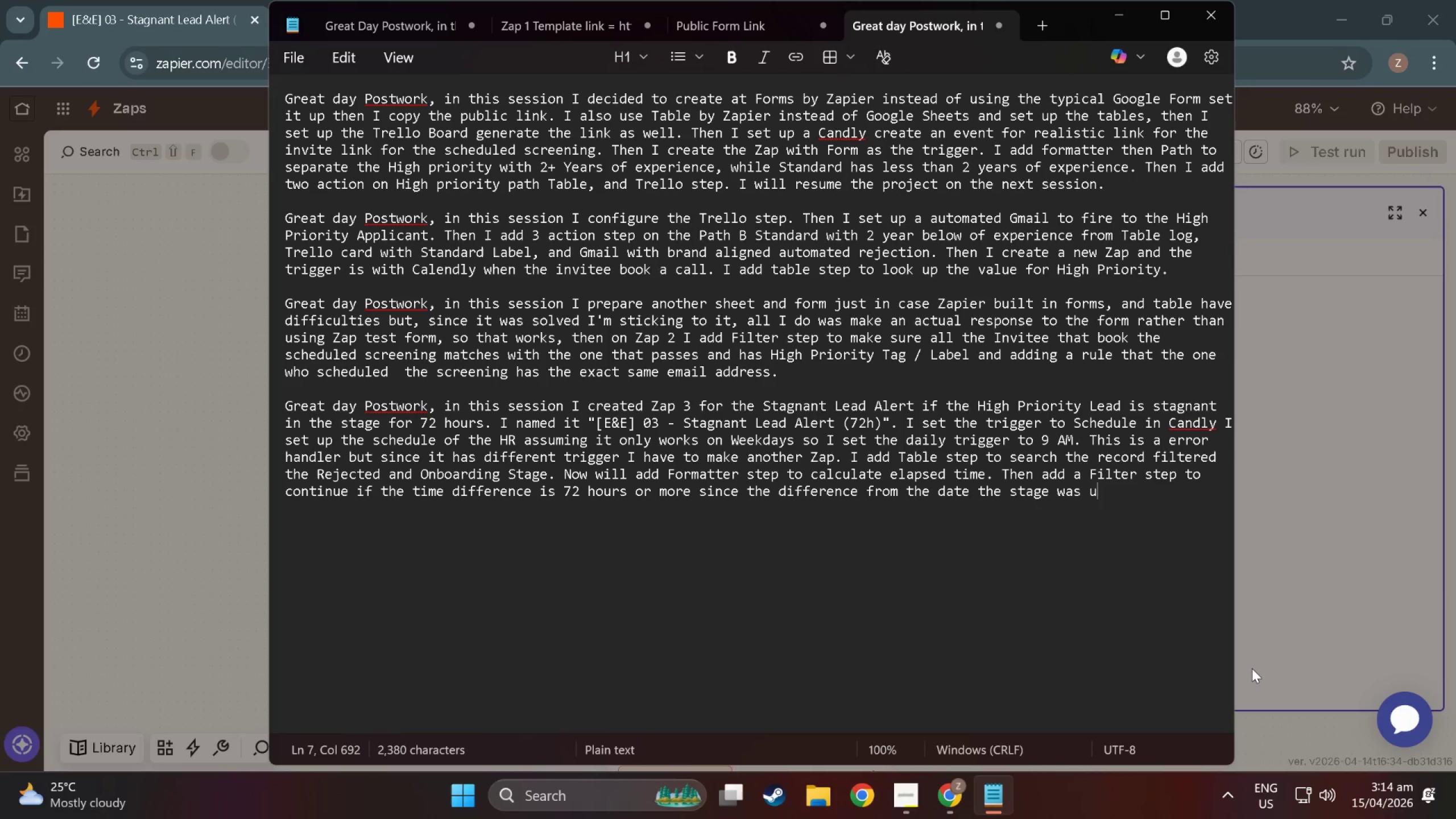 
key(Alt+P)
 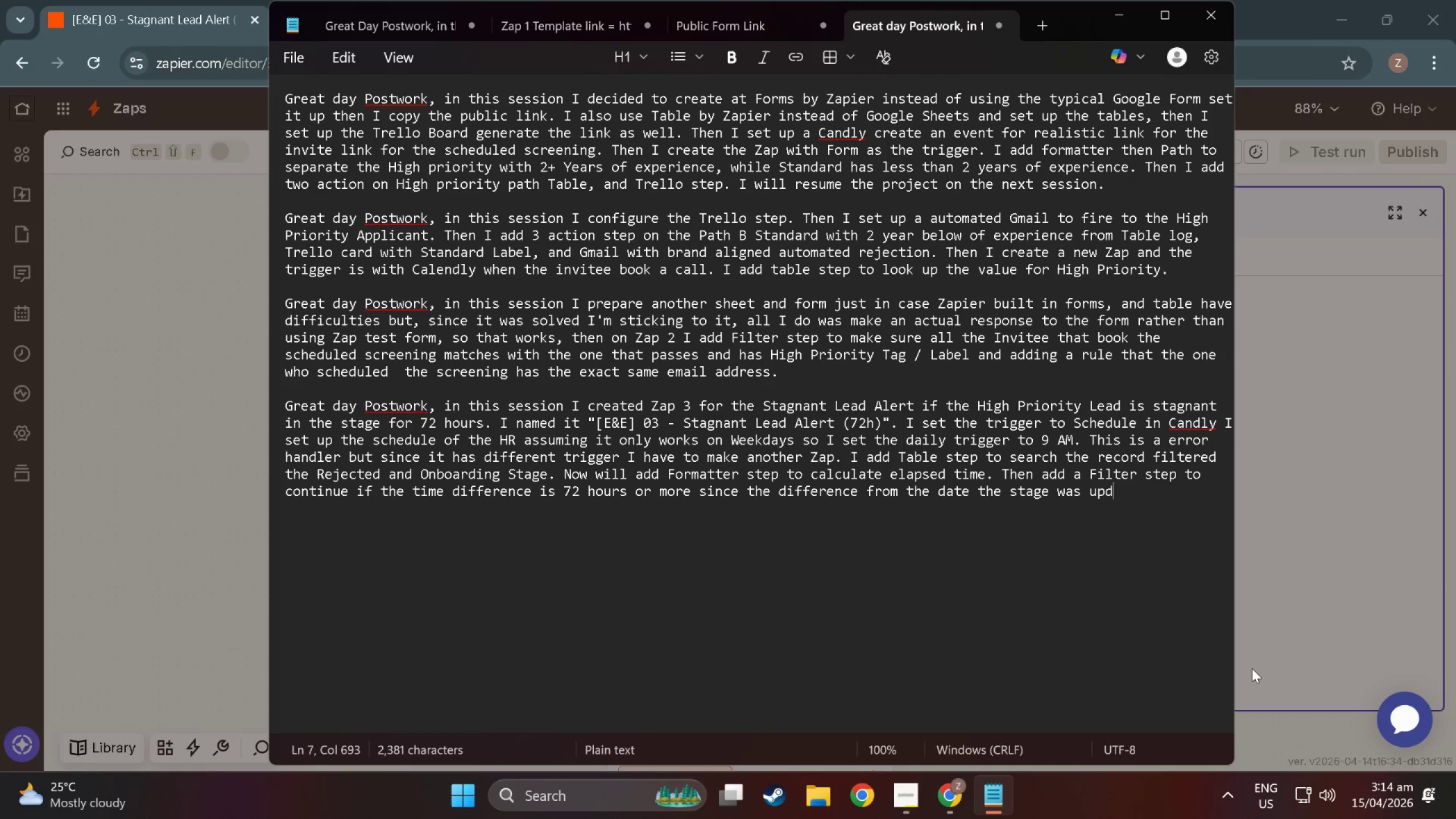 
key(Alt+D)
 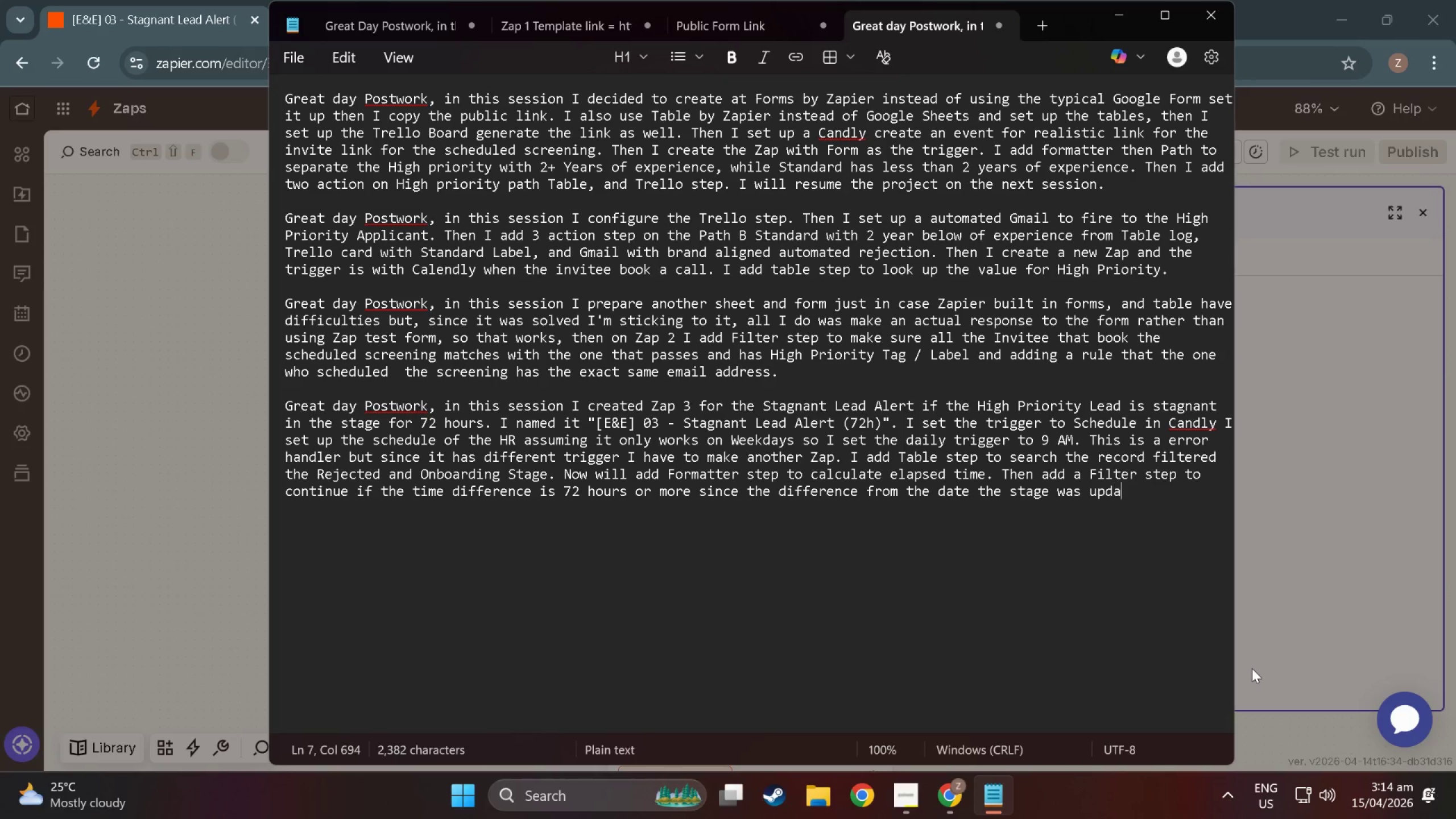 
key(Alt+A)
 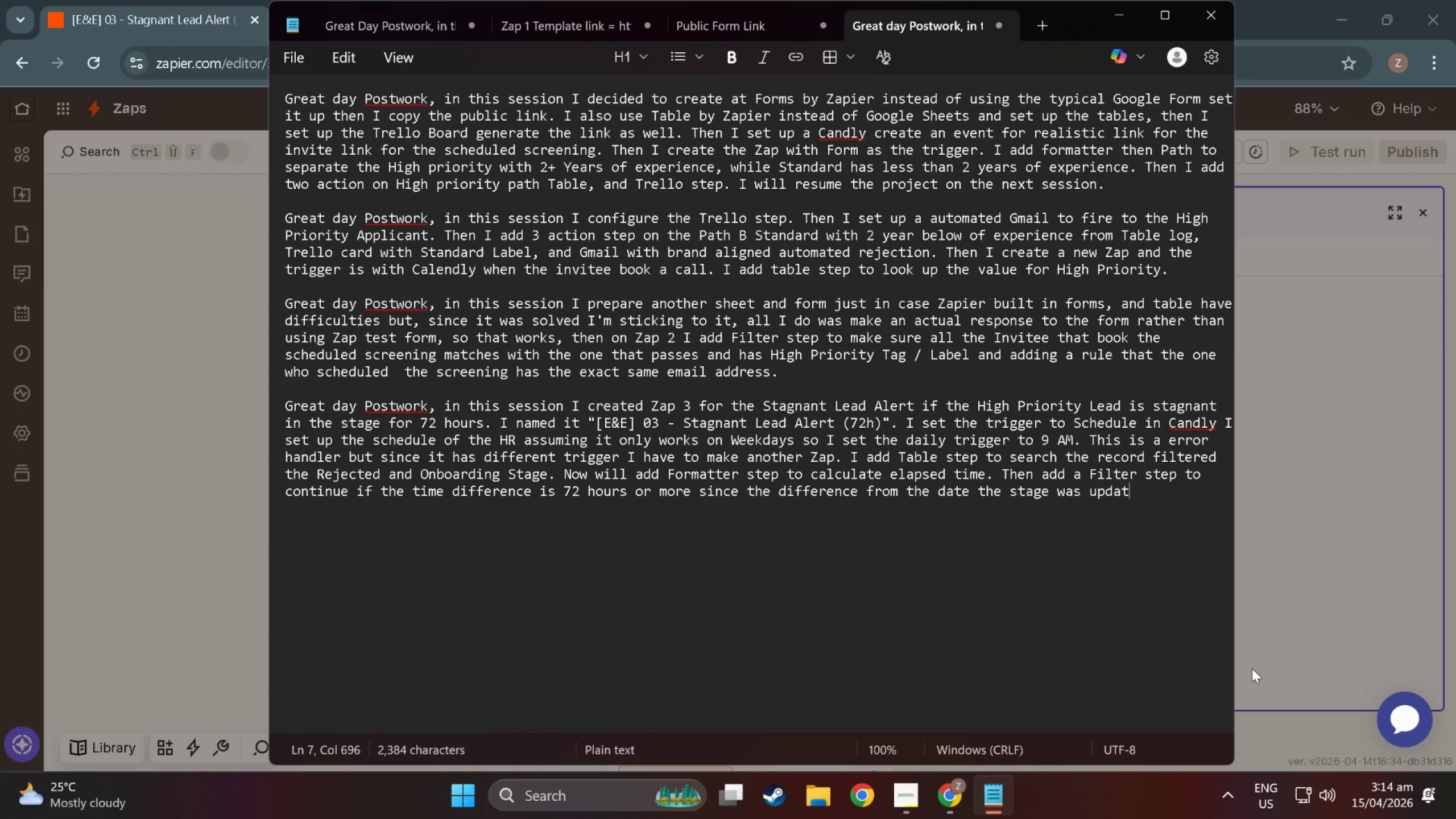 
key(Alt+T)
 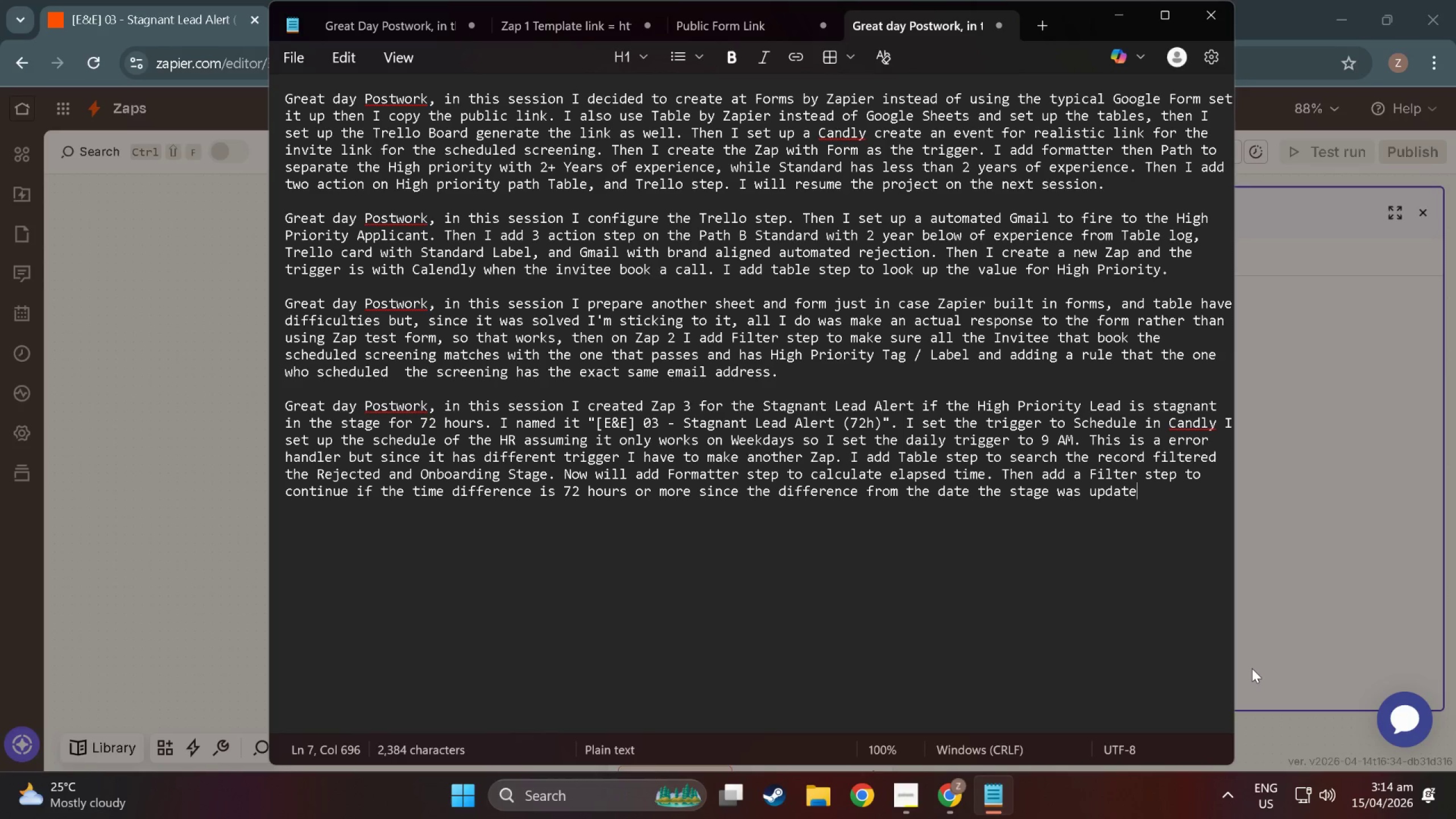 
key(Alt+E)
 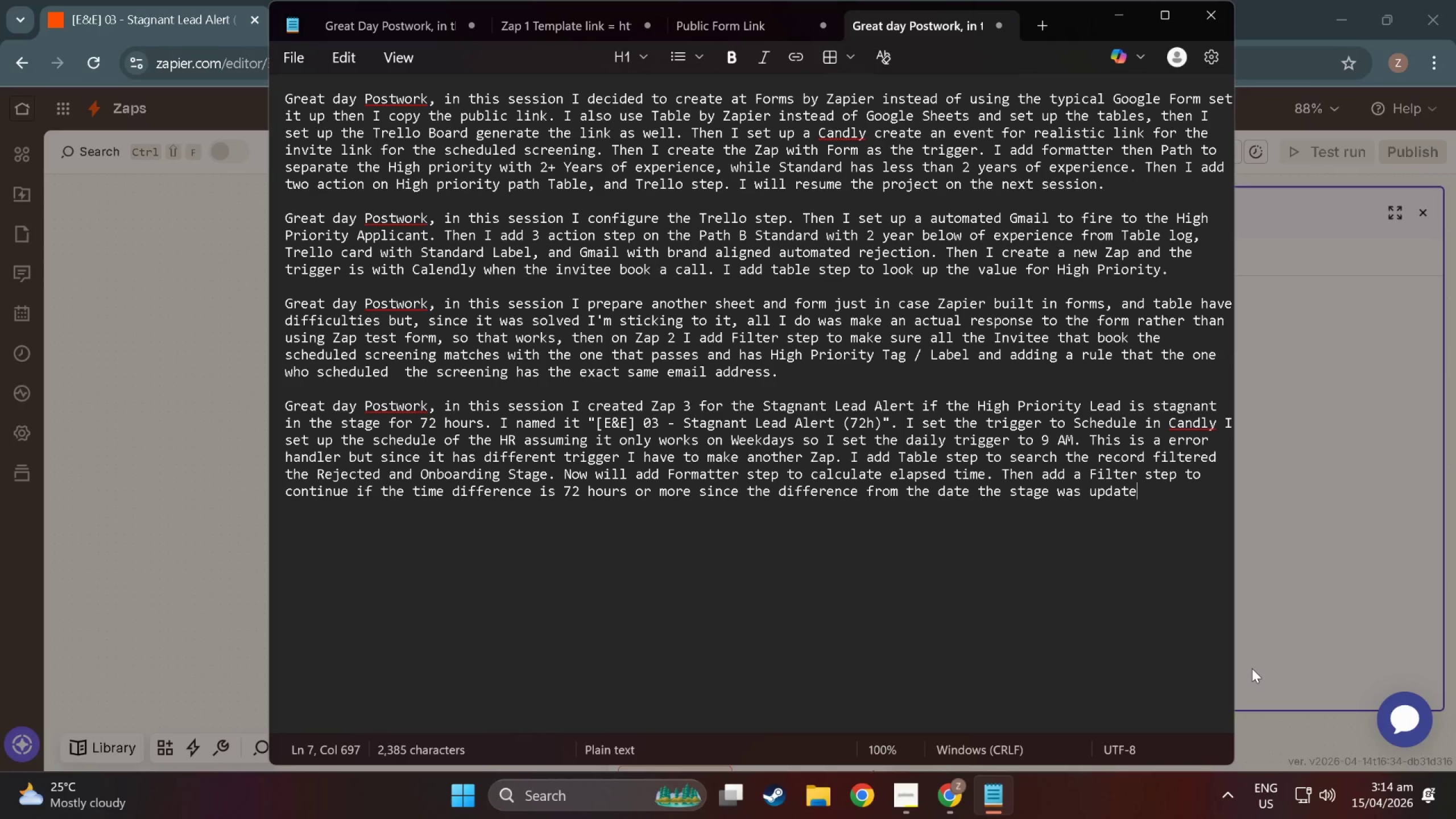 
key(Alt+D)
 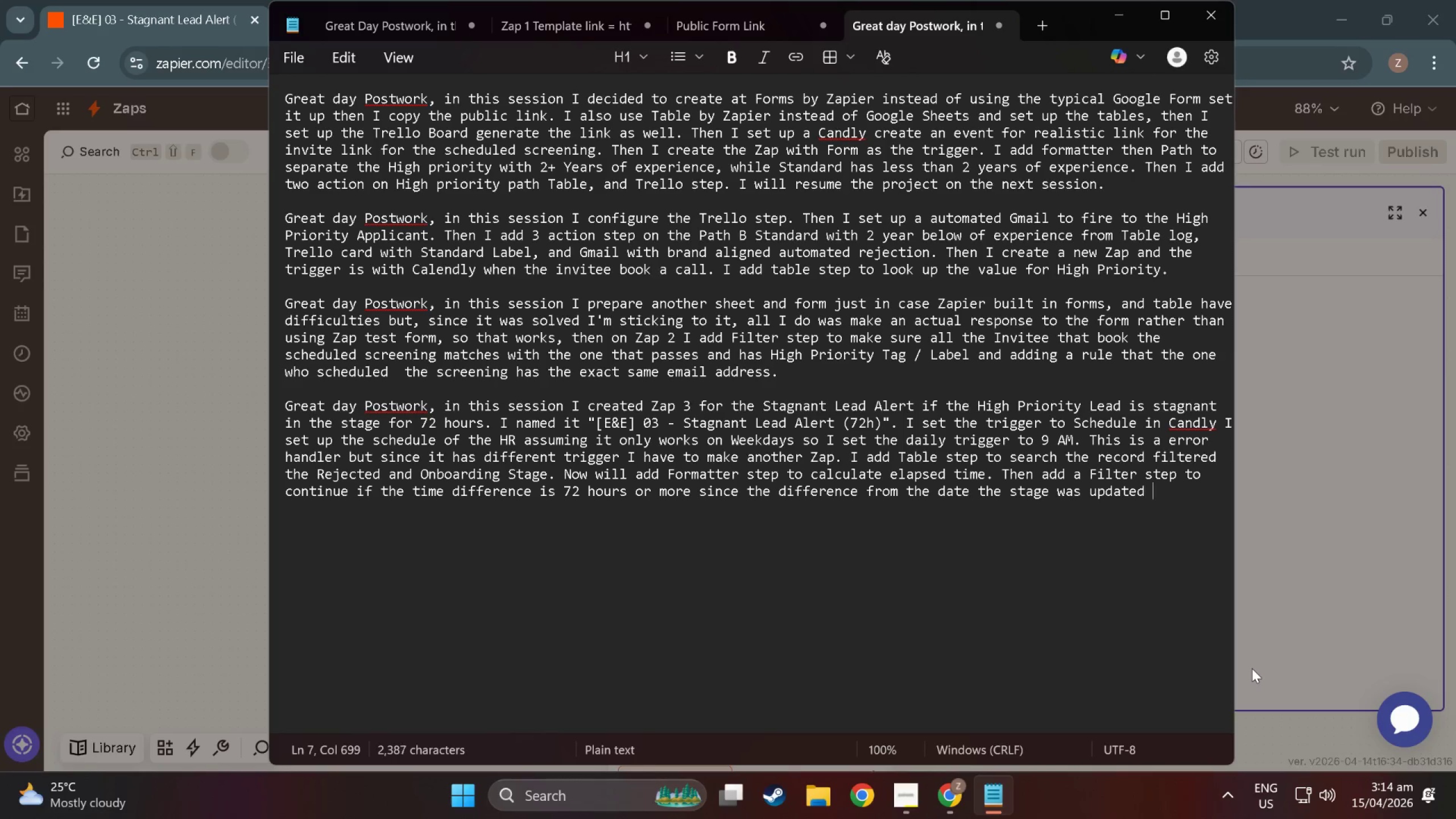 
key(Alt+Space)
 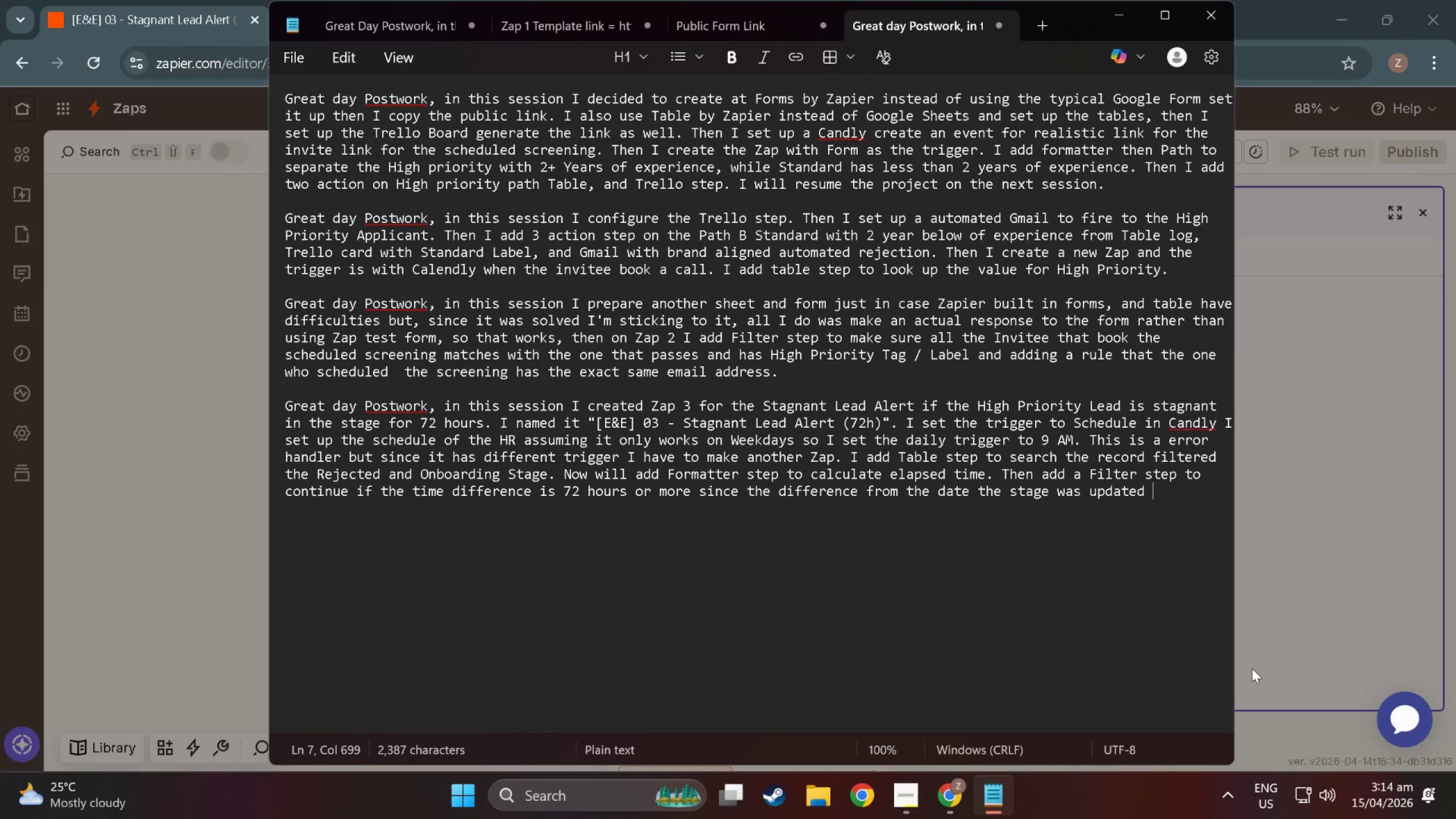 
wait(12.69)
 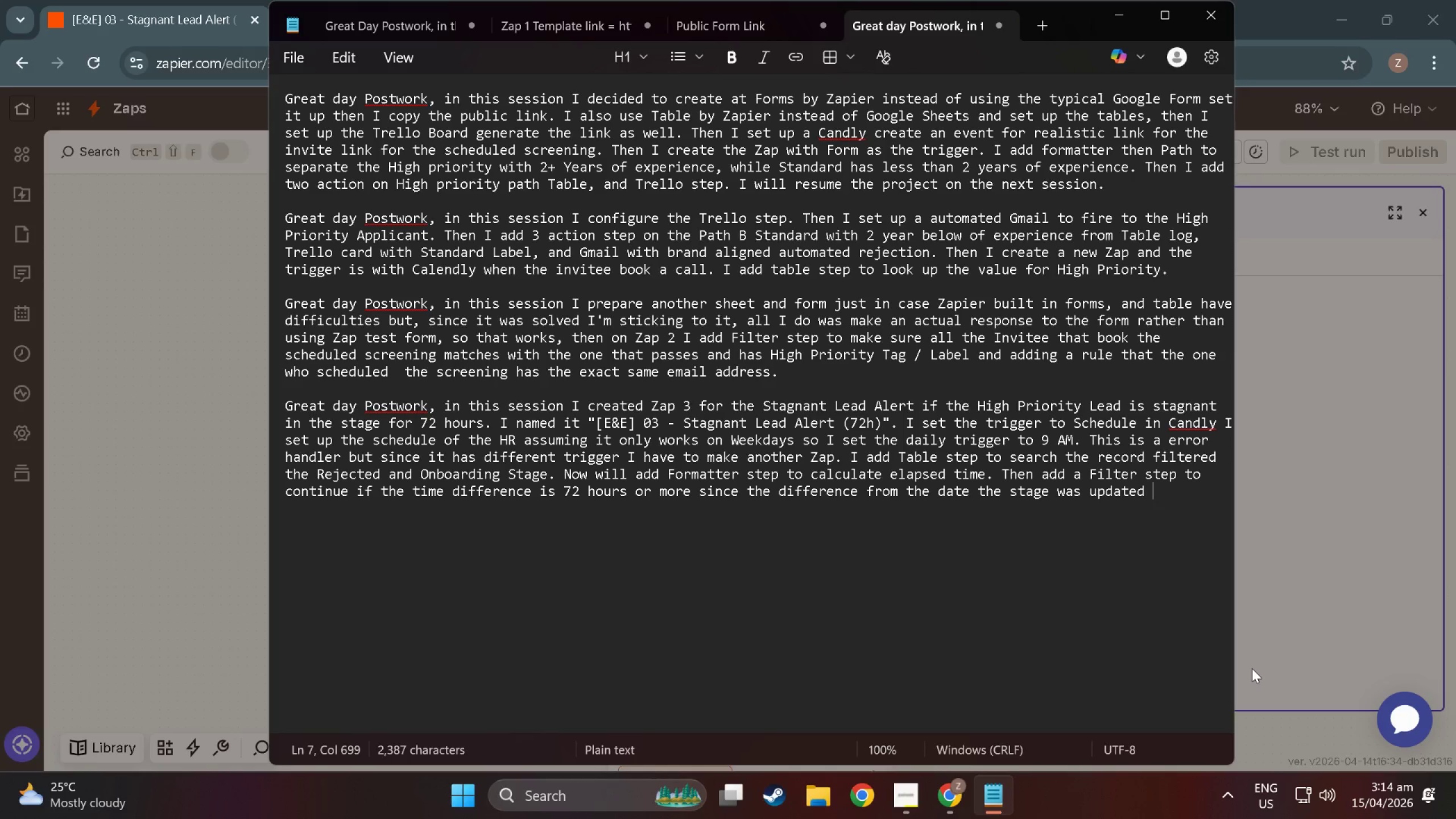 
type(is just 14 hours from the actual current tiu)
key(Backspace)
key(Backspace)
type(ime the filter stop )
key(Backspace)
type(s the ste)
key(Backspace)
key(Backspace)
type(tep)
 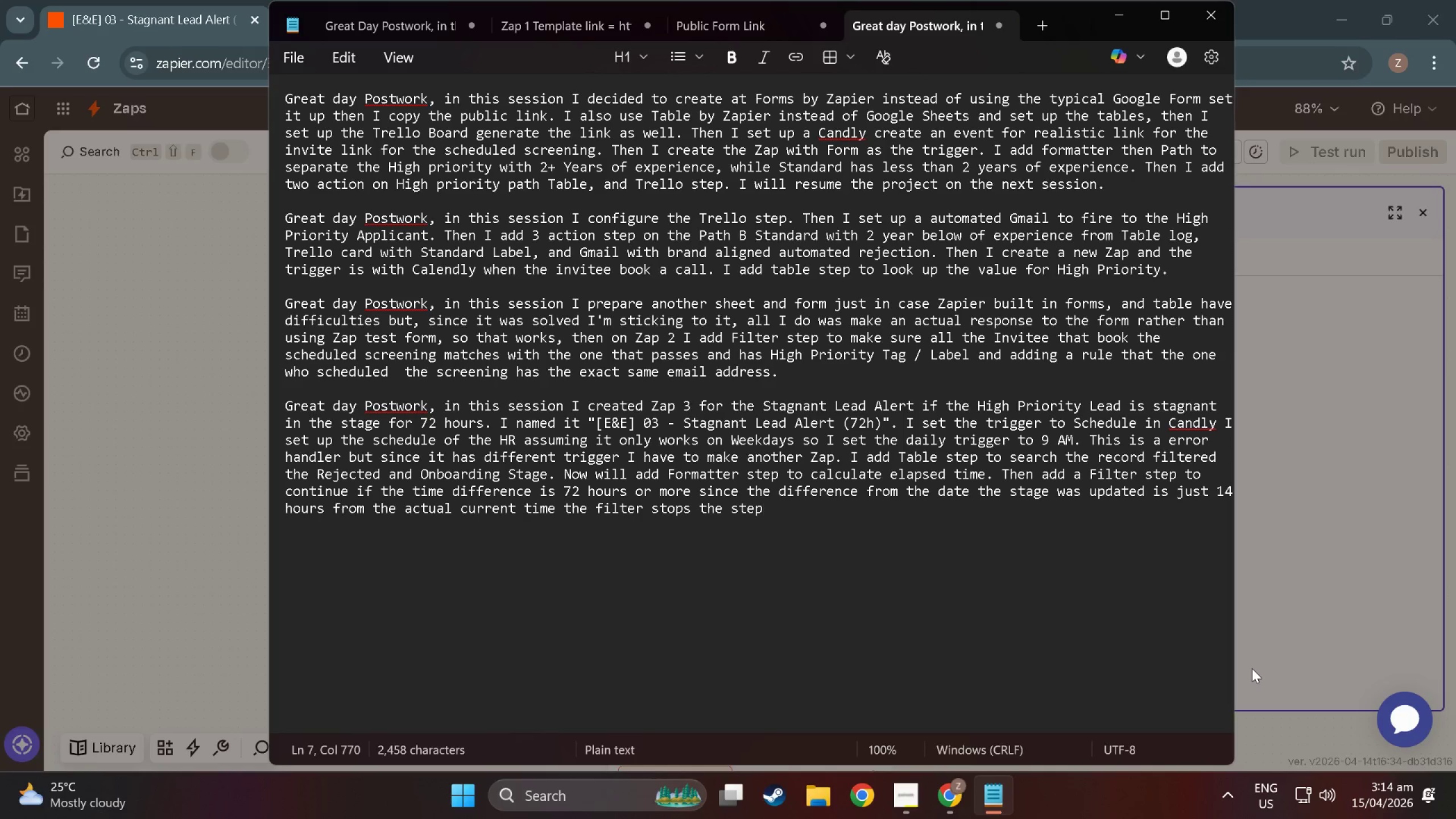 
key(Backspace)
 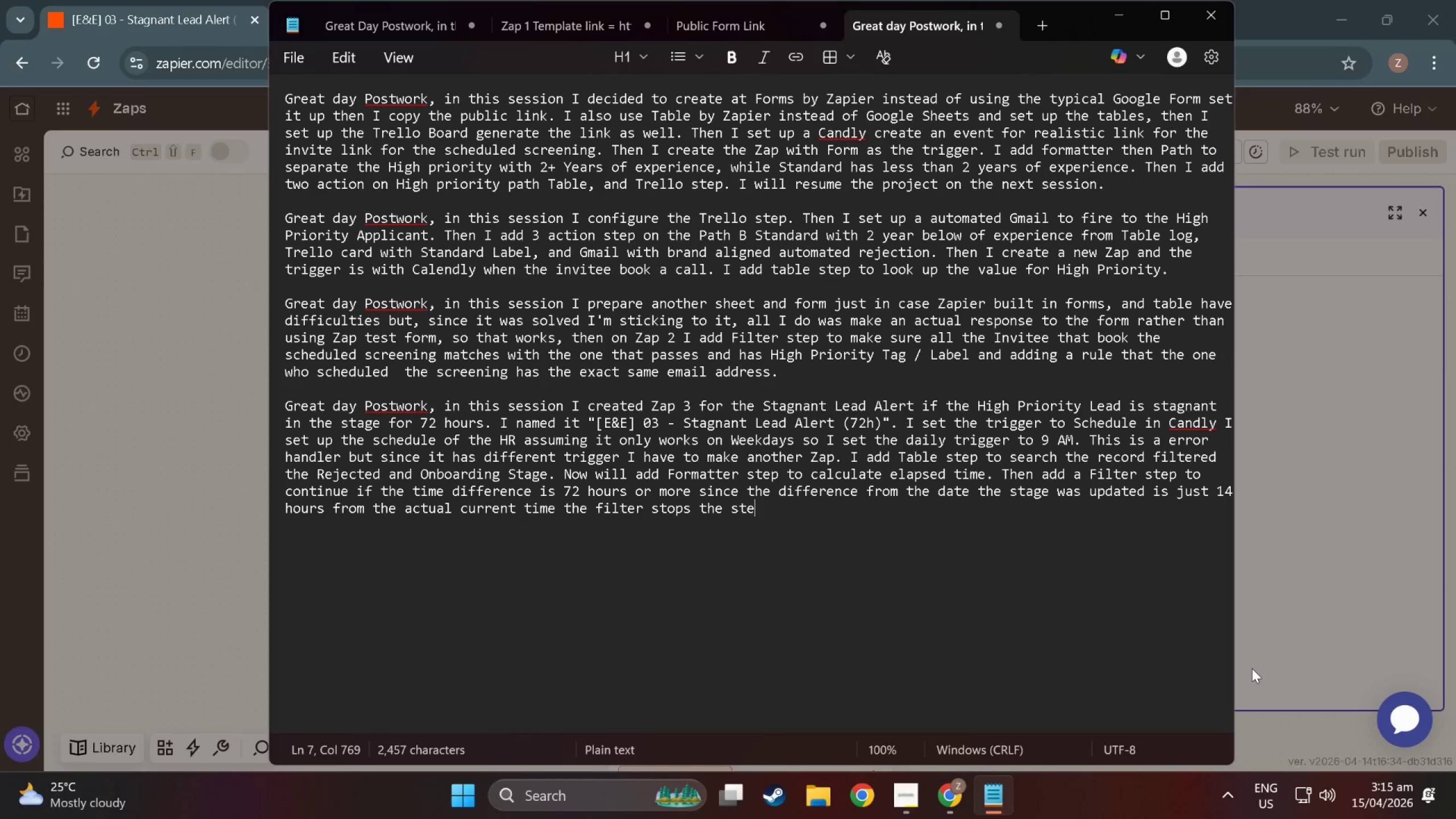 
key(Backspace)
 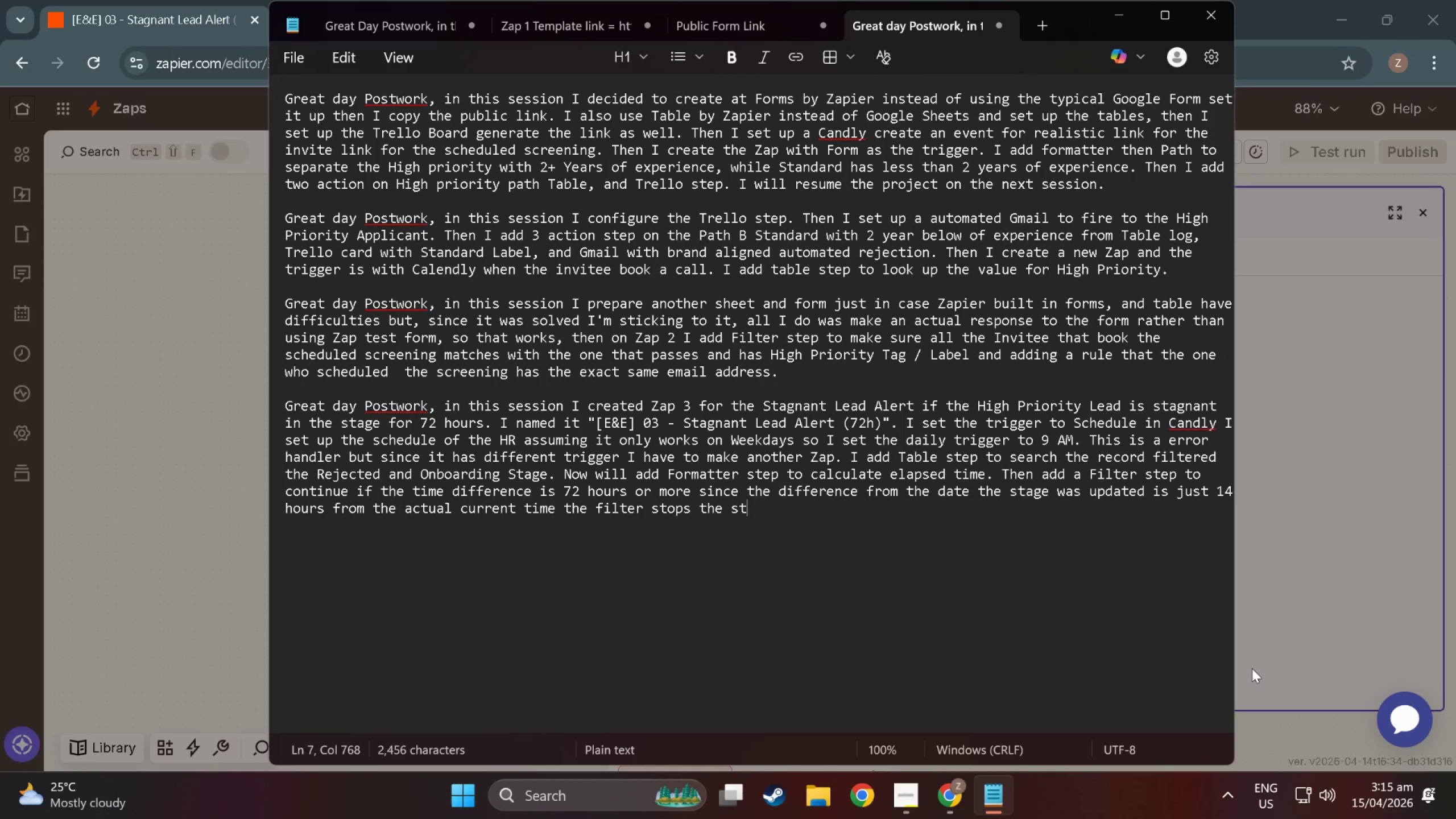 
key(Backspace)
 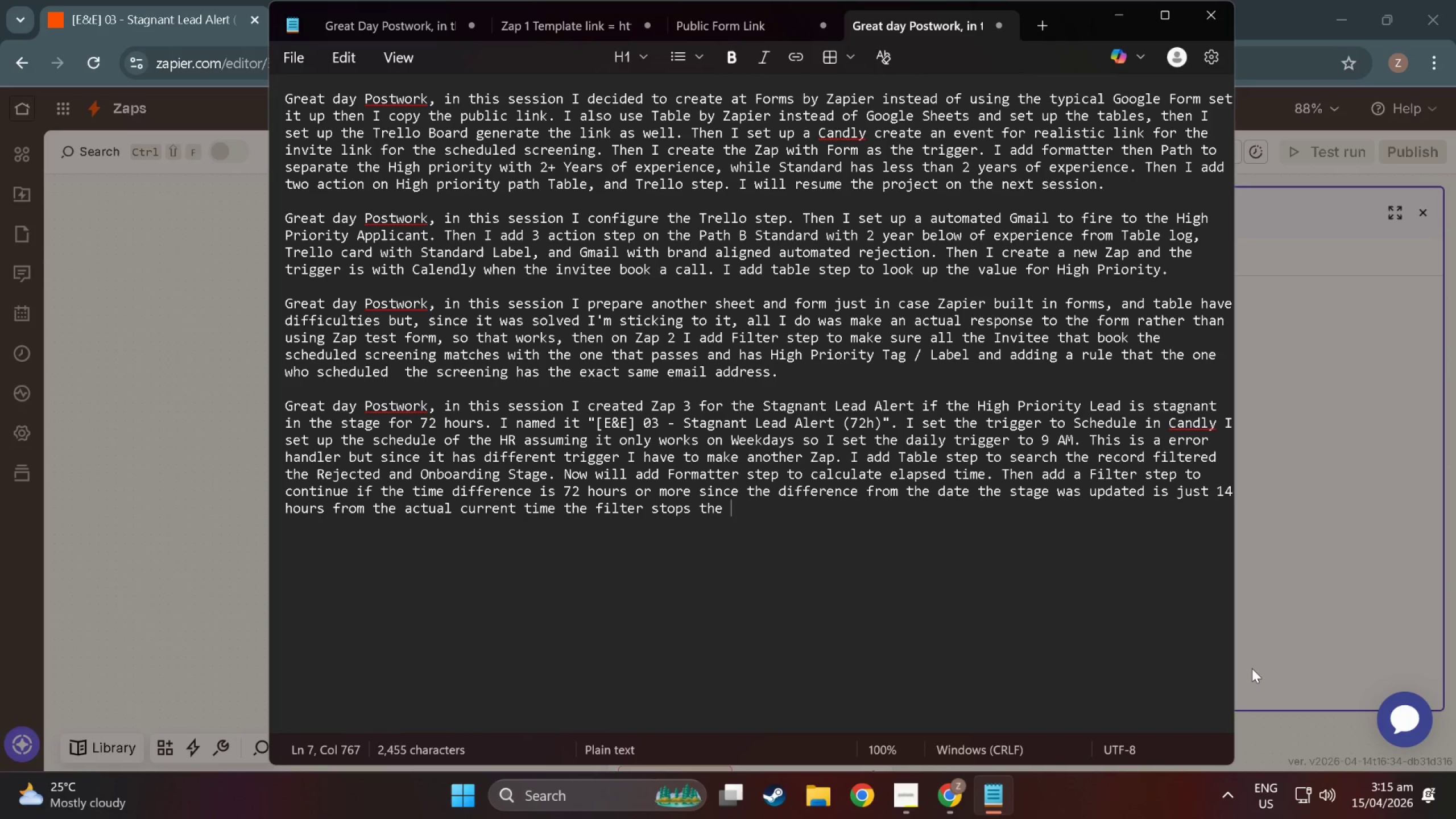 
key(Backspace)
 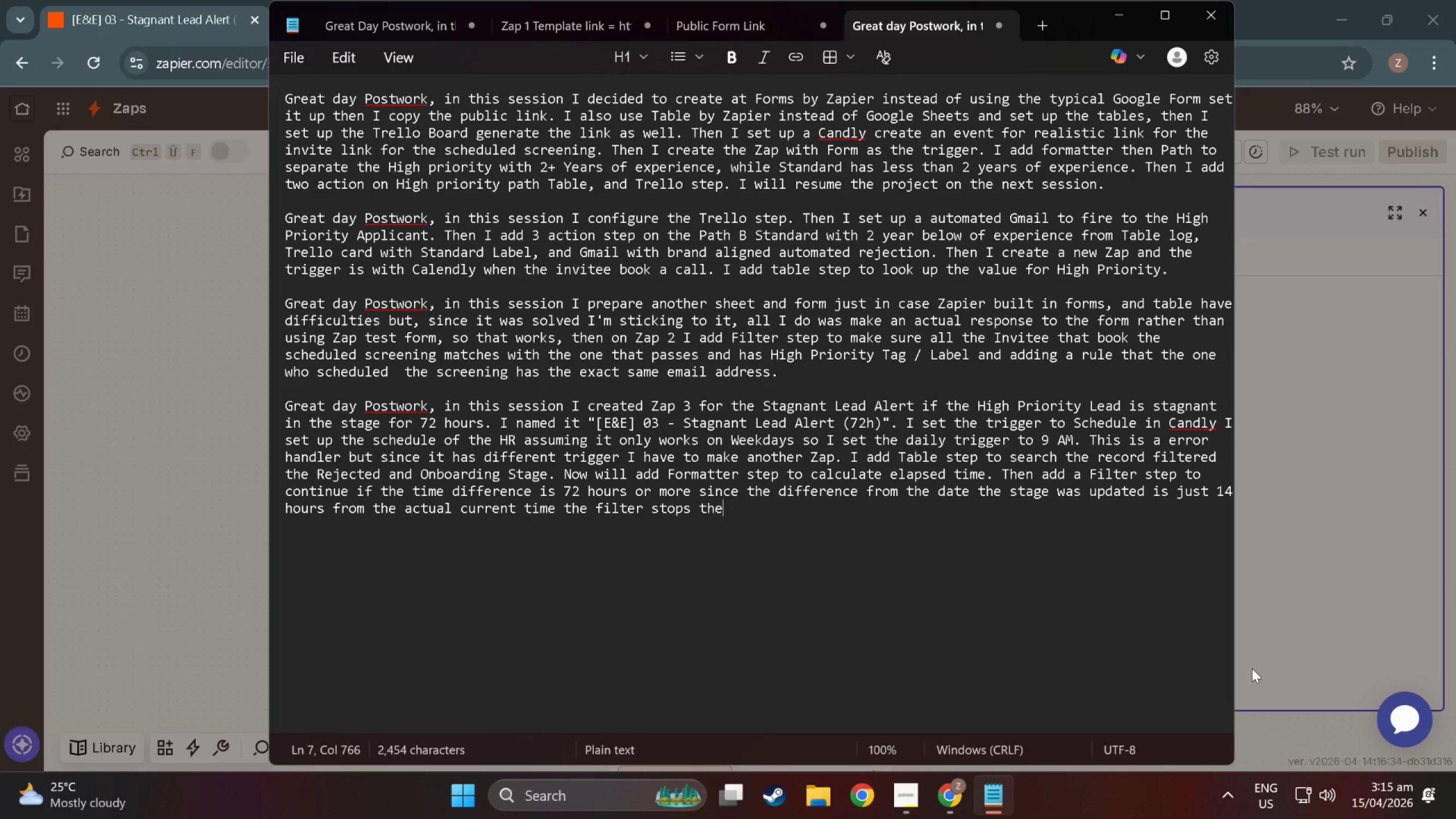 
hold_key(key=Backspace, duration=0.7)
 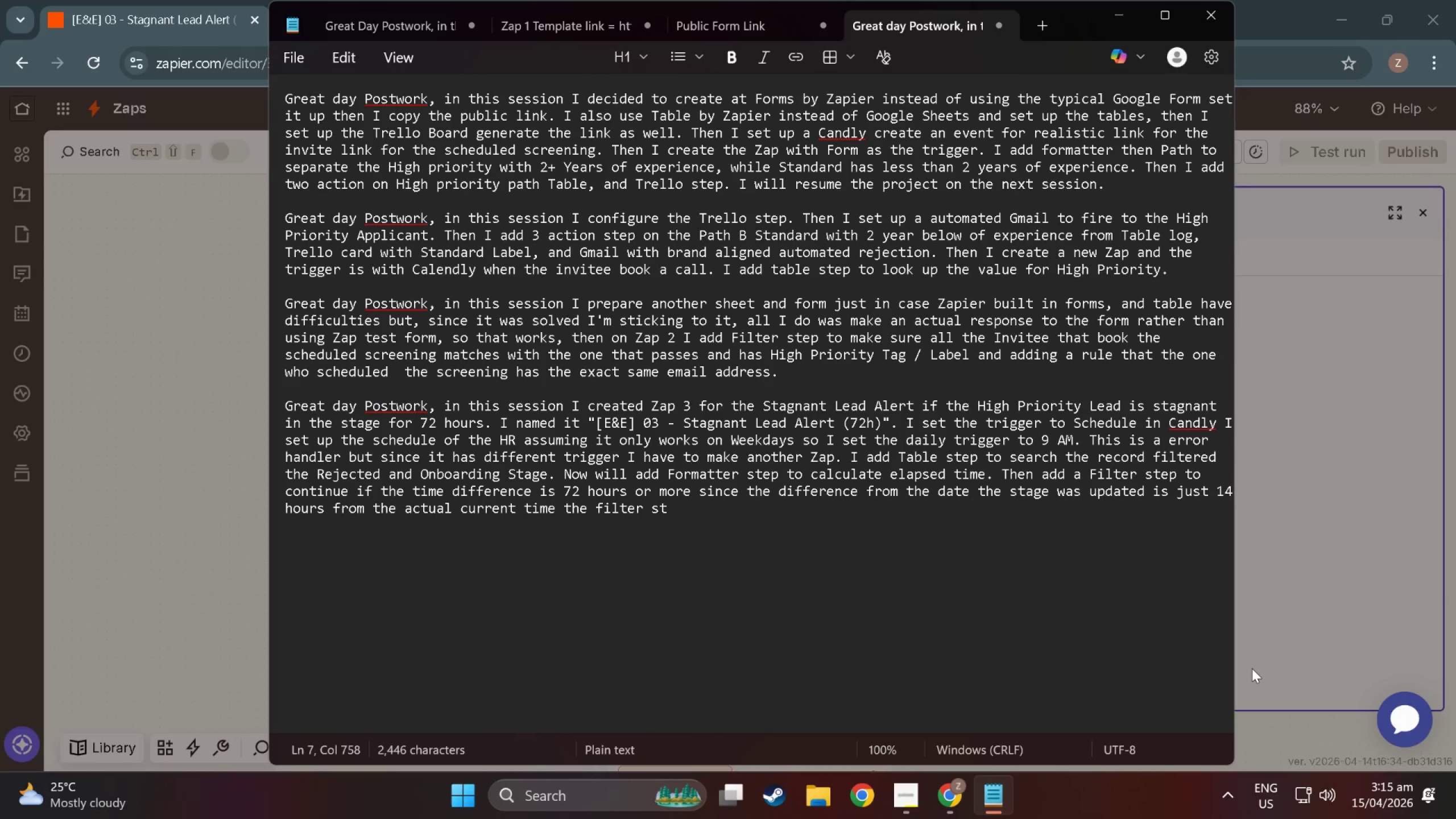 
hold_key(key=Backspace, duration=0.94)
 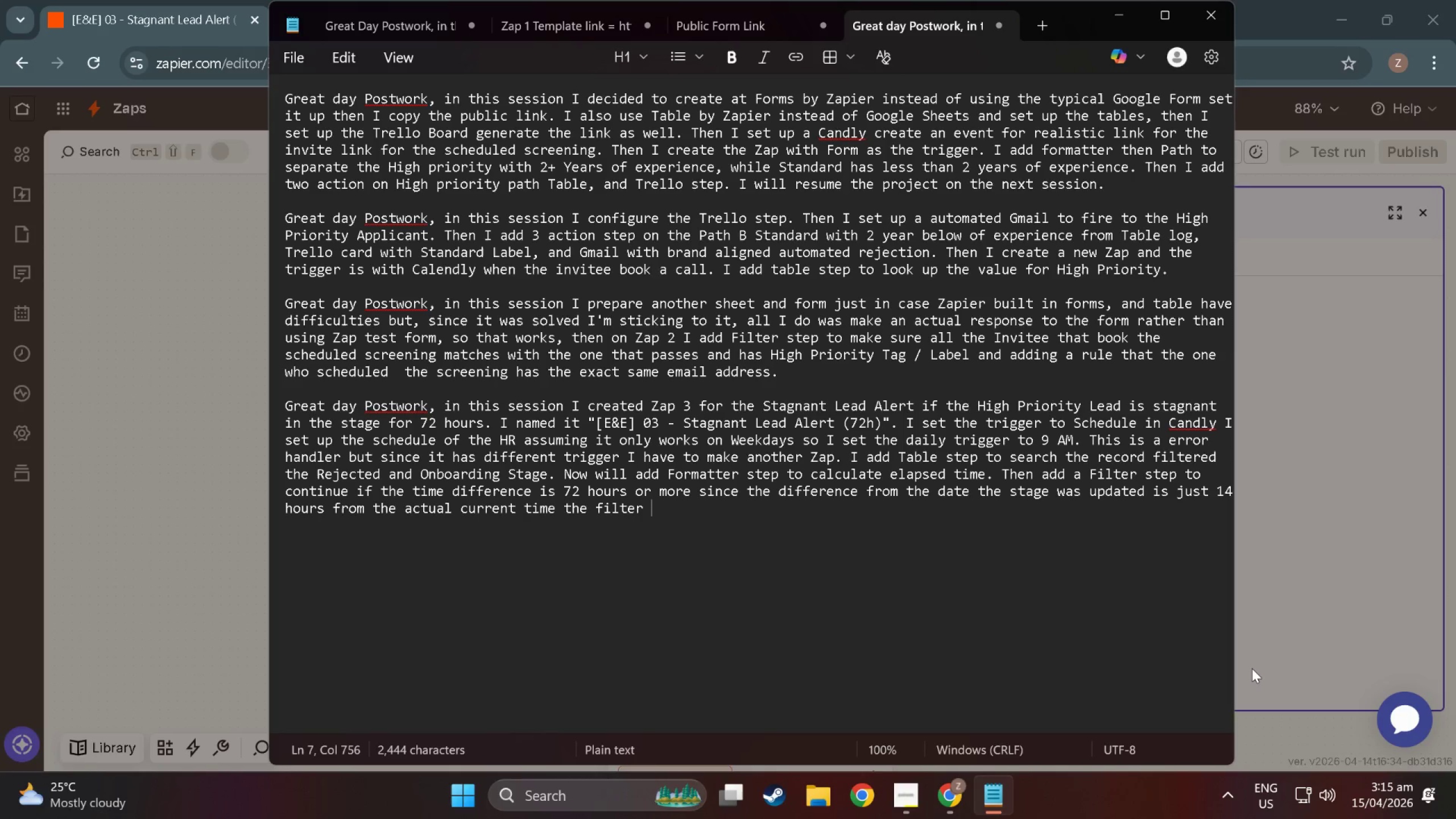 
key(Backspace)
 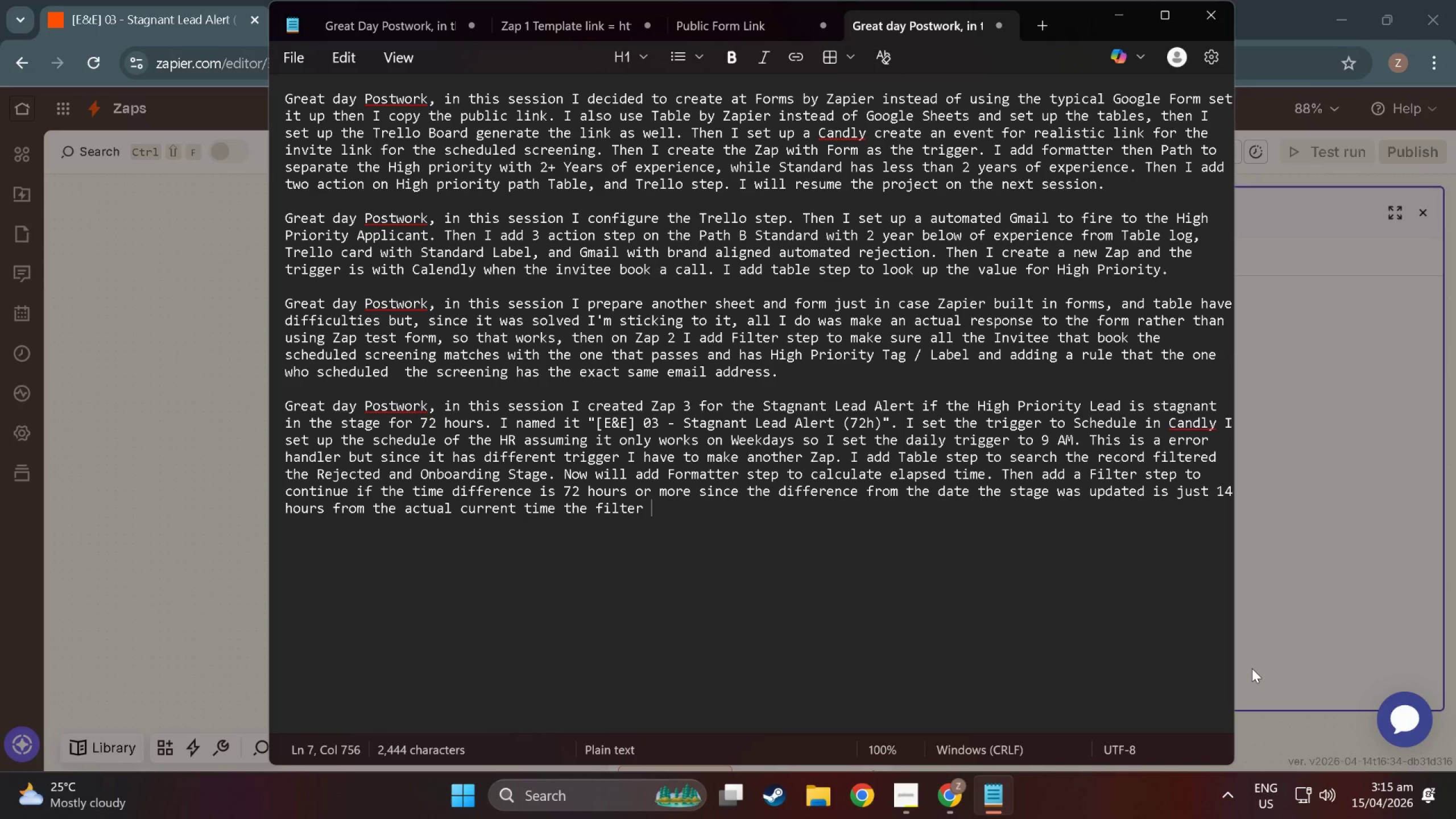 
key(Backspace)
key(Backspace)
key(Backspace)
key(Backspace)
key(Backspace)
key(Backspace)
key(Backspace)
type(Filter step fi)
key(Backspace)
key(Backspace)
type(filtered ouit)
key(Backspace)
key(Backspace)
type(t )
key(Backspace)
key(Backspace)
key(Backspace)
key(Backspace)
type(it out.)
 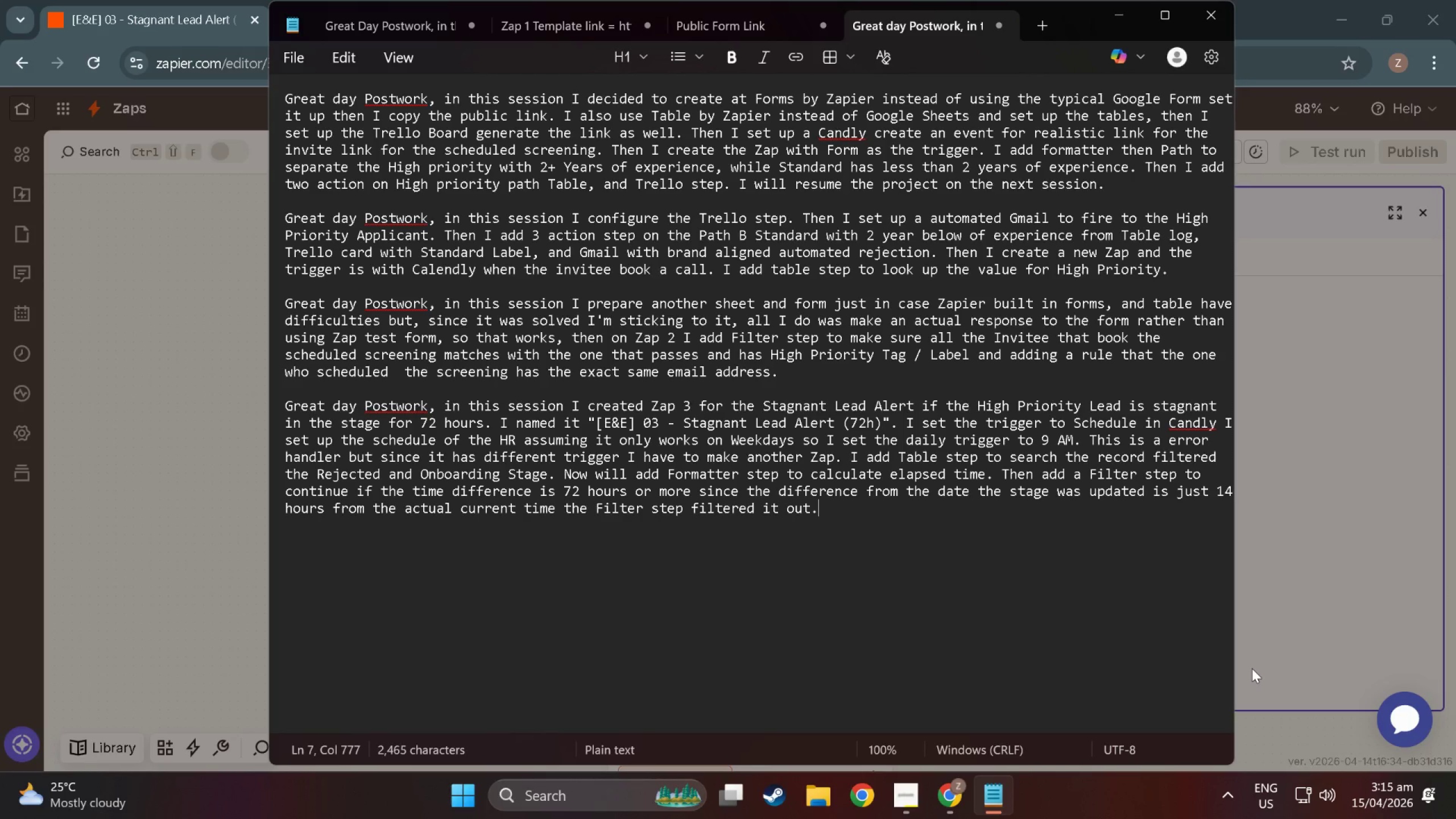 
key(Space)
 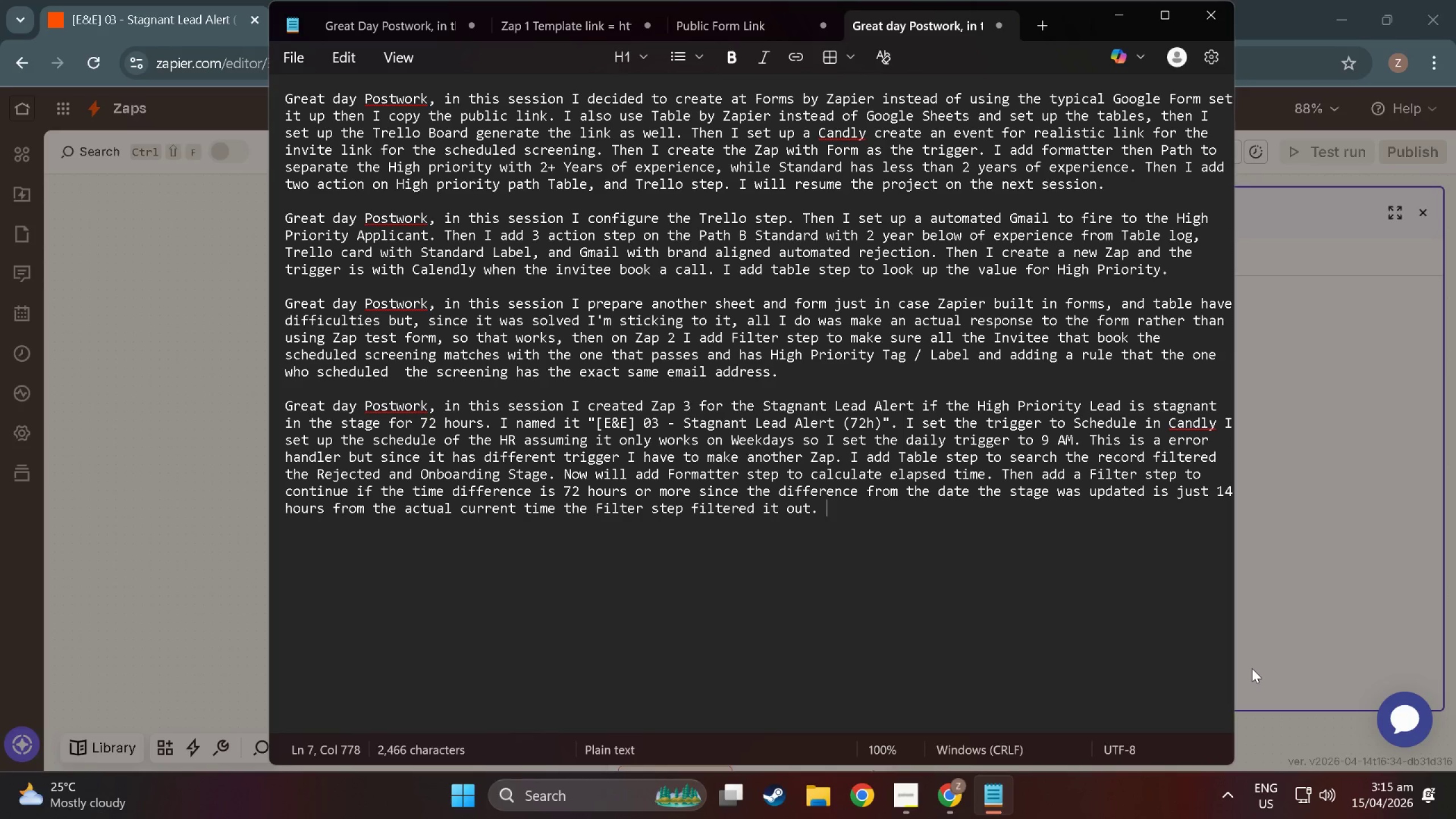 
type(i)
key(Backspace)
type(I)
key(Backspace)
type(Incase the filter )
key(Backspace)
key(Backspace)
key(Backspace)
key(Backspace)
key(Backspace)
key(Backspace)
key(Backspace)
key(Backspace)
key(Backspace)
key(Backspace)
key(Backspace)
type(is pass the F)
key(Backspace)
type(filter the next step should be)
key(Backspace)
key(Backspace)
key(Backspace)
key(Backspace)
key(Backspace)
key(Backspace)
key(Backspace)
key(Backspace)
key(Backspace)
type(ius)
key(Backspace)
key(Backspace)
key(Backspace)
type(isn -)
key(Backspace)
key(Backspace)
key(Backspace)
key(Backspace)
 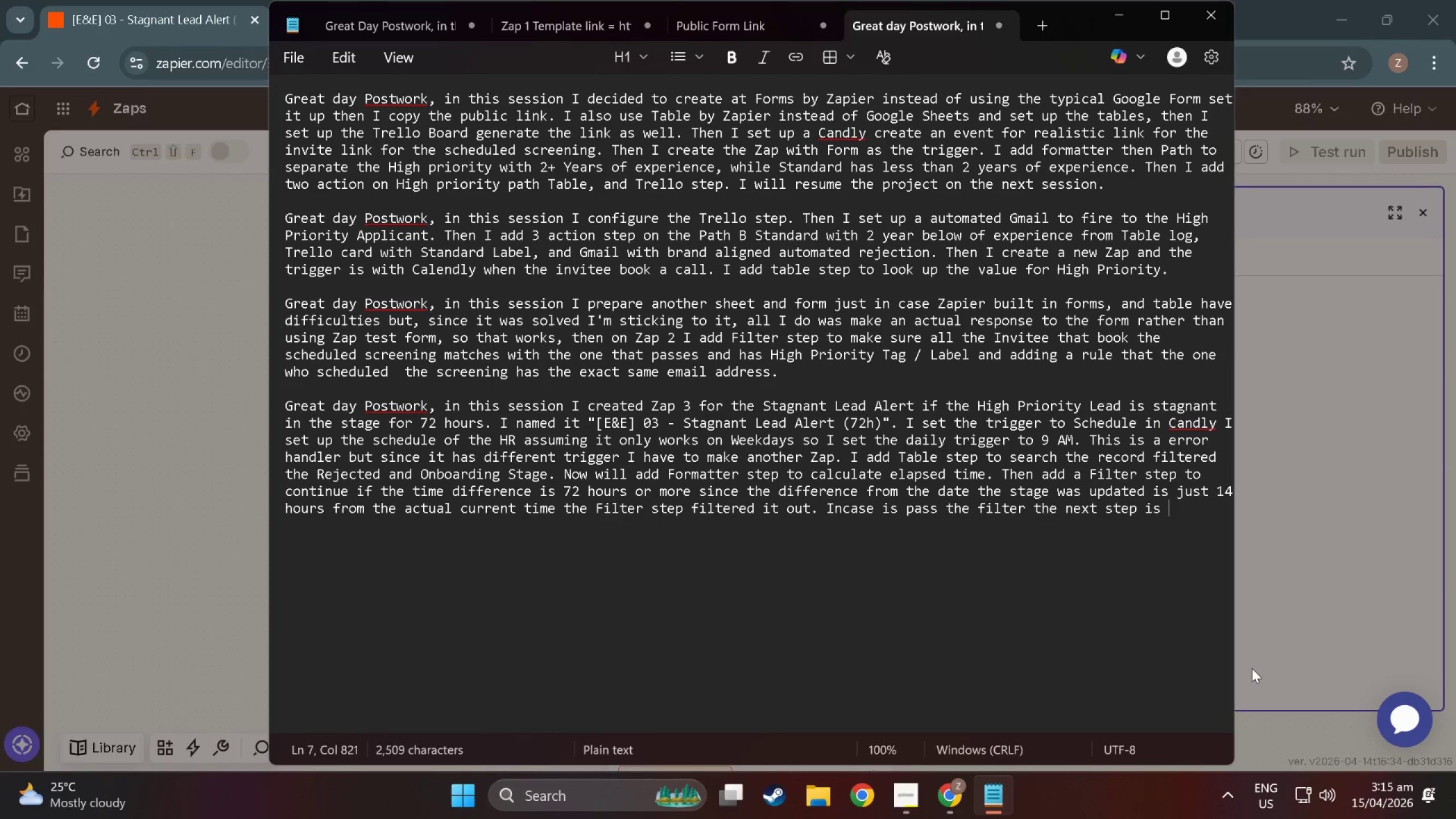 
 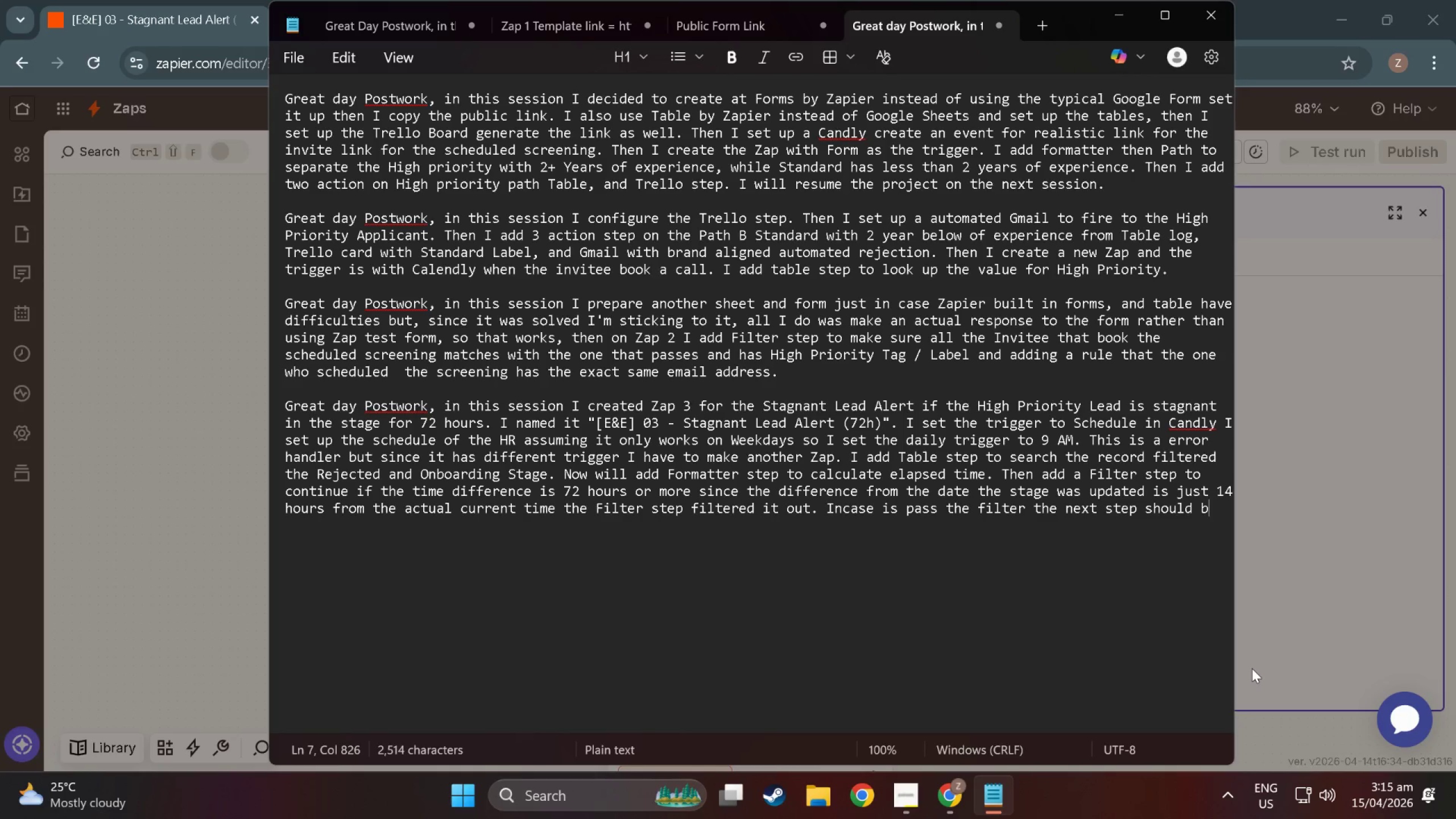 
hold_key(key=Space, duration=2.64)
 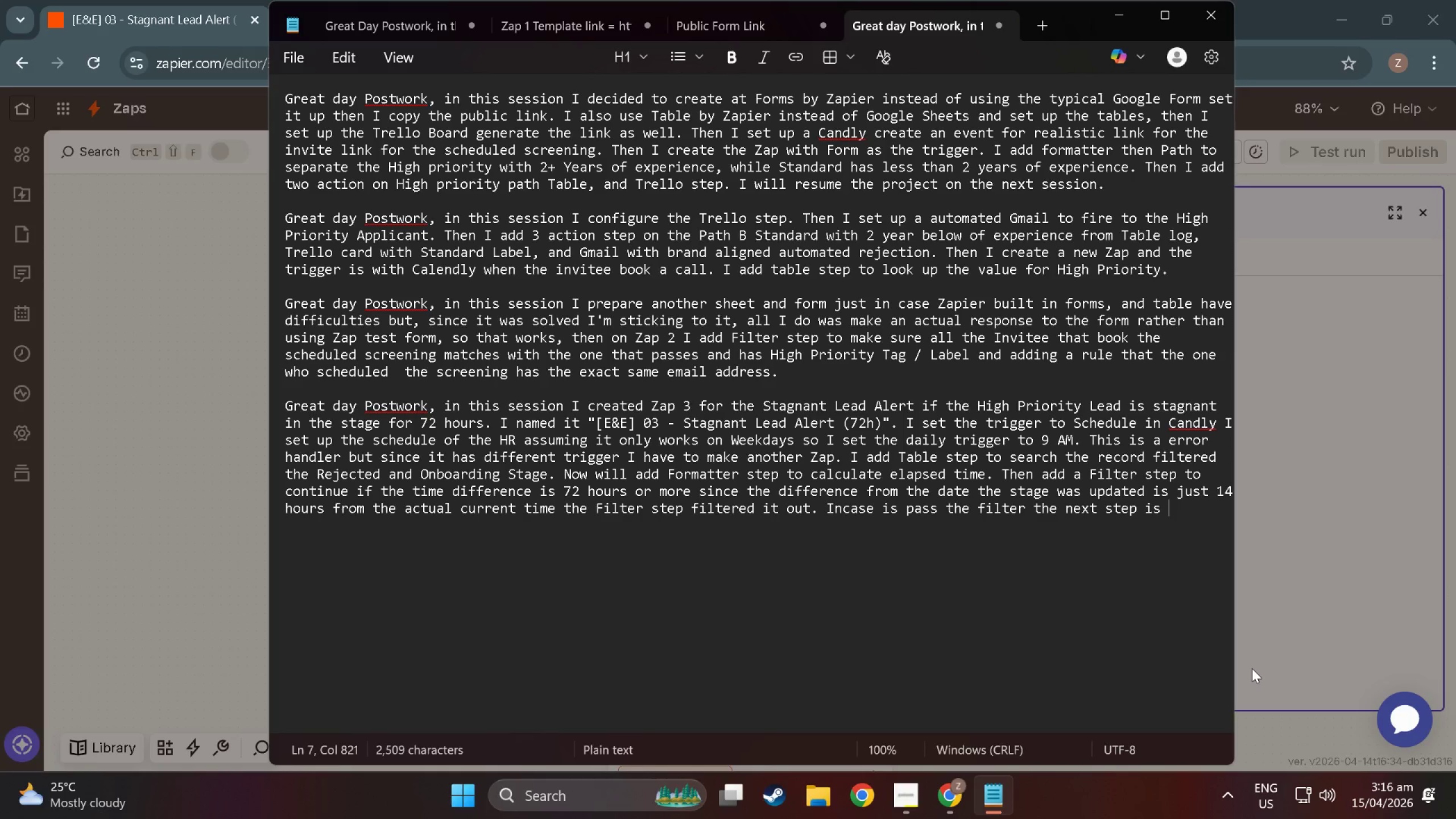 
wait(6.14)
 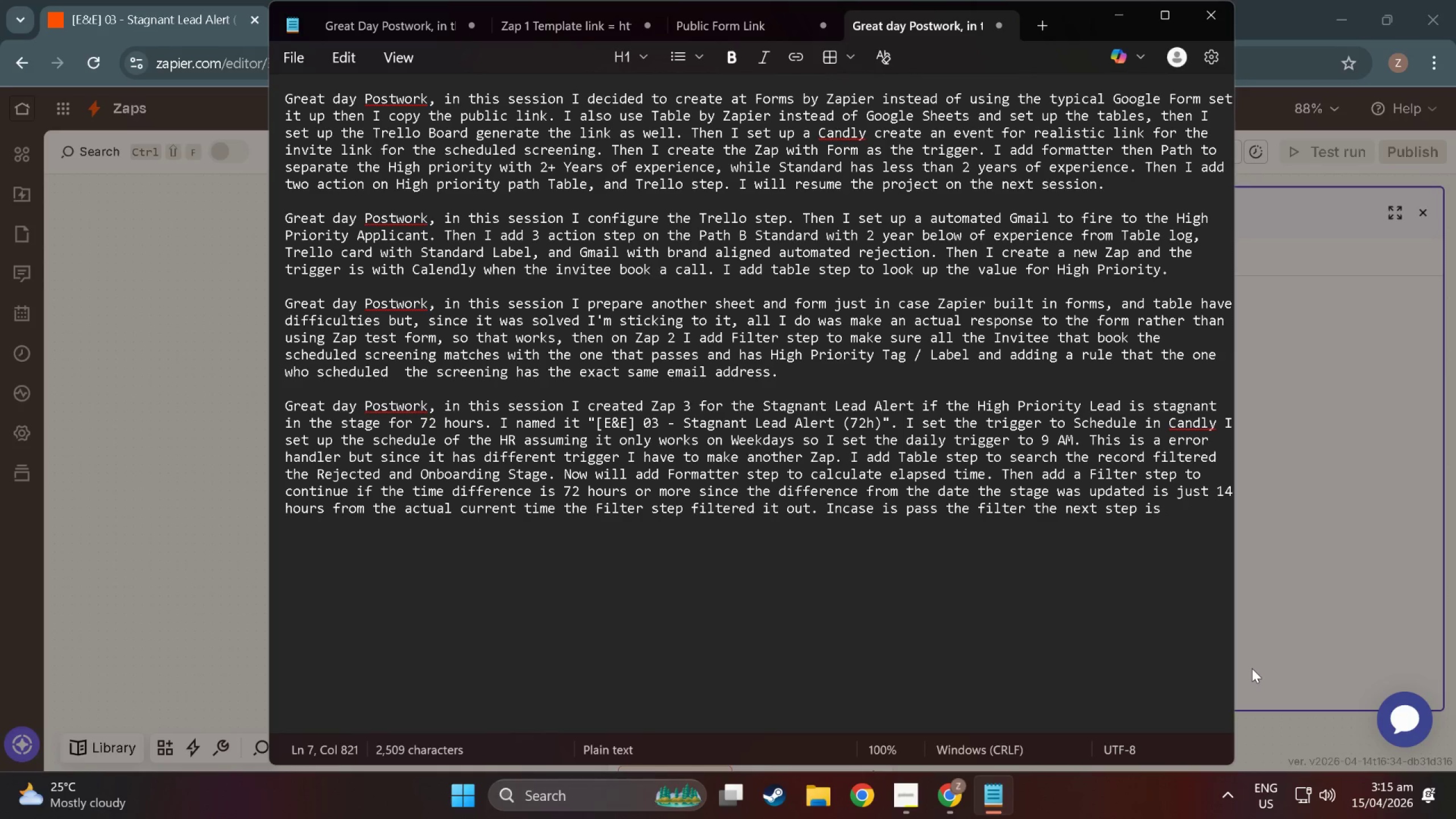 
type(to send )
 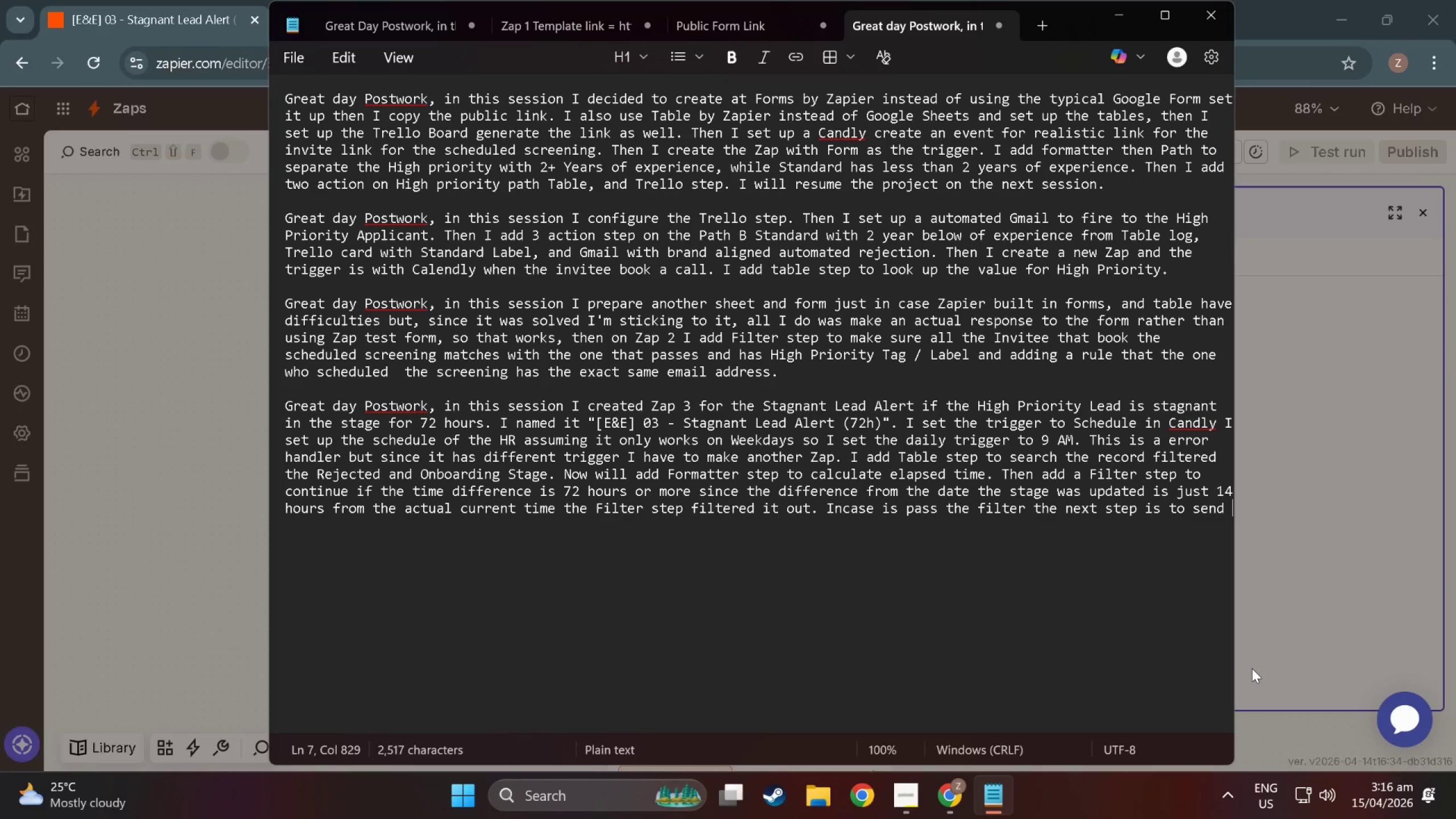 
type(HR the s)
key(Backspace)
key(Backspace)
type( stagnant alert or  n)
key(Backspace)
key(Backspace)
type(notifio)
key(Backspace)
type(cation )
key(Backspace)
type(./)
key(Backspace)
 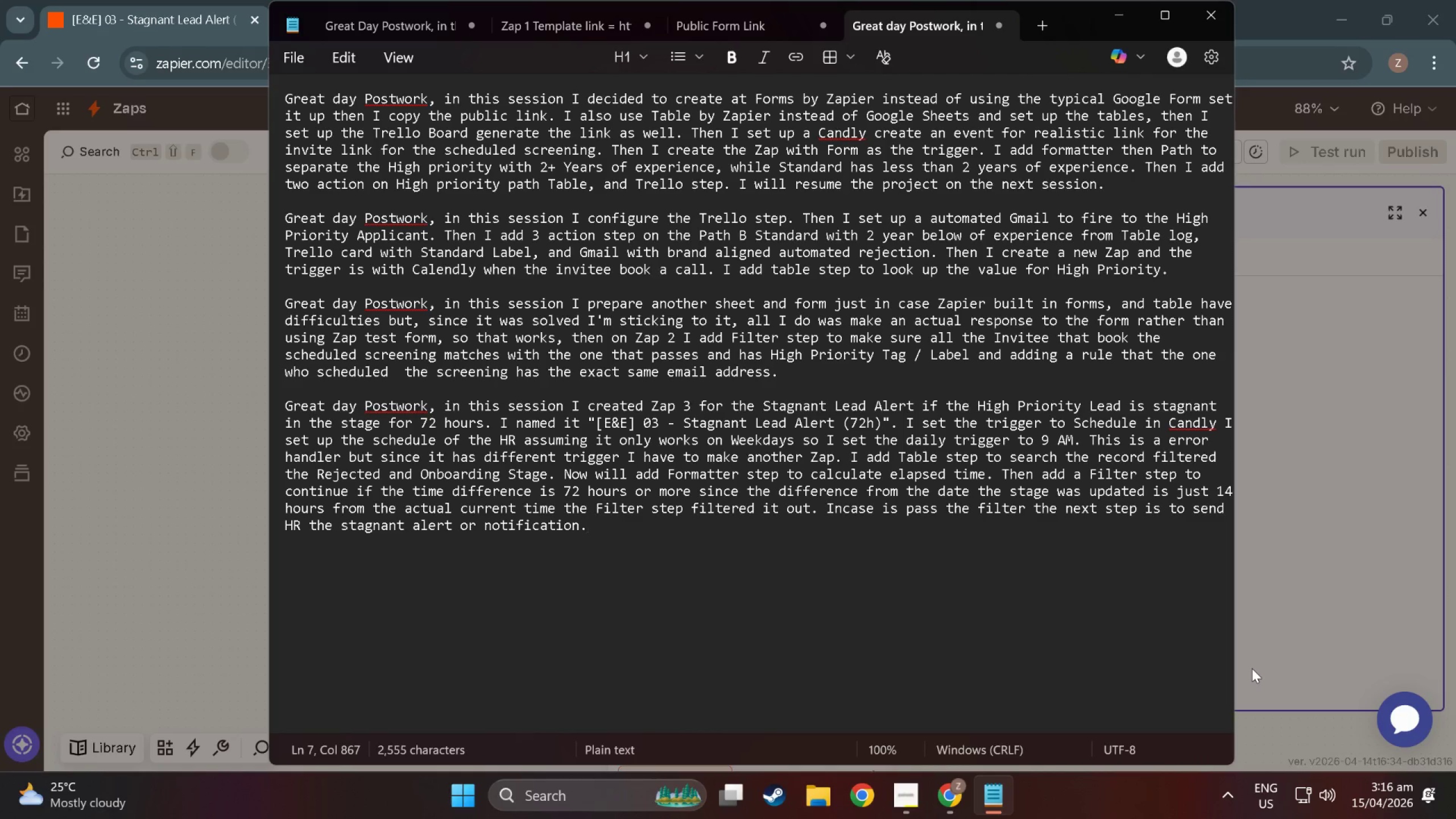 
wait(21.0)
 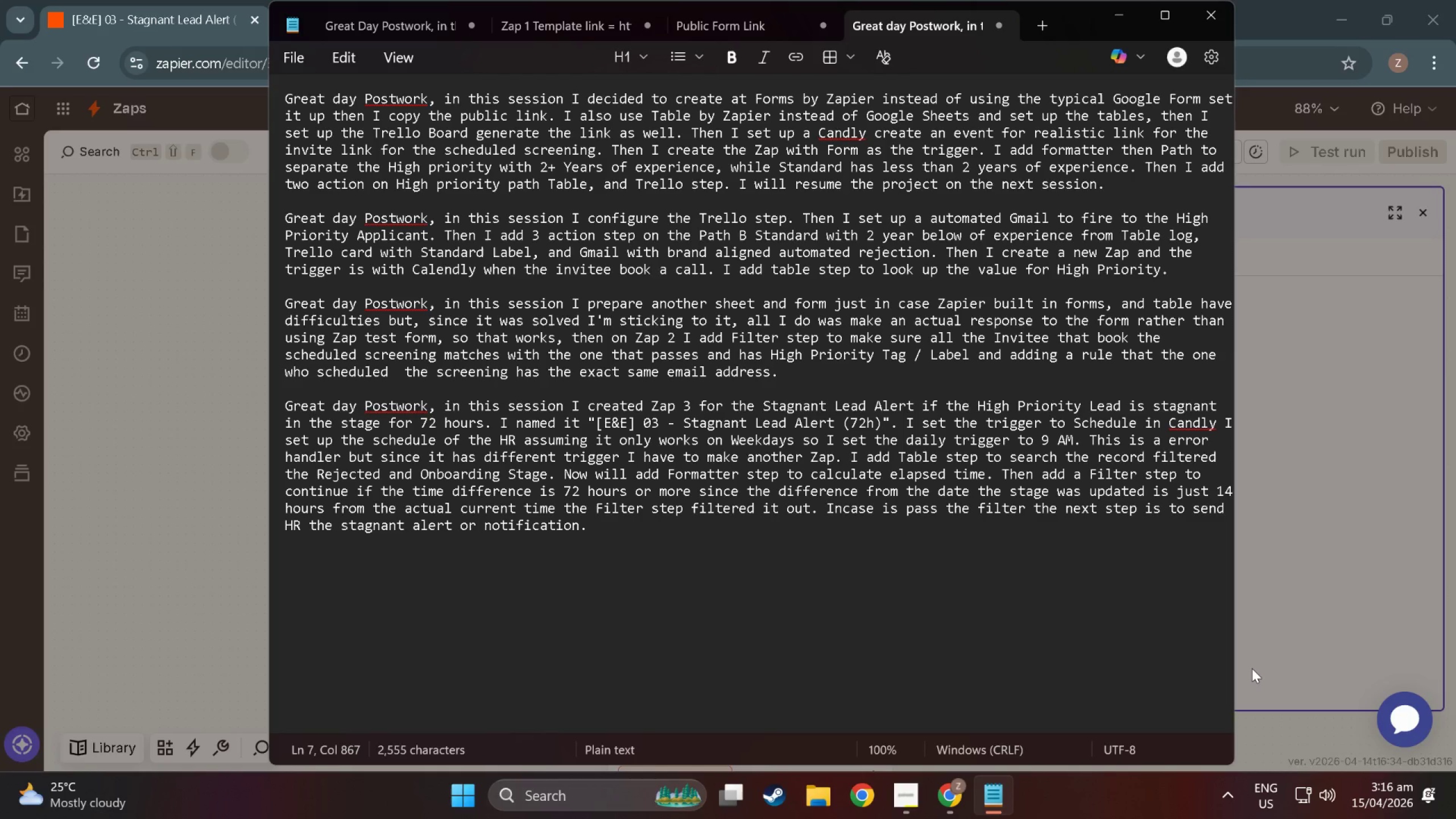 
left_click([651, 533])
 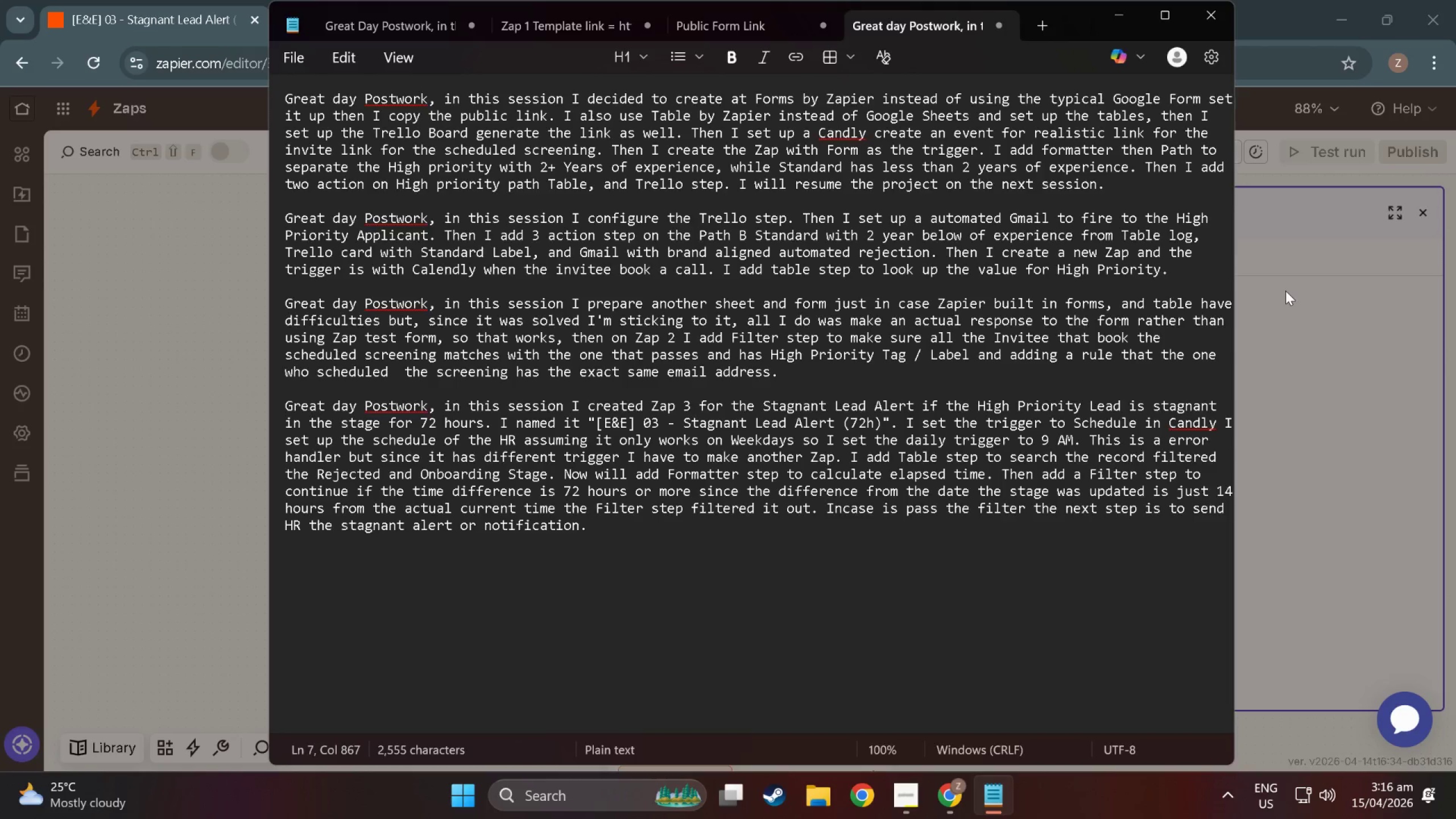 
left_click([1285, 291])
 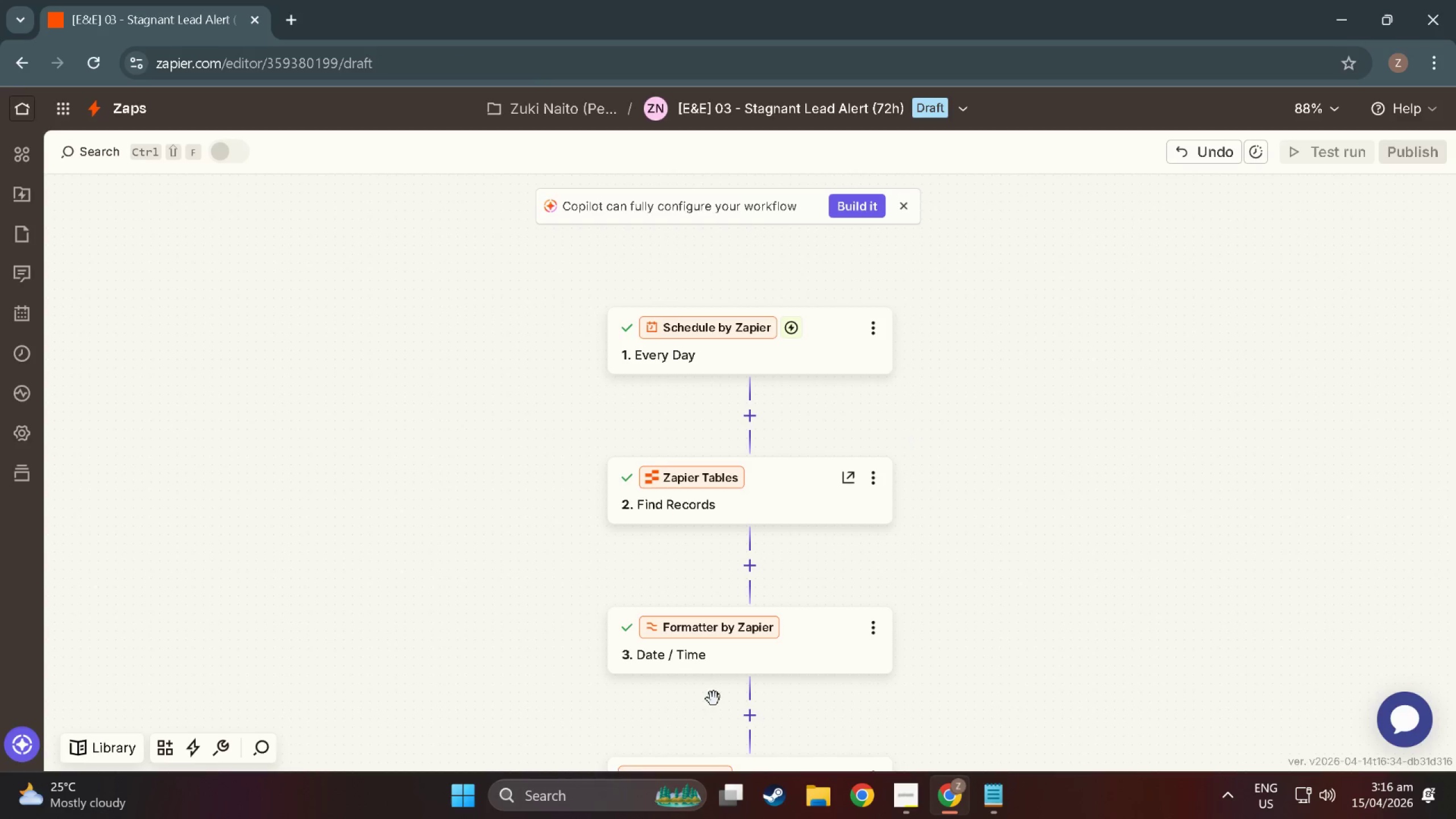 
scroll: coordinate [735, 578], scroll_direction: down, amount: 16.0
 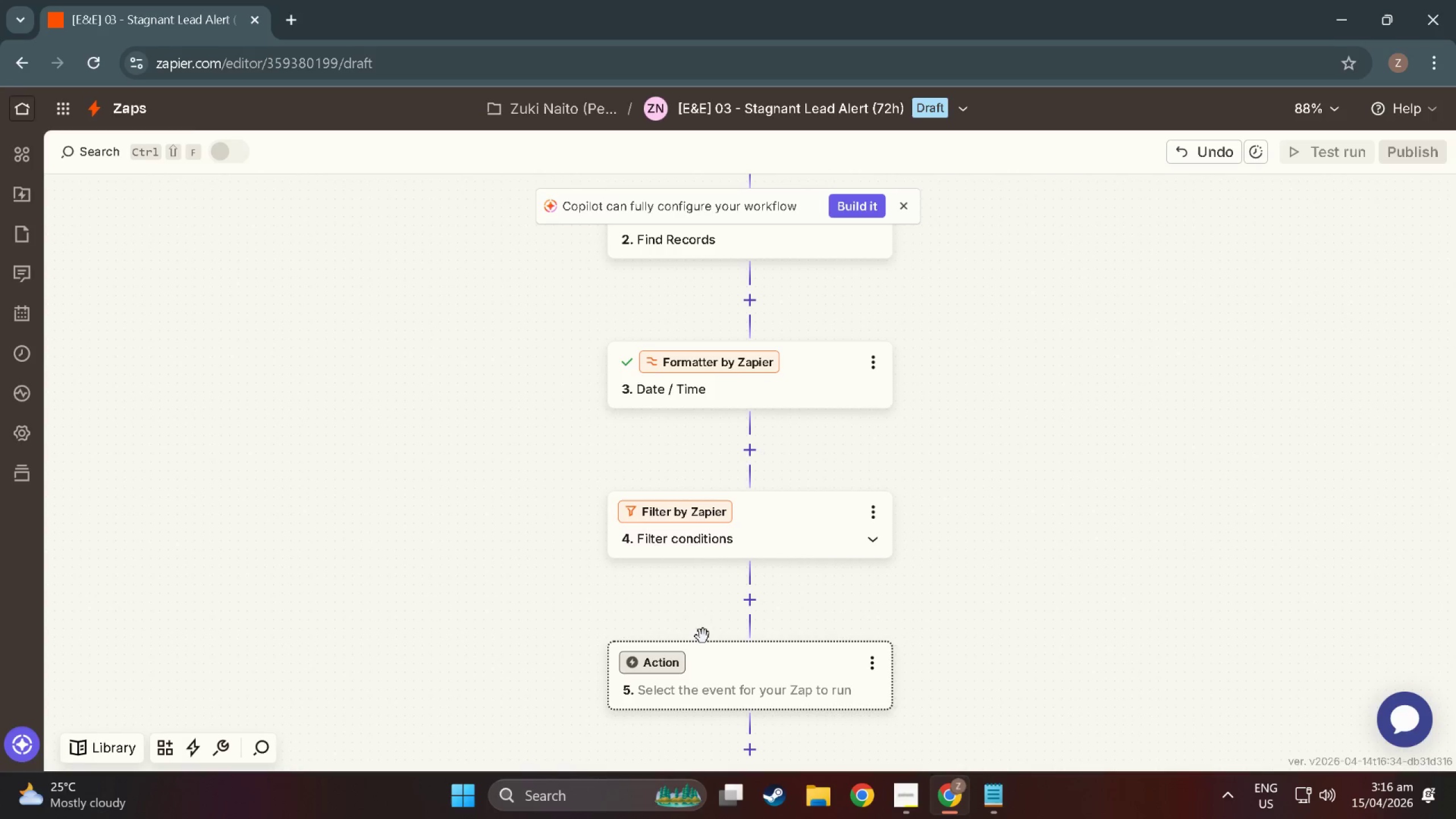 
left_click([727, 667])
 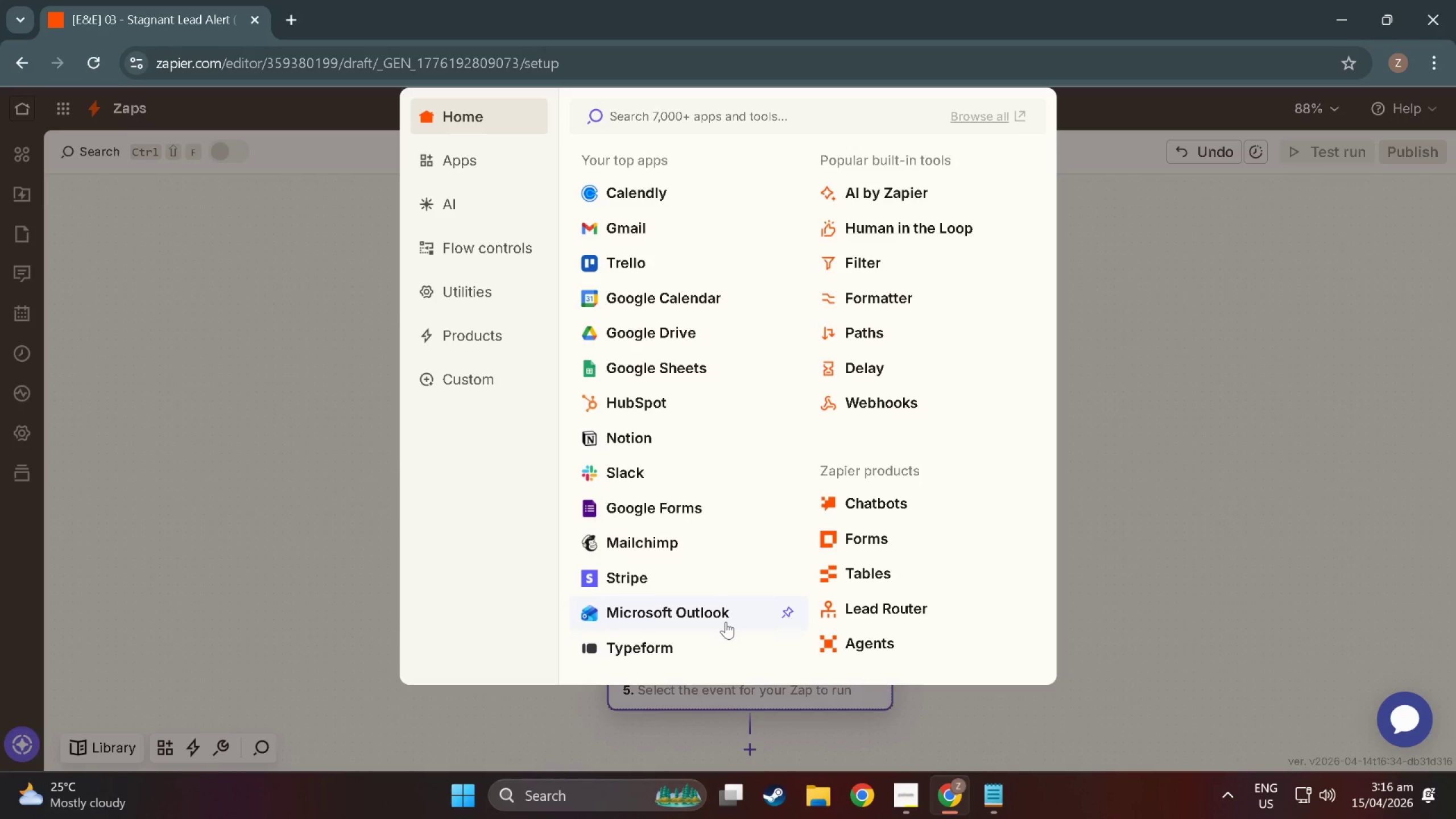 
key(Alt+Tab)
 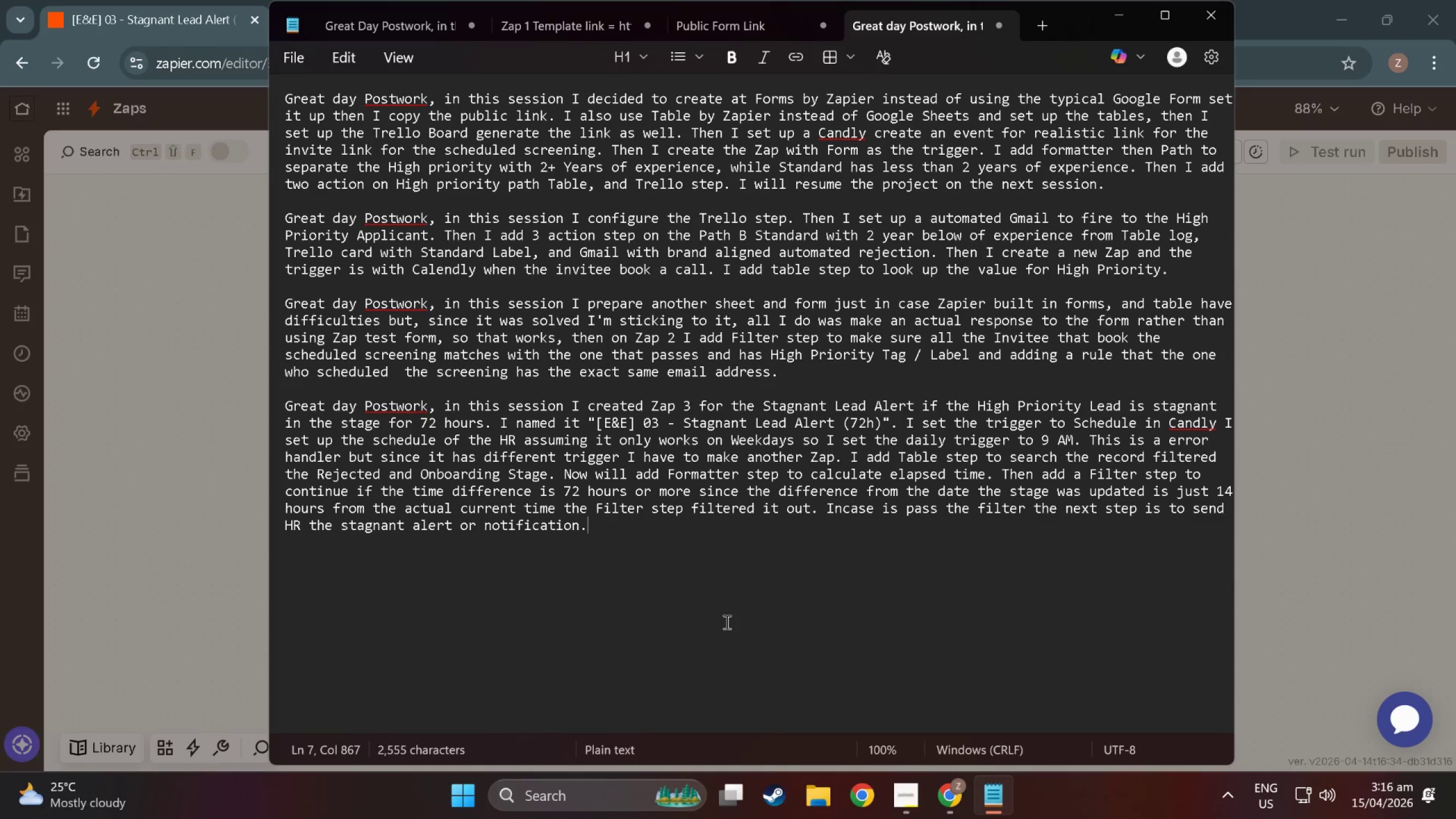 
wait(9.5)
 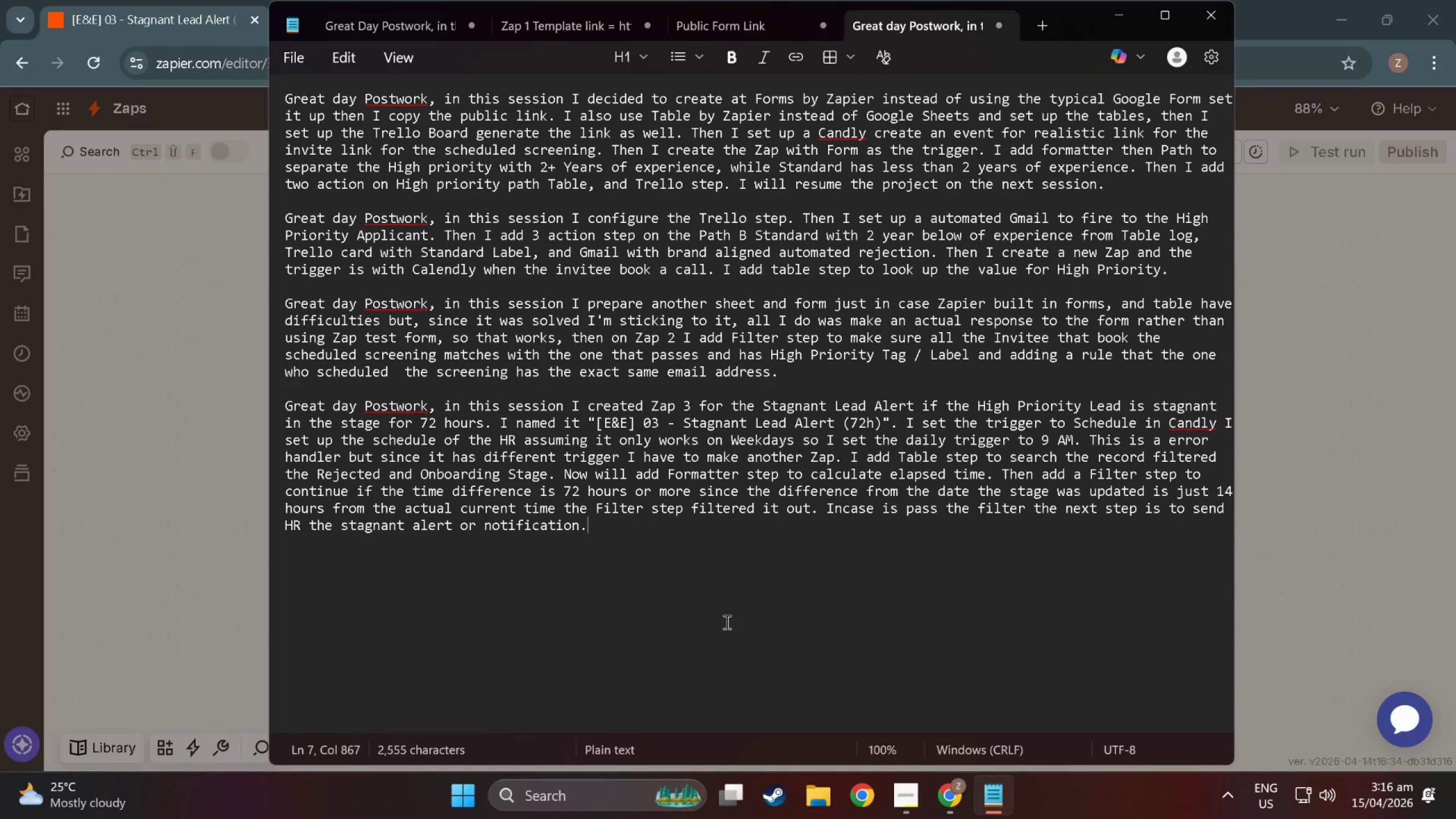 
key(Backspace)
type(,)
key(Backspace)
type( il)
key(Backspace)
type(l)
key(Backspace)
type('ll just ho)
key(Backspace)
key(Backspace)
type(go with Gmail  for)
key(Backspace)
key(Backspace)
key(Backspace)
key(Backspace)
type(for consistency with Zap  2)
key(Backspace)
key(Backspace)
type(2 instead of using  s)
key(Backspace)
key(Backspace)
type(slack)
key(Backspace)
type(./ )
 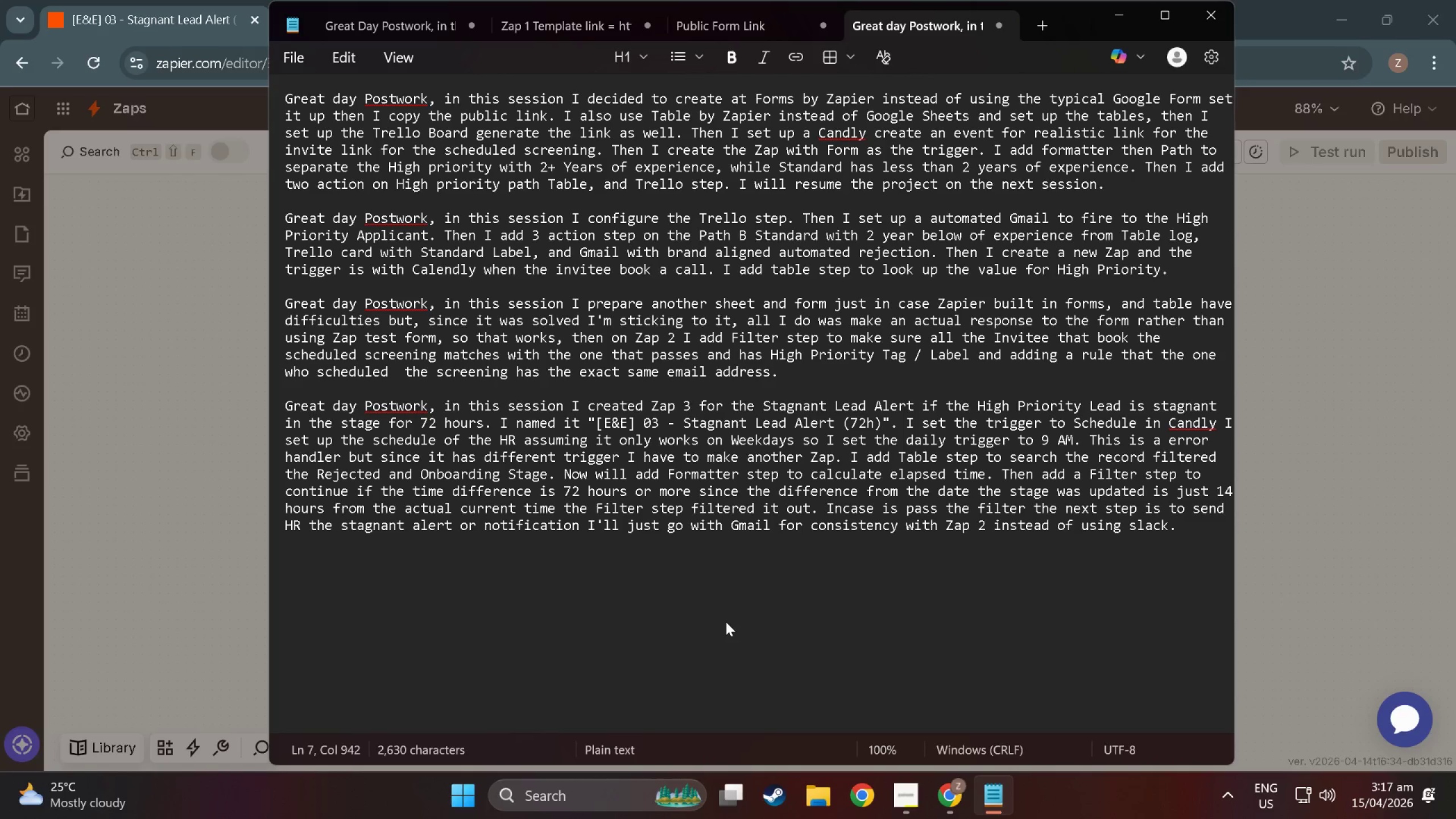 
key(ArrowLeft)
 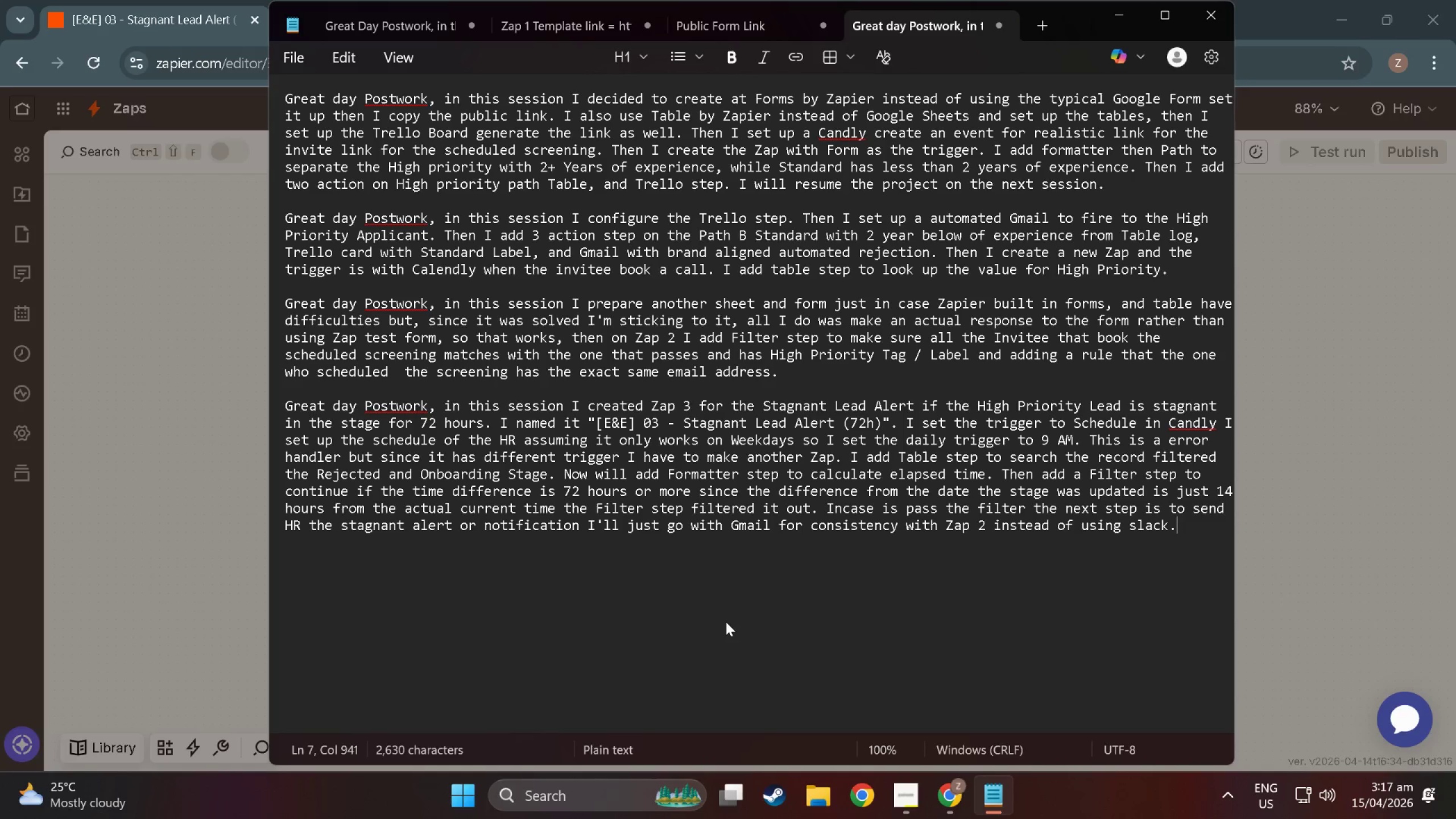 
key(ArrowLeft)
 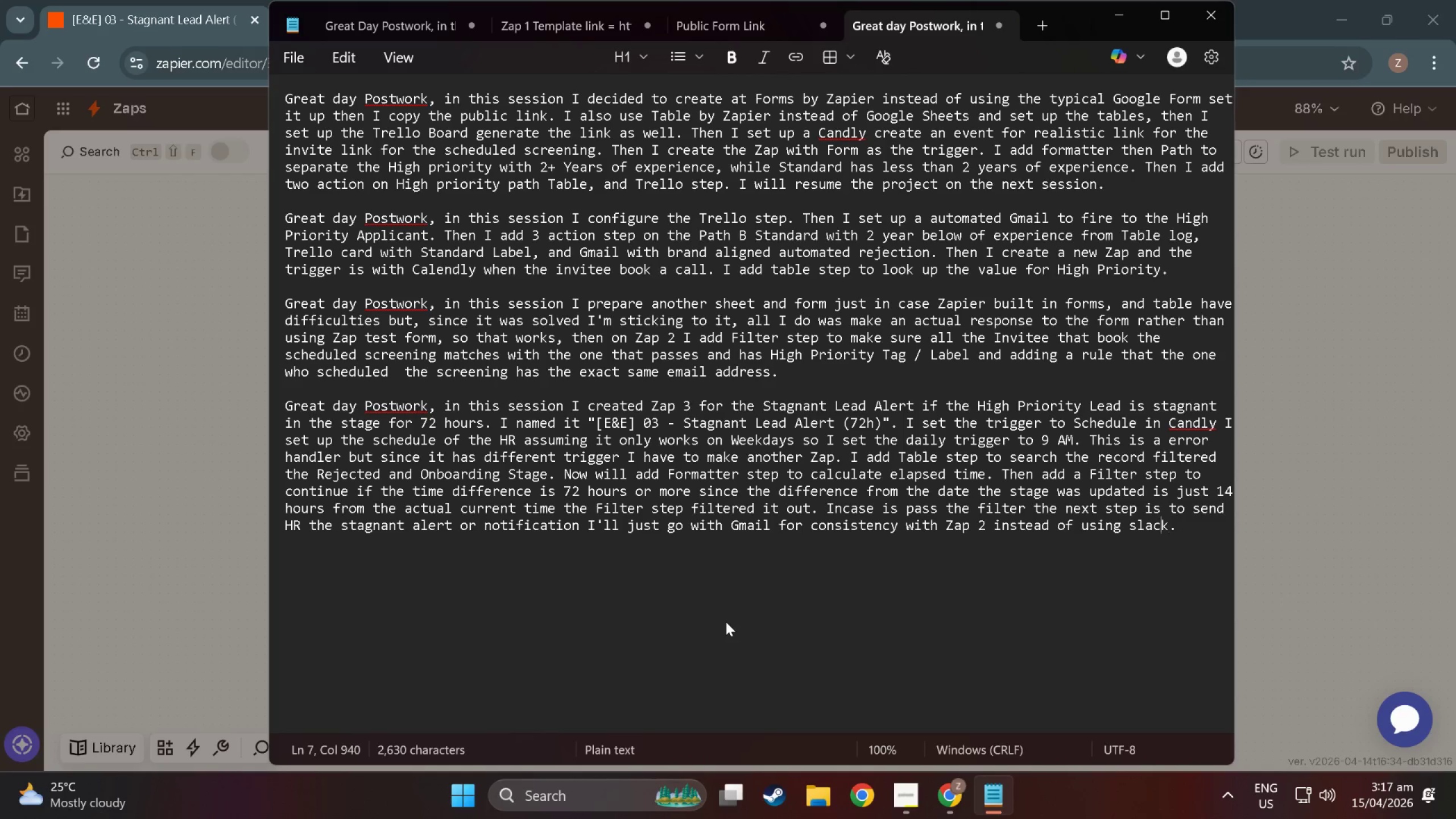 
key(ArrowLeft)
 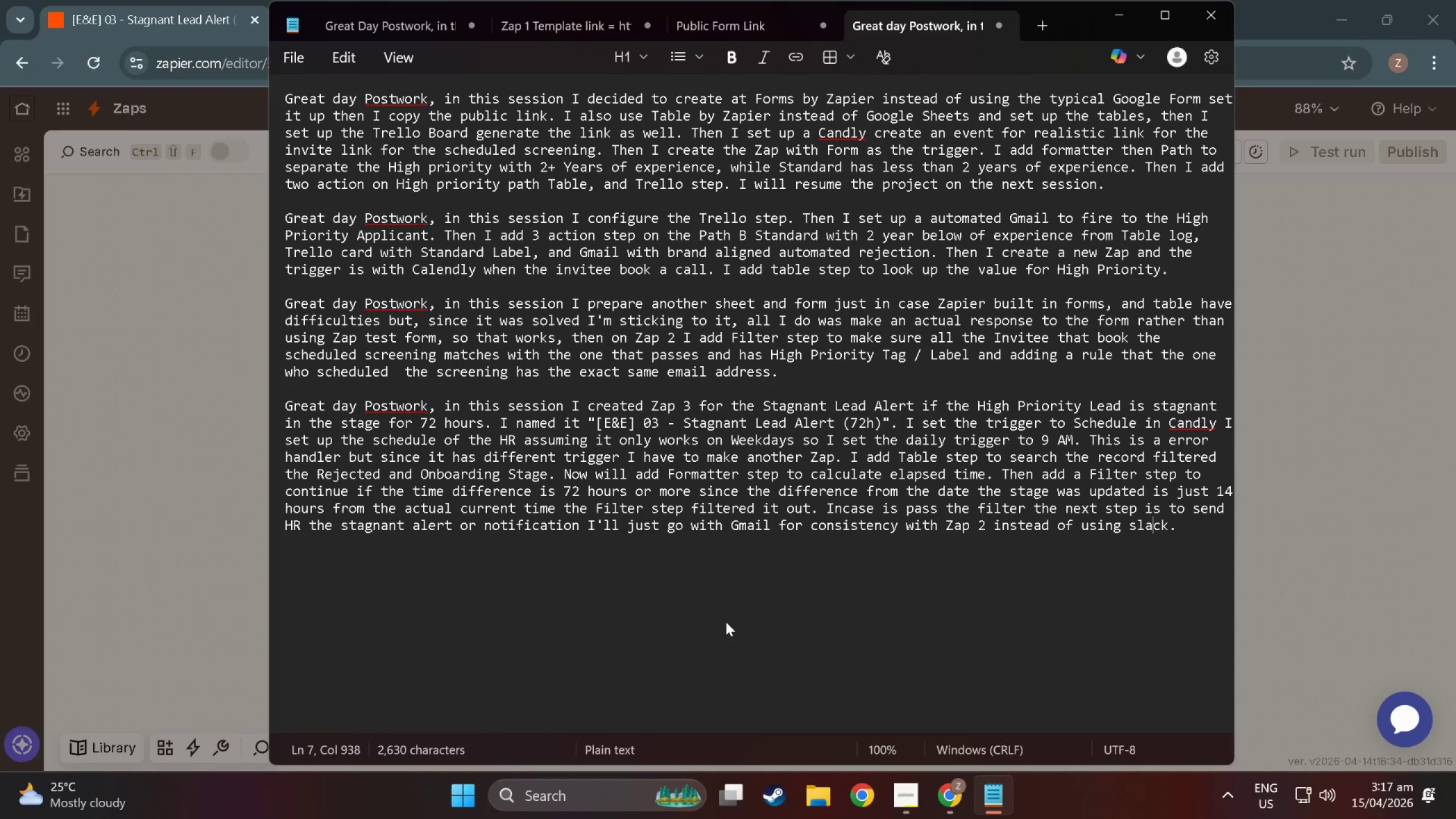 
key(ArrowLeft)
 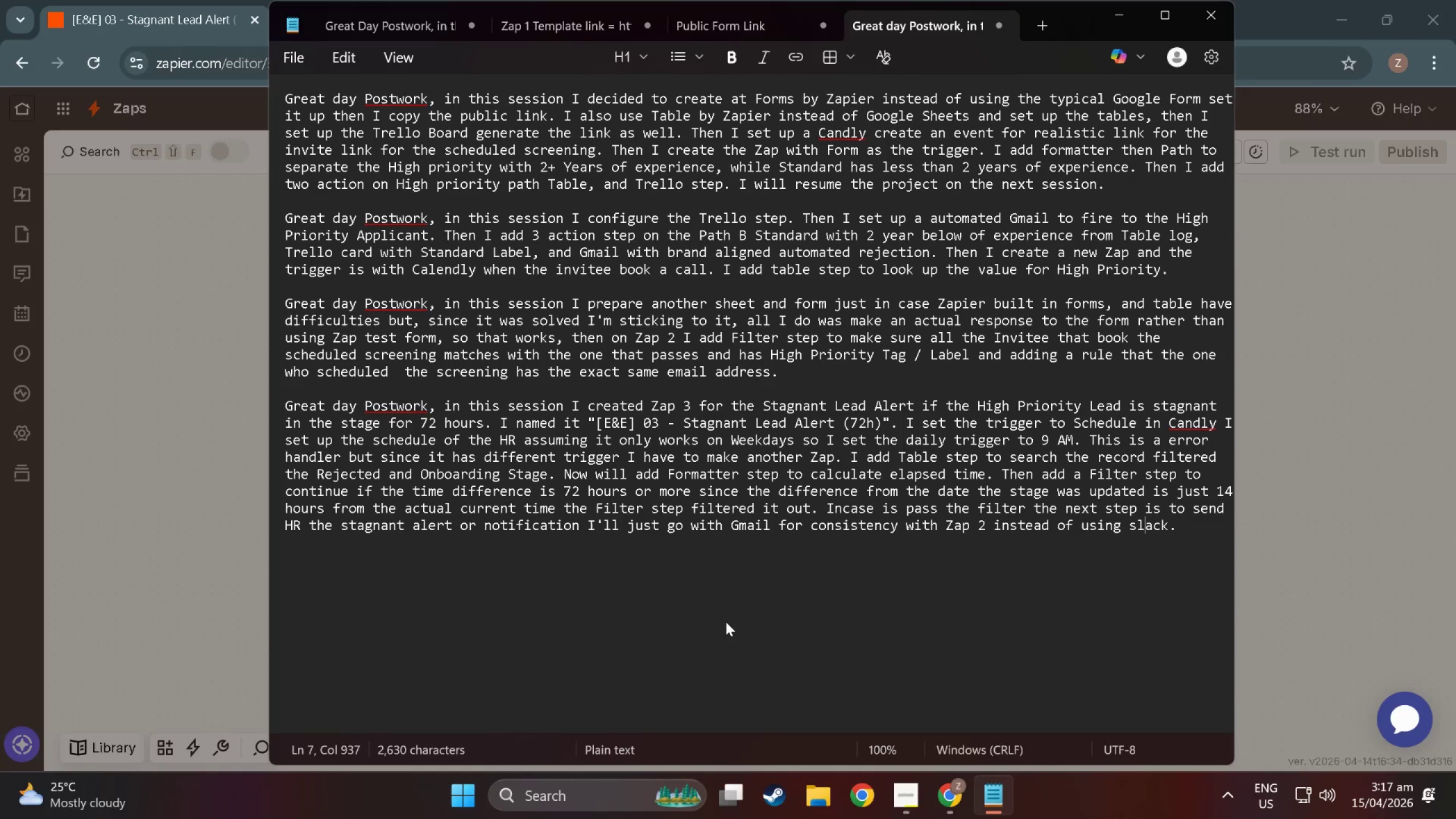 
key(ArrowLeft)
 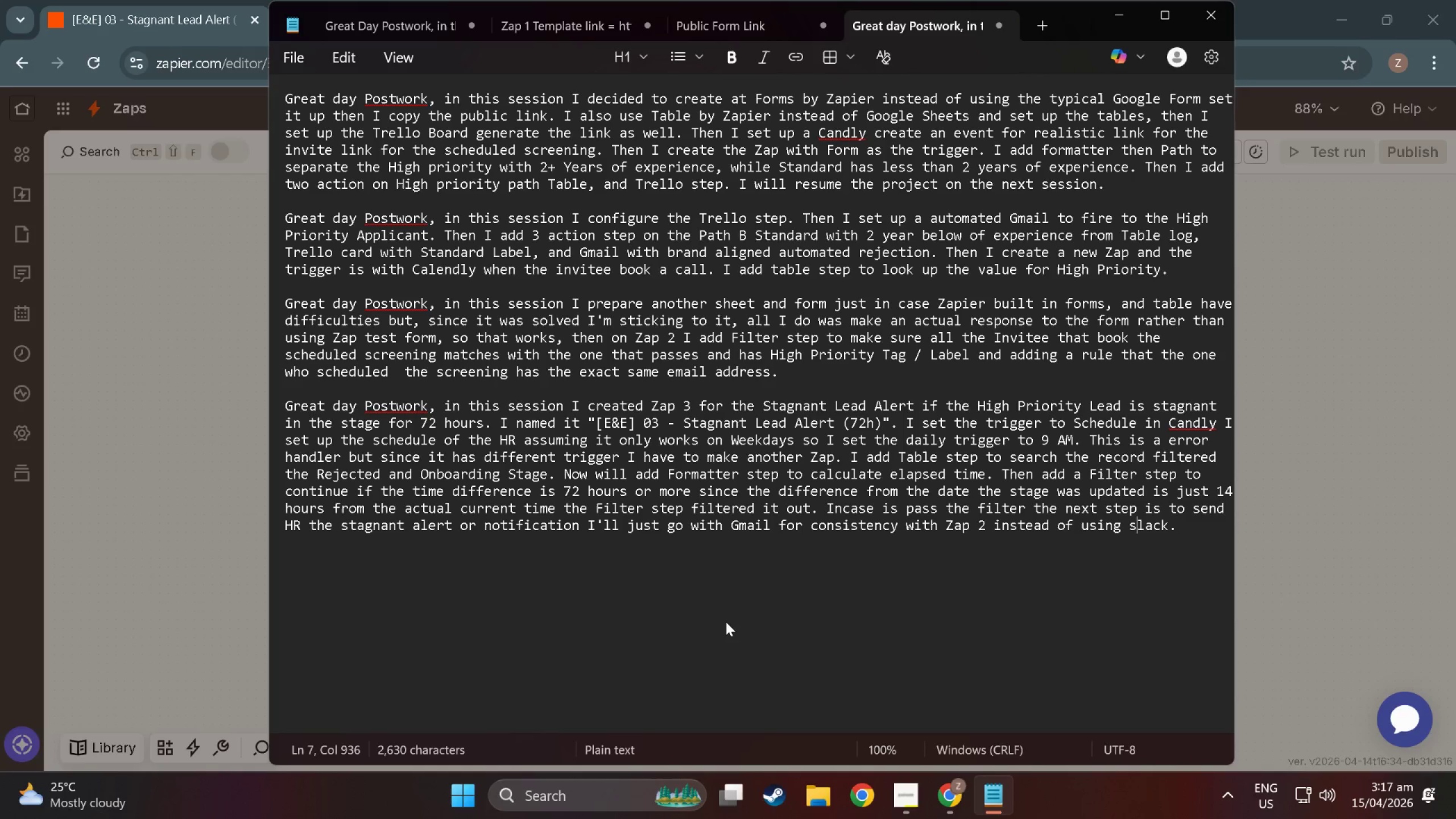 
key(ArrowLeft)
 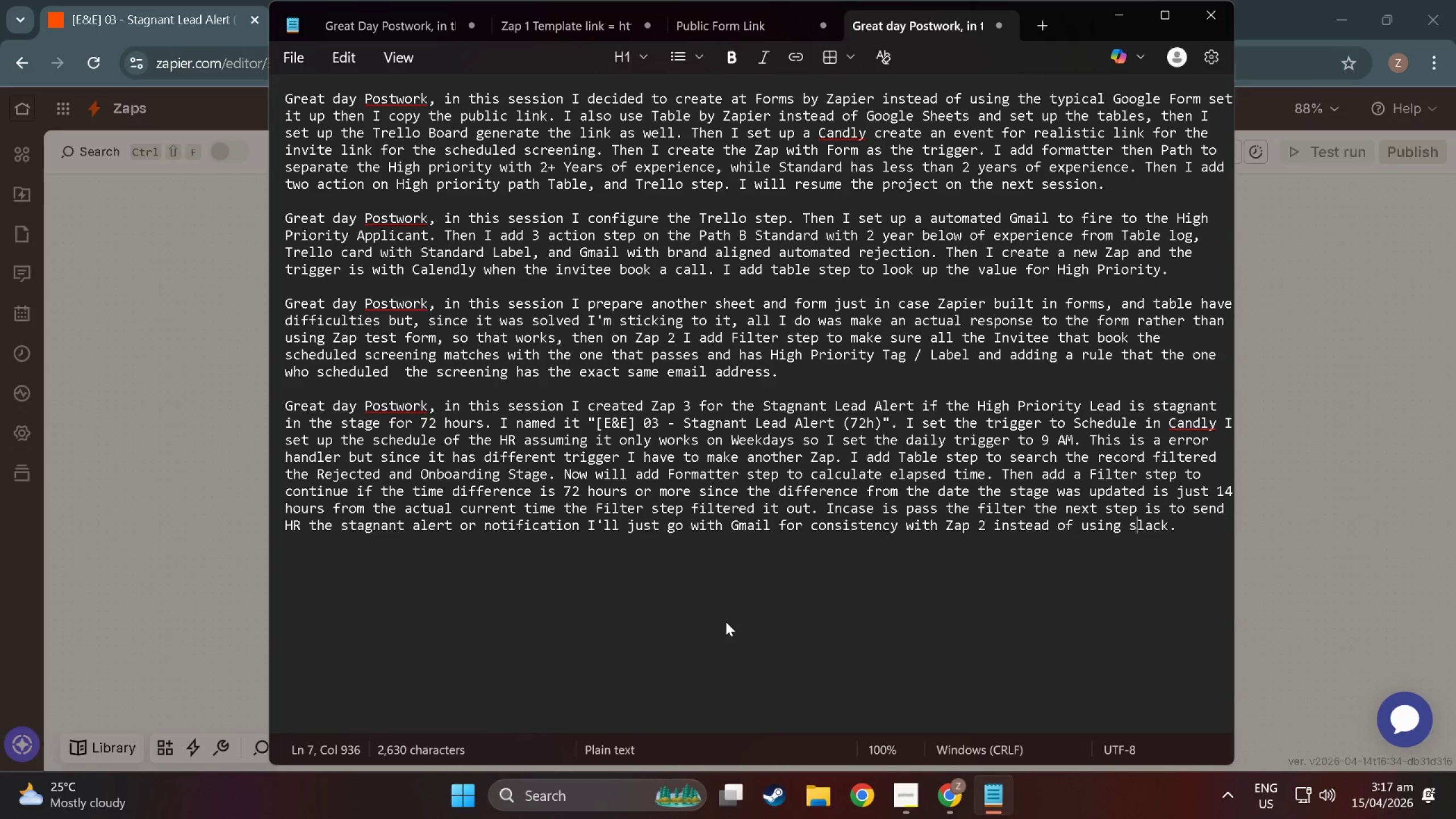 
key(Shift+Backspace)
 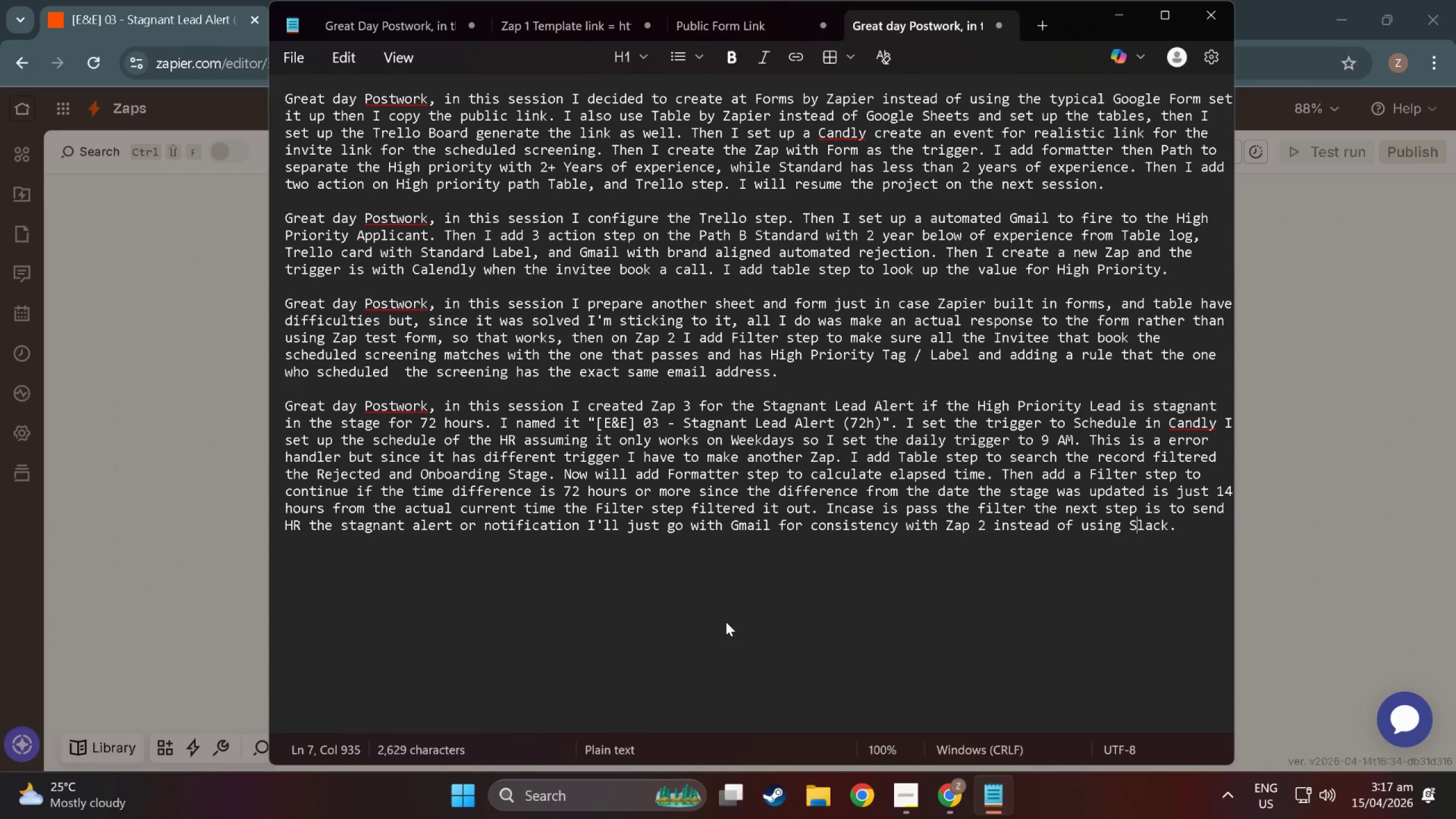 
key(Shift+S)
 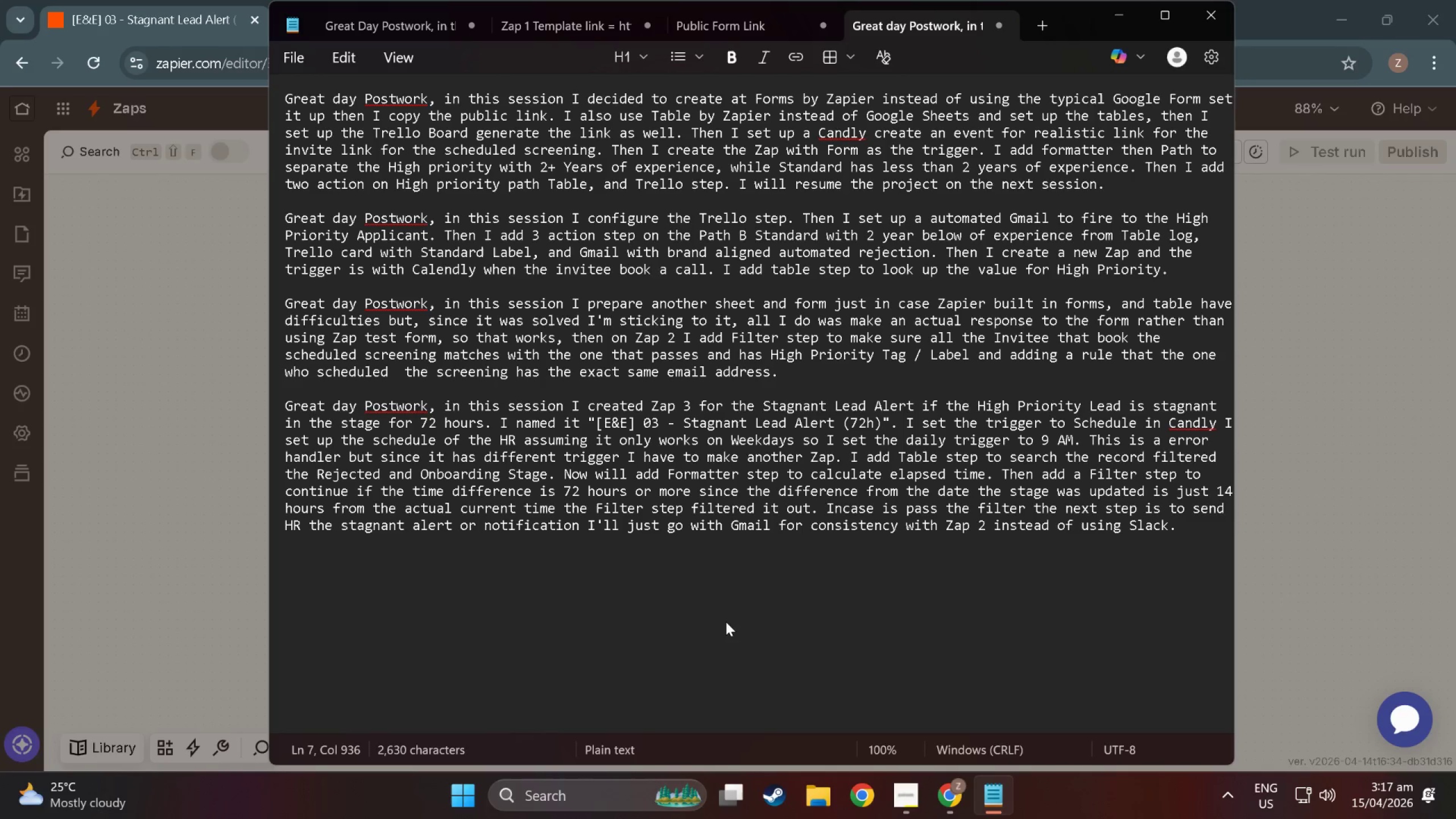 
key(ArrowRight)
 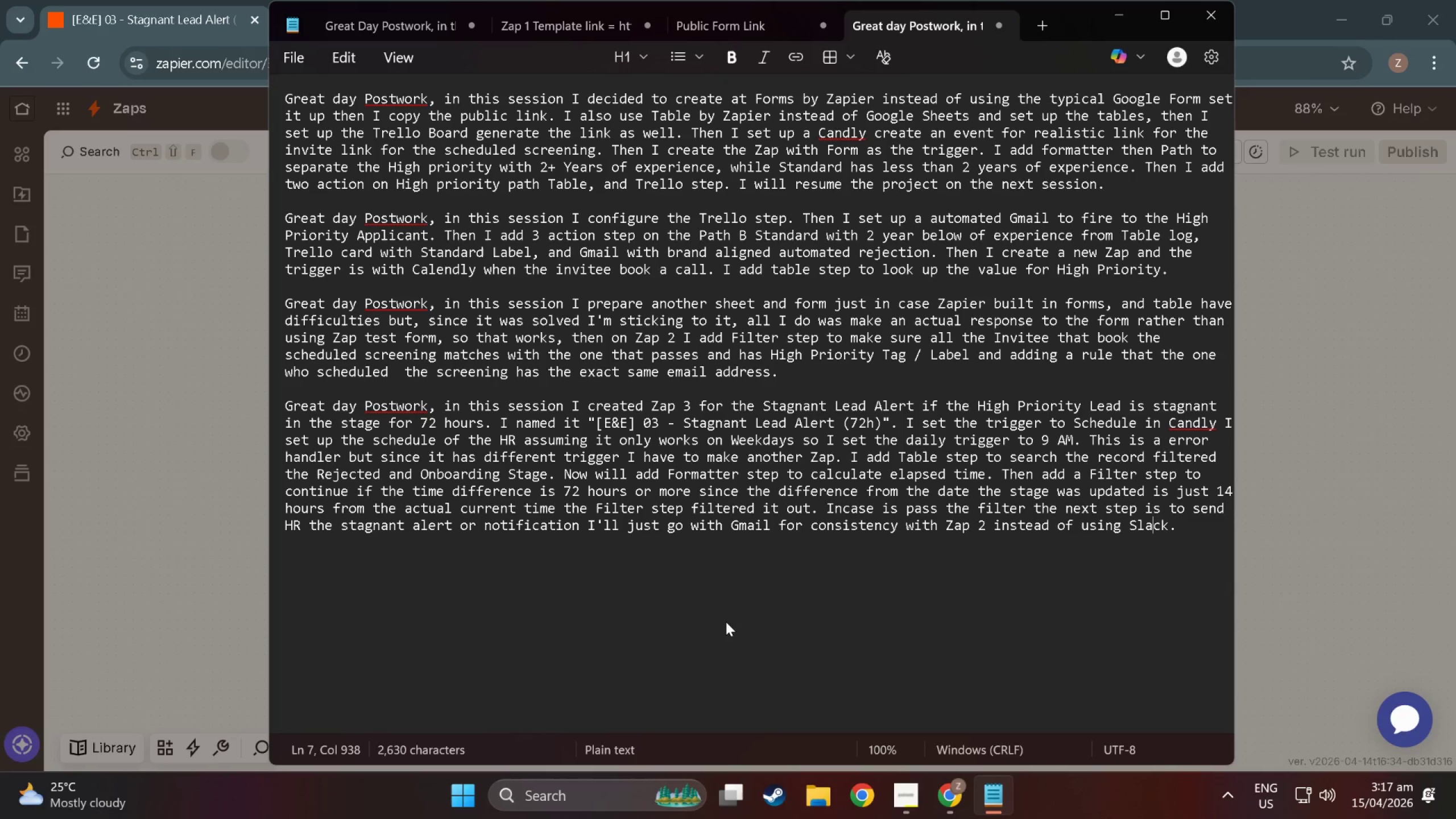 
key(ArrowRight)
 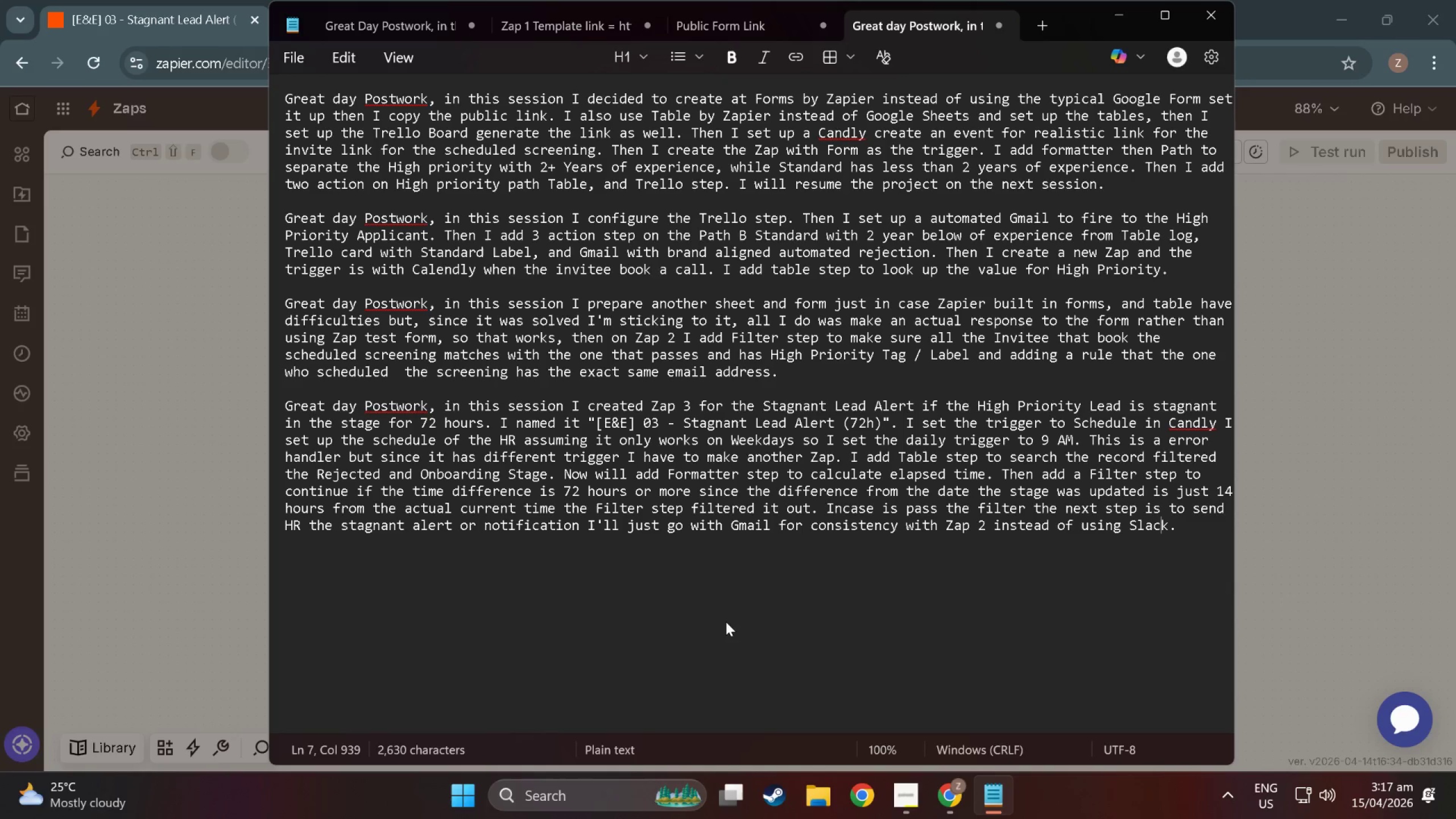 
key(ArrowRight)
 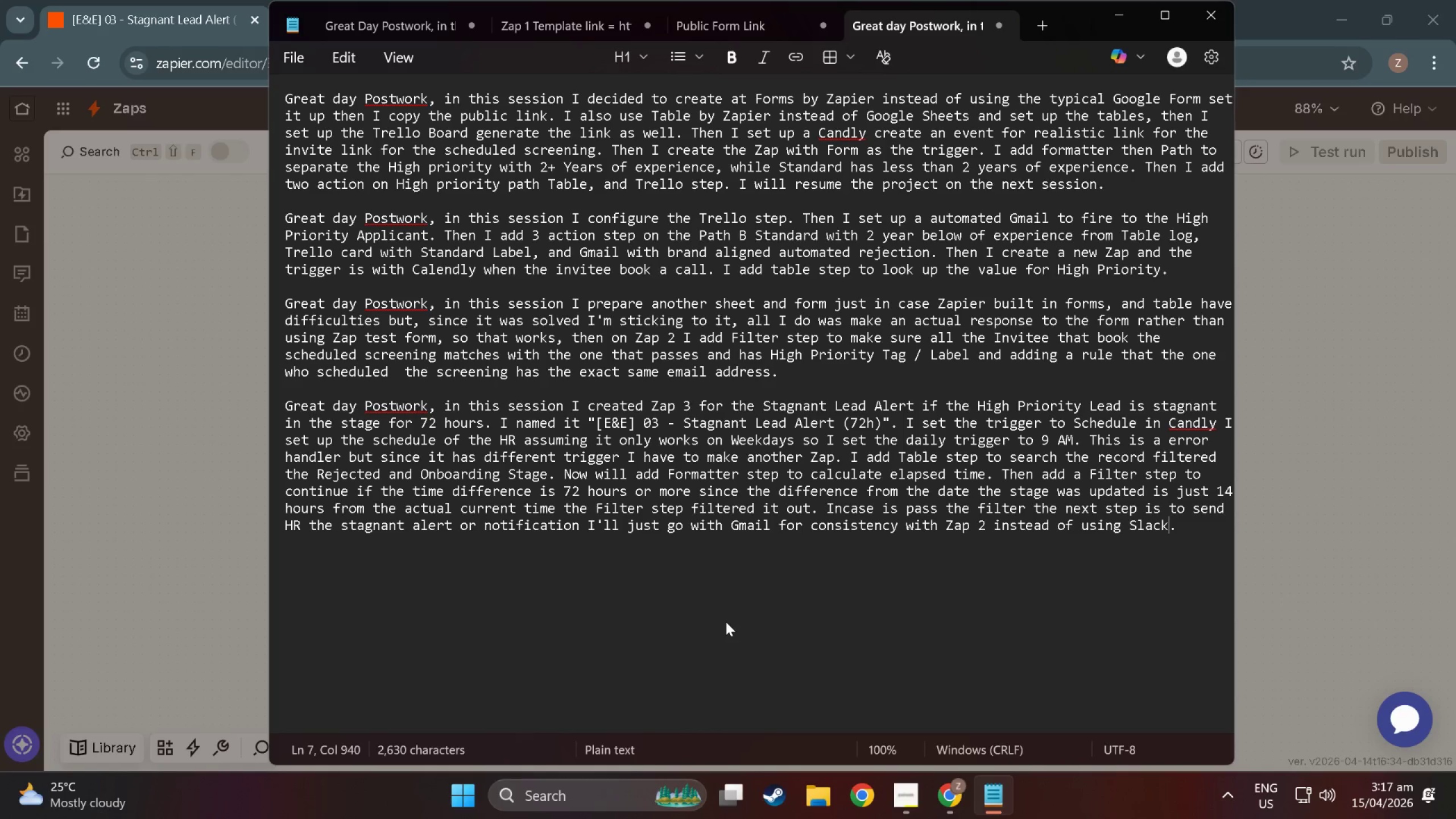 
key(ArrowRight)
 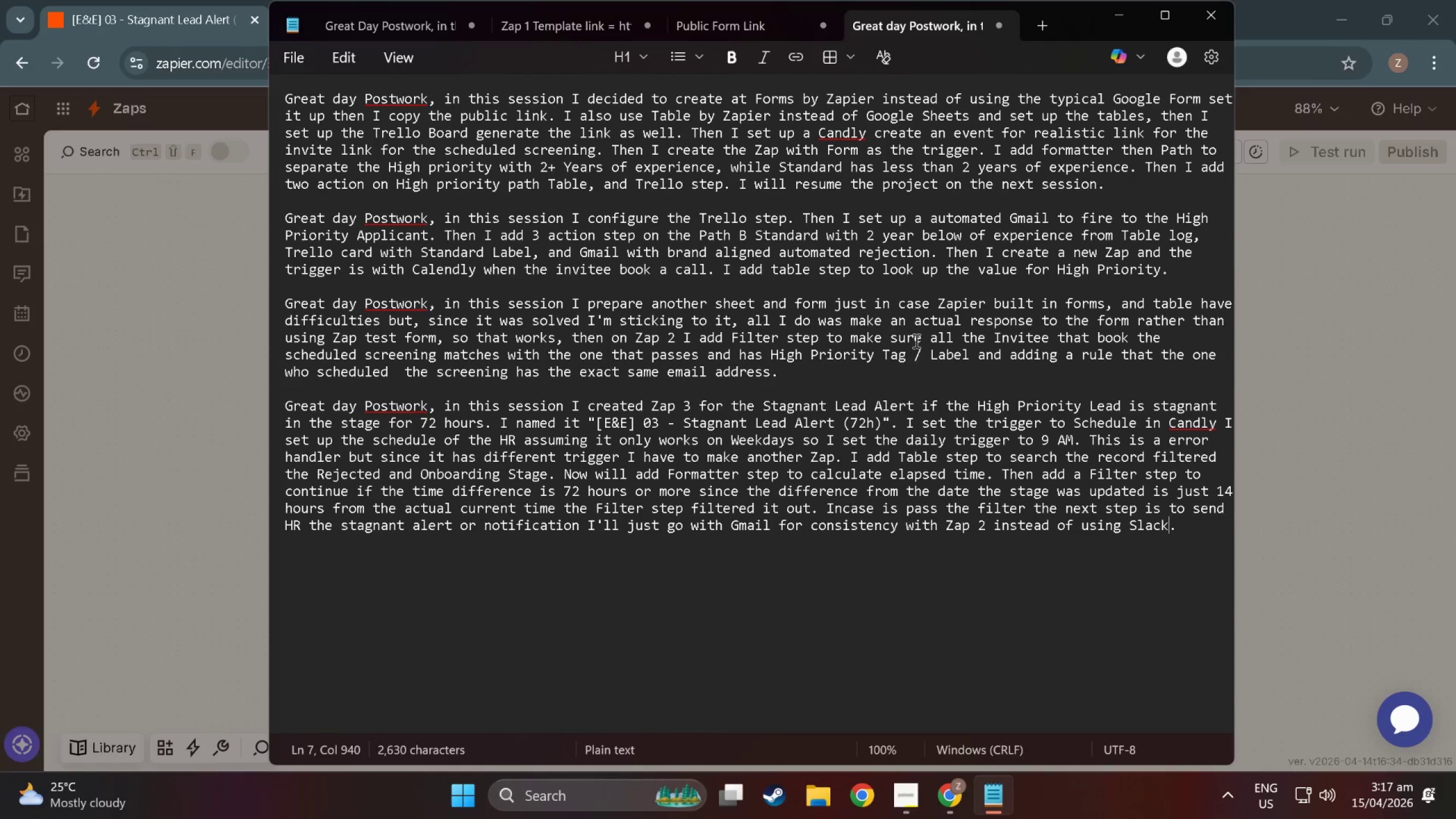 
left_click([1297, 280])
 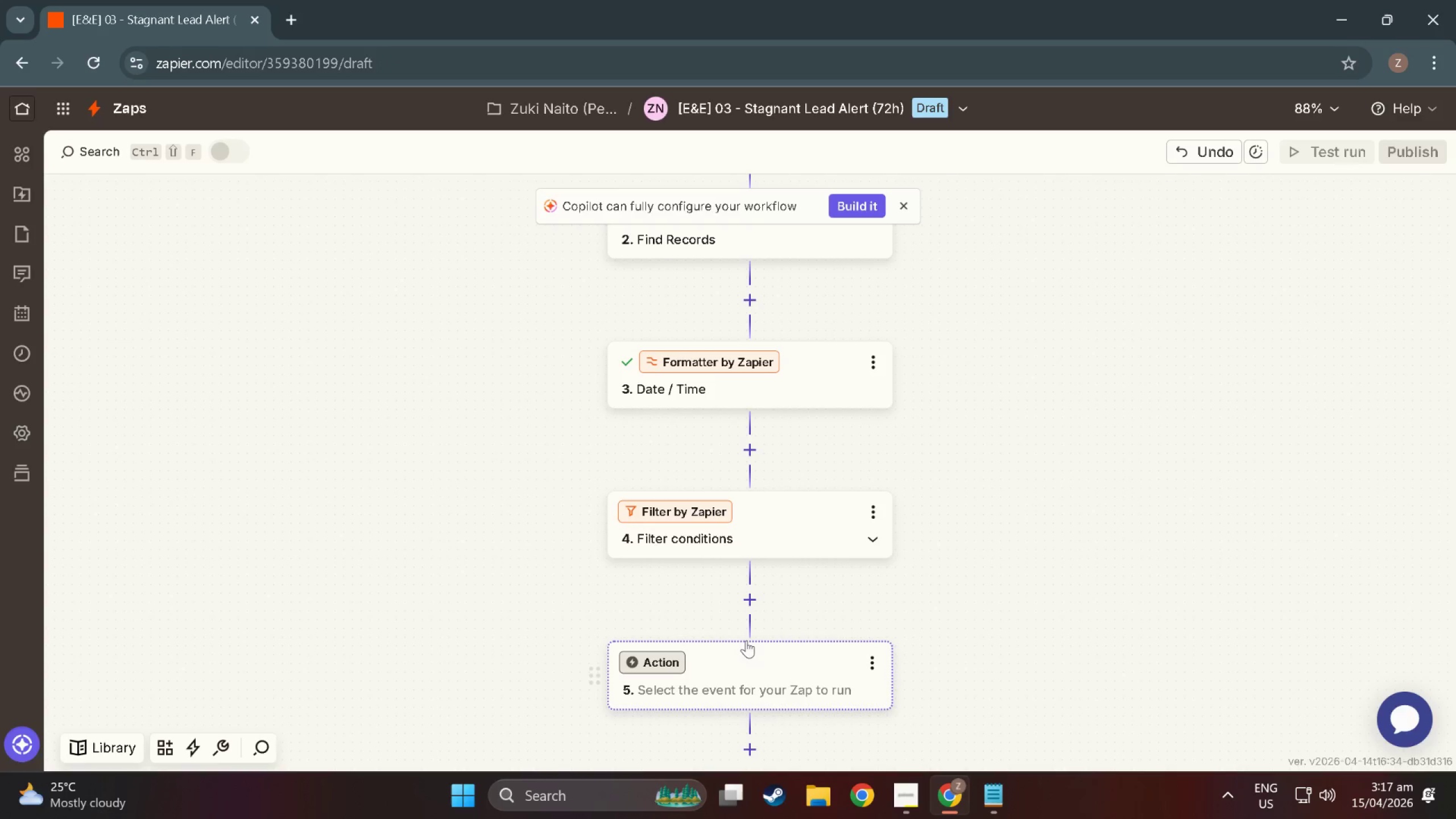 
left_click_drag(start_coordinate=[760, 653], to_coordinate=[752, 653])
 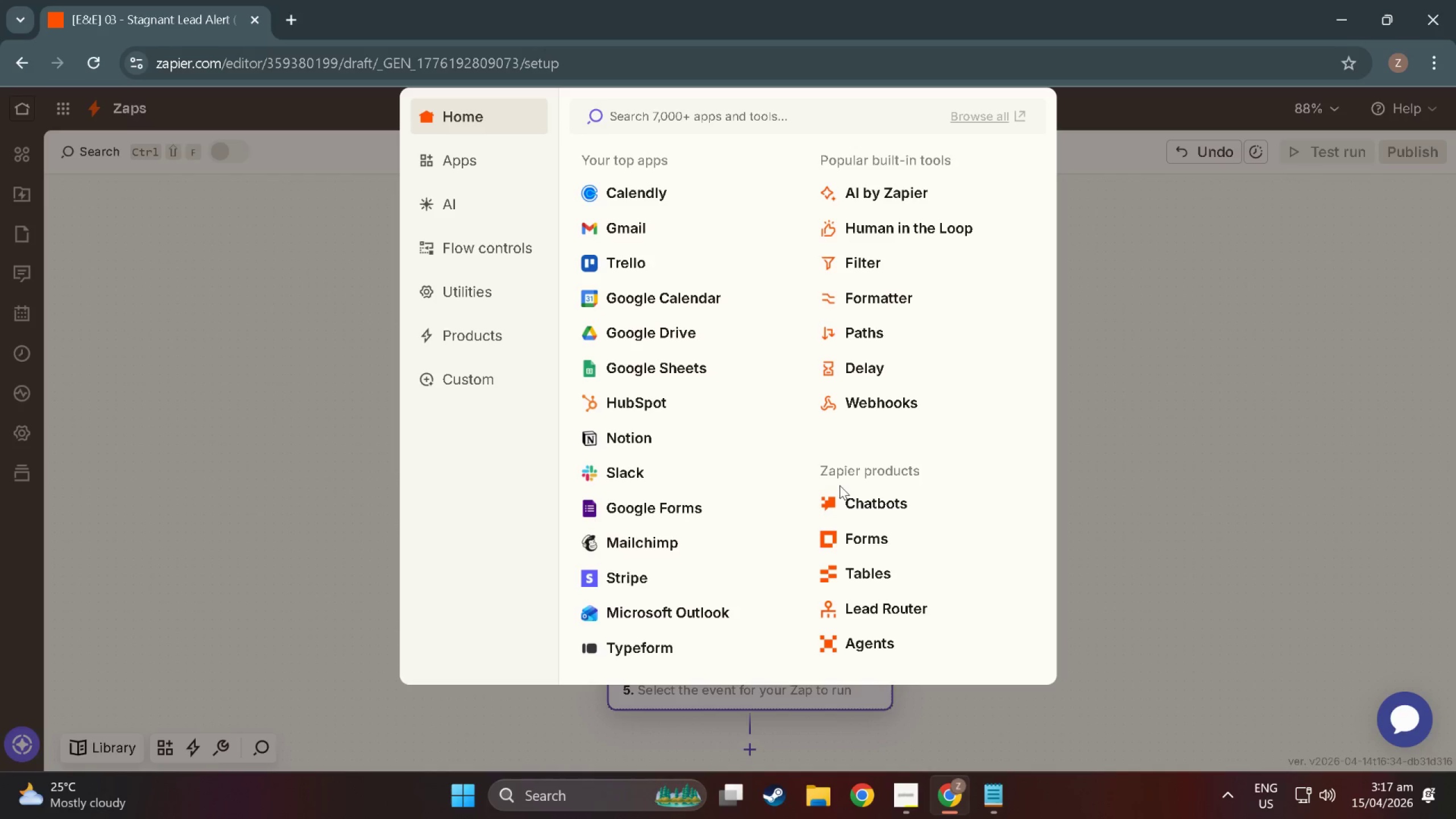 
wait(11.23)
 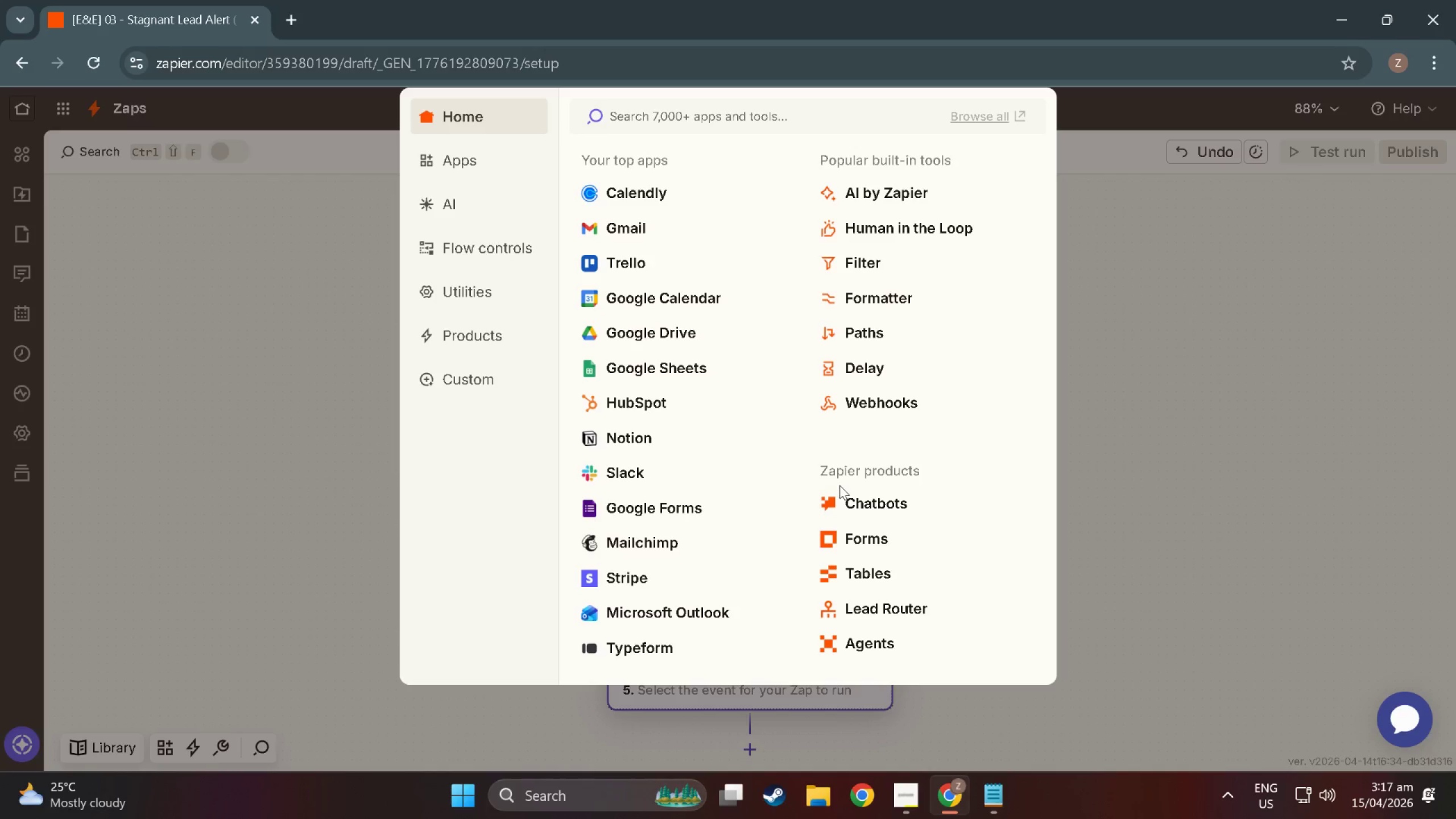 
left_click([631, 232])
 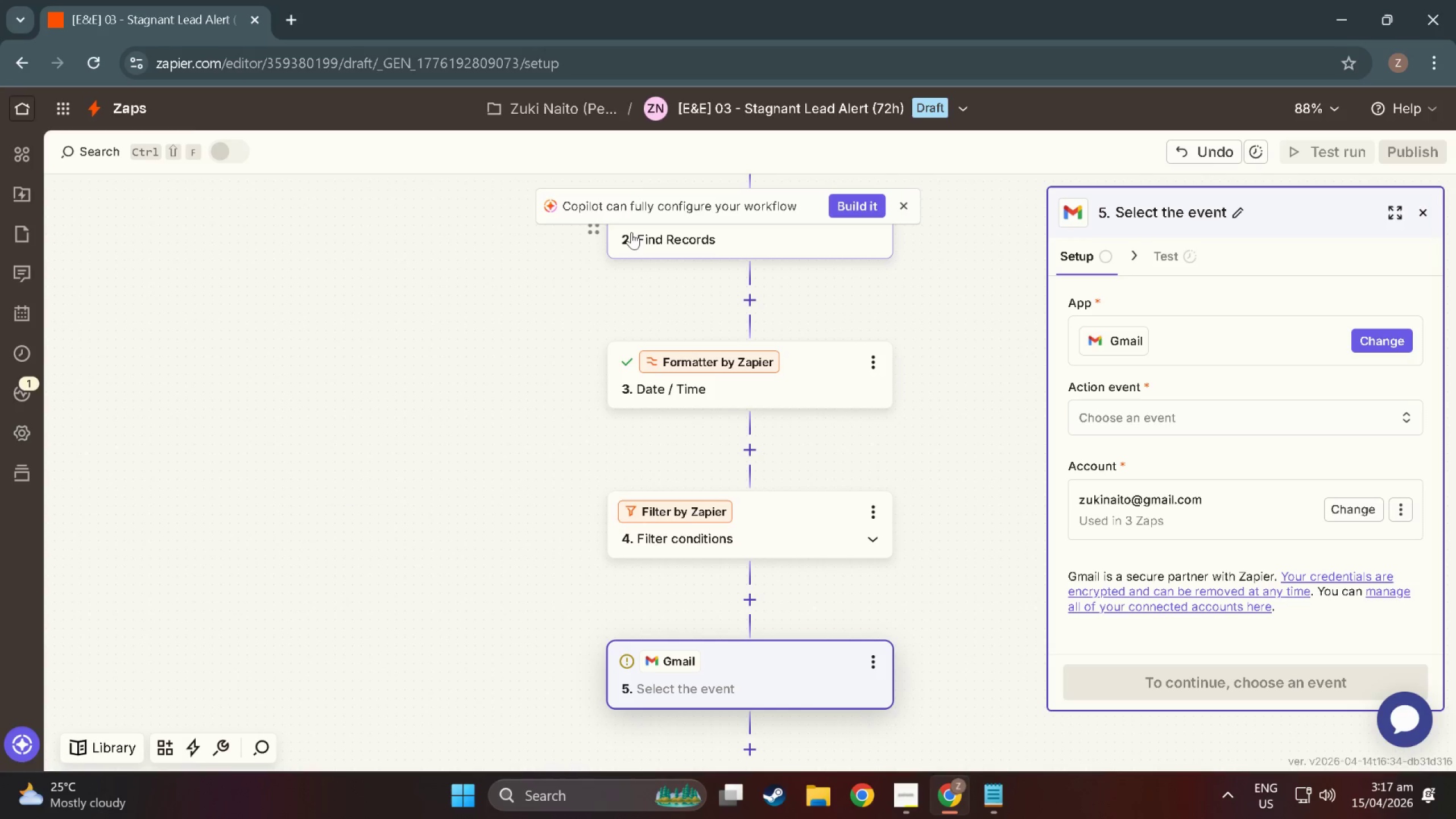 
wait(15.24)
 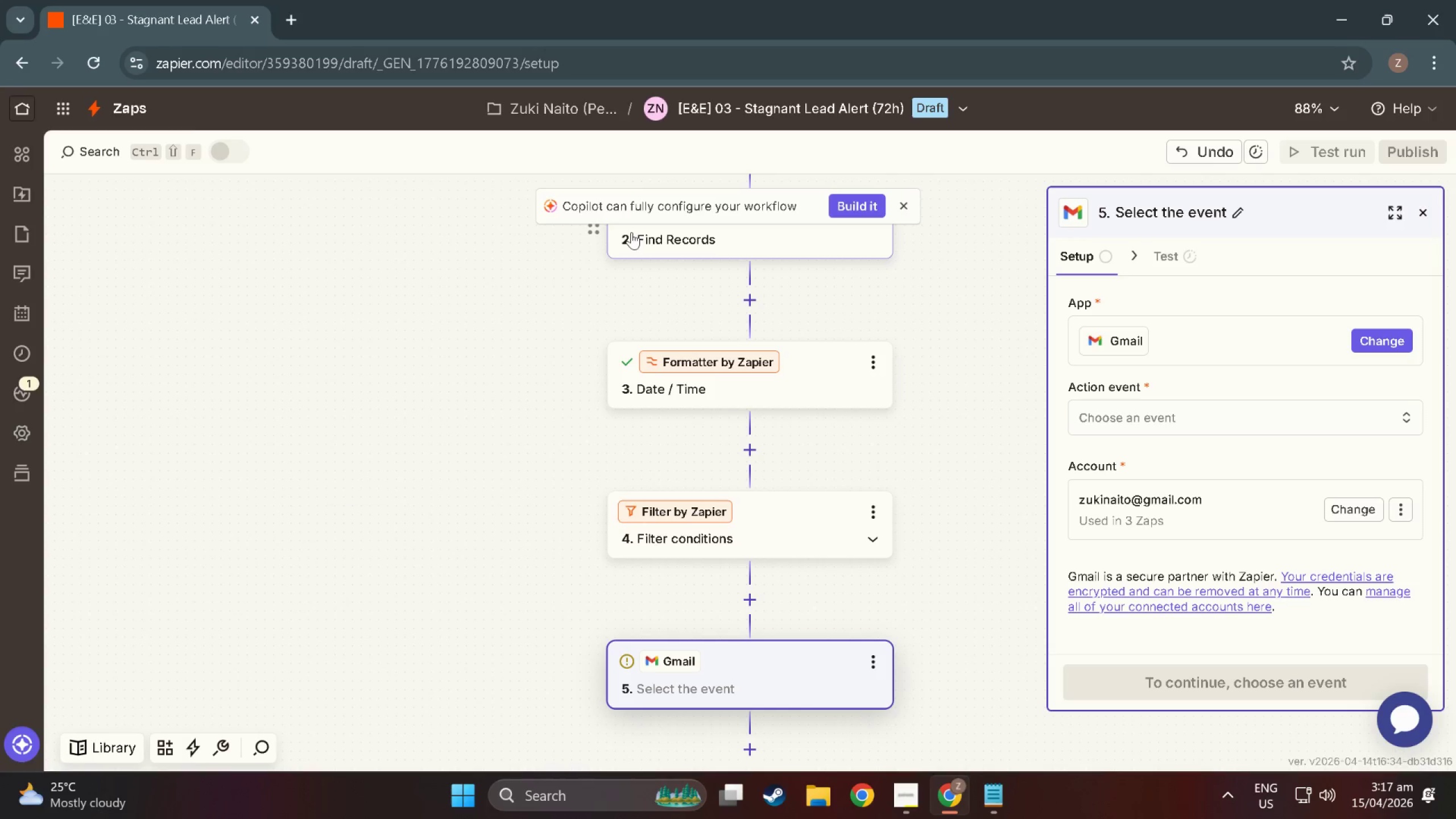 
double_click([1239, 418])
 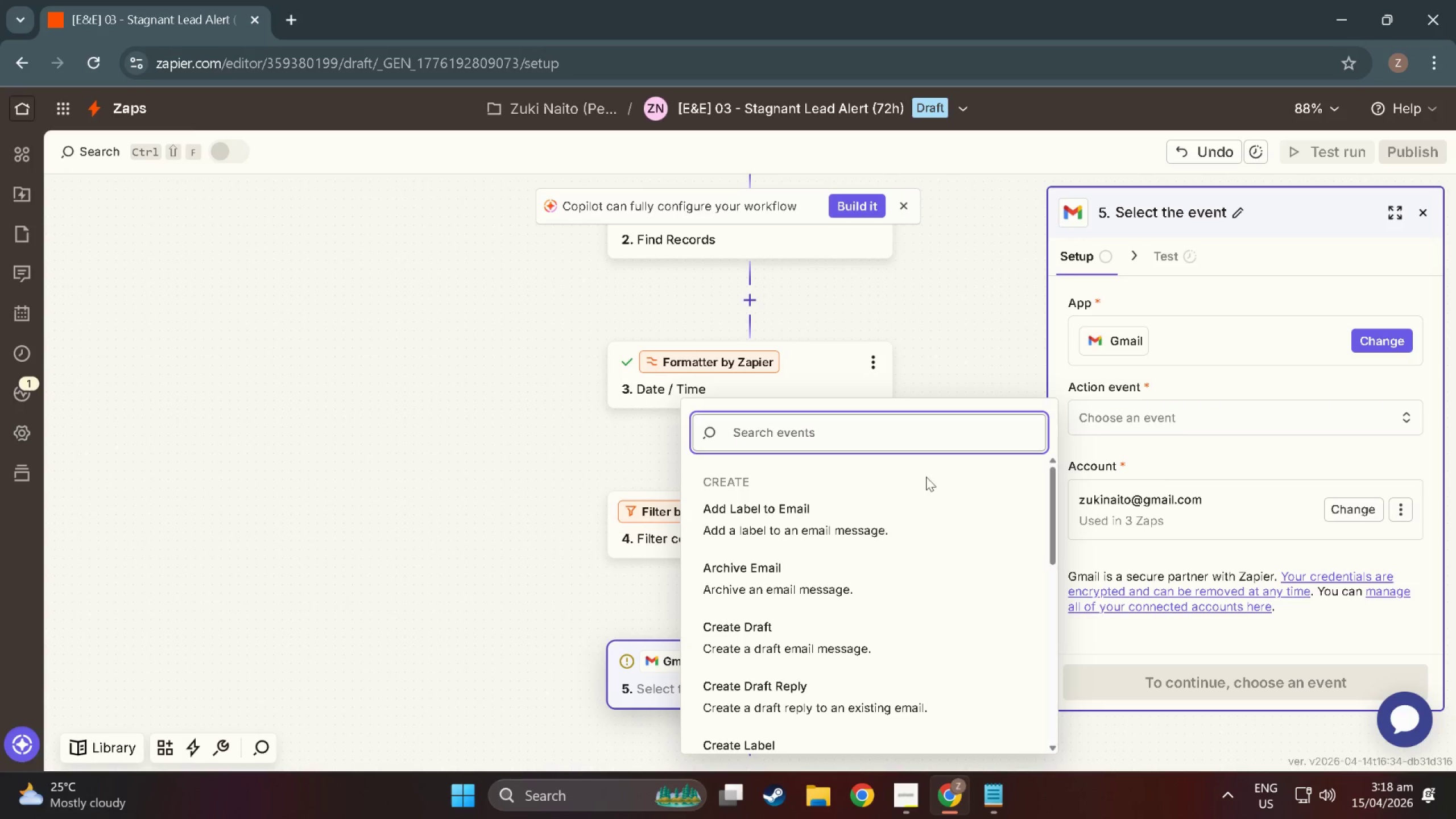 
type(se)
 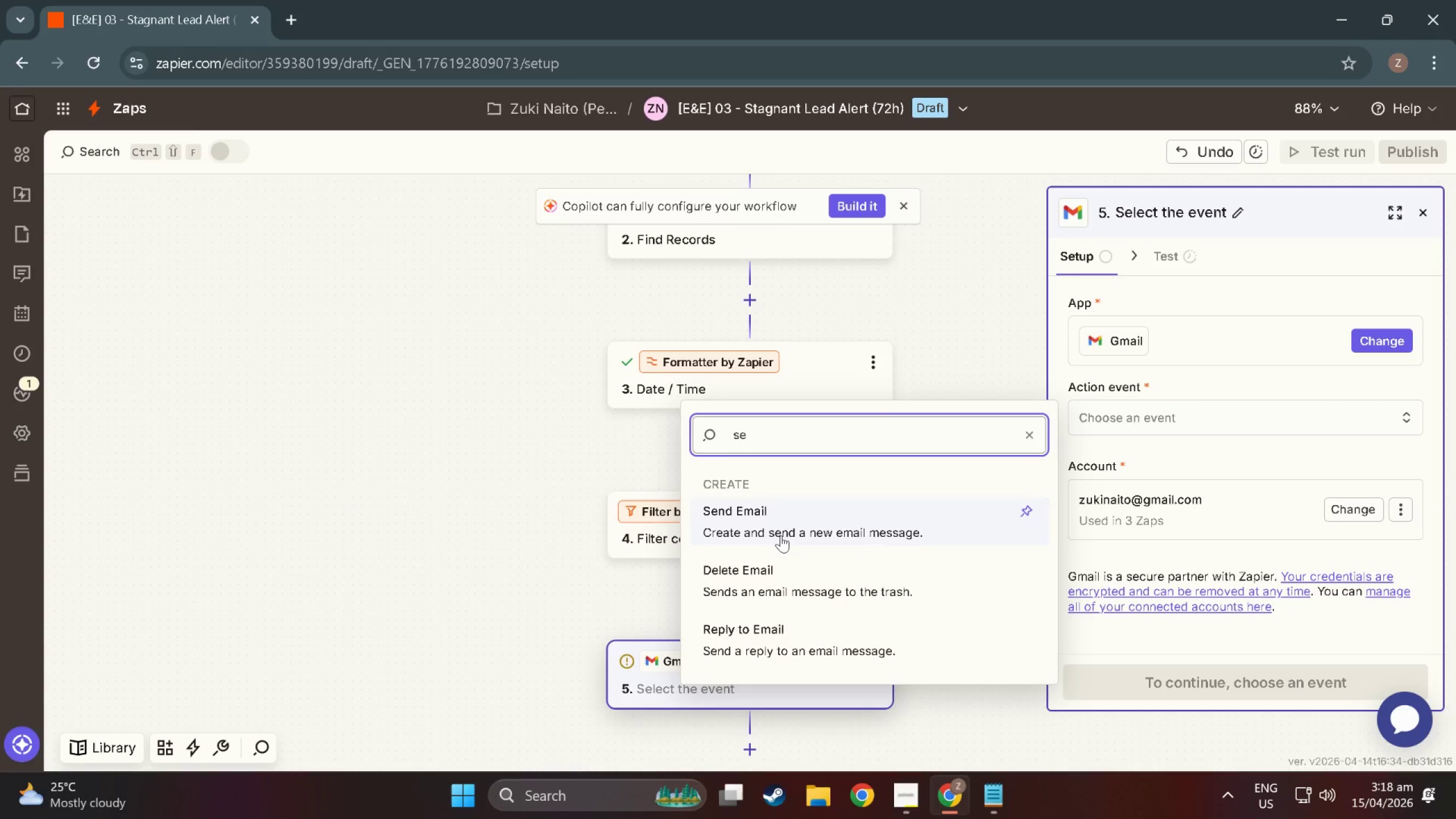 
left_click([781, 535])
 